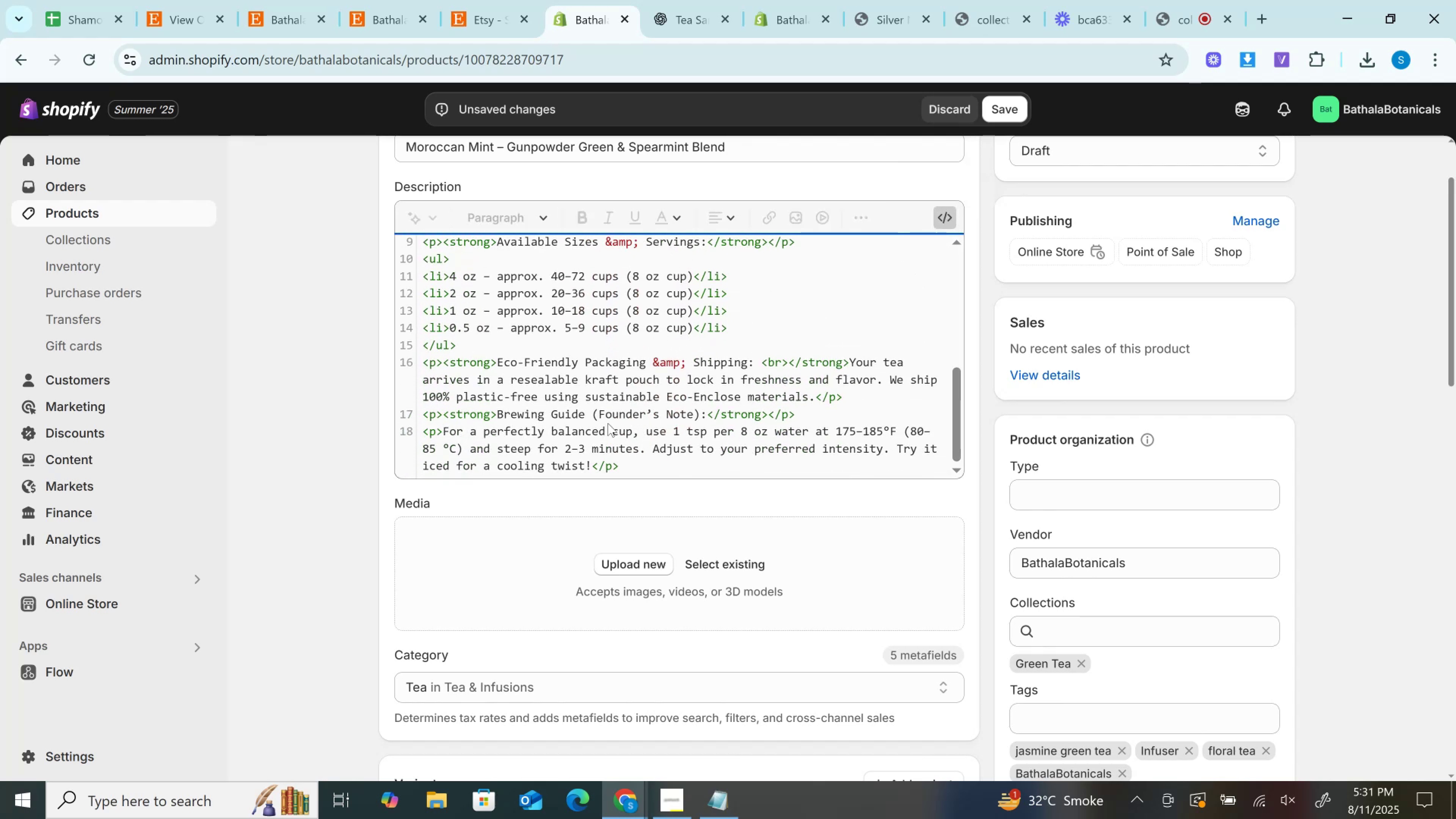 
double_click([778, 356])
 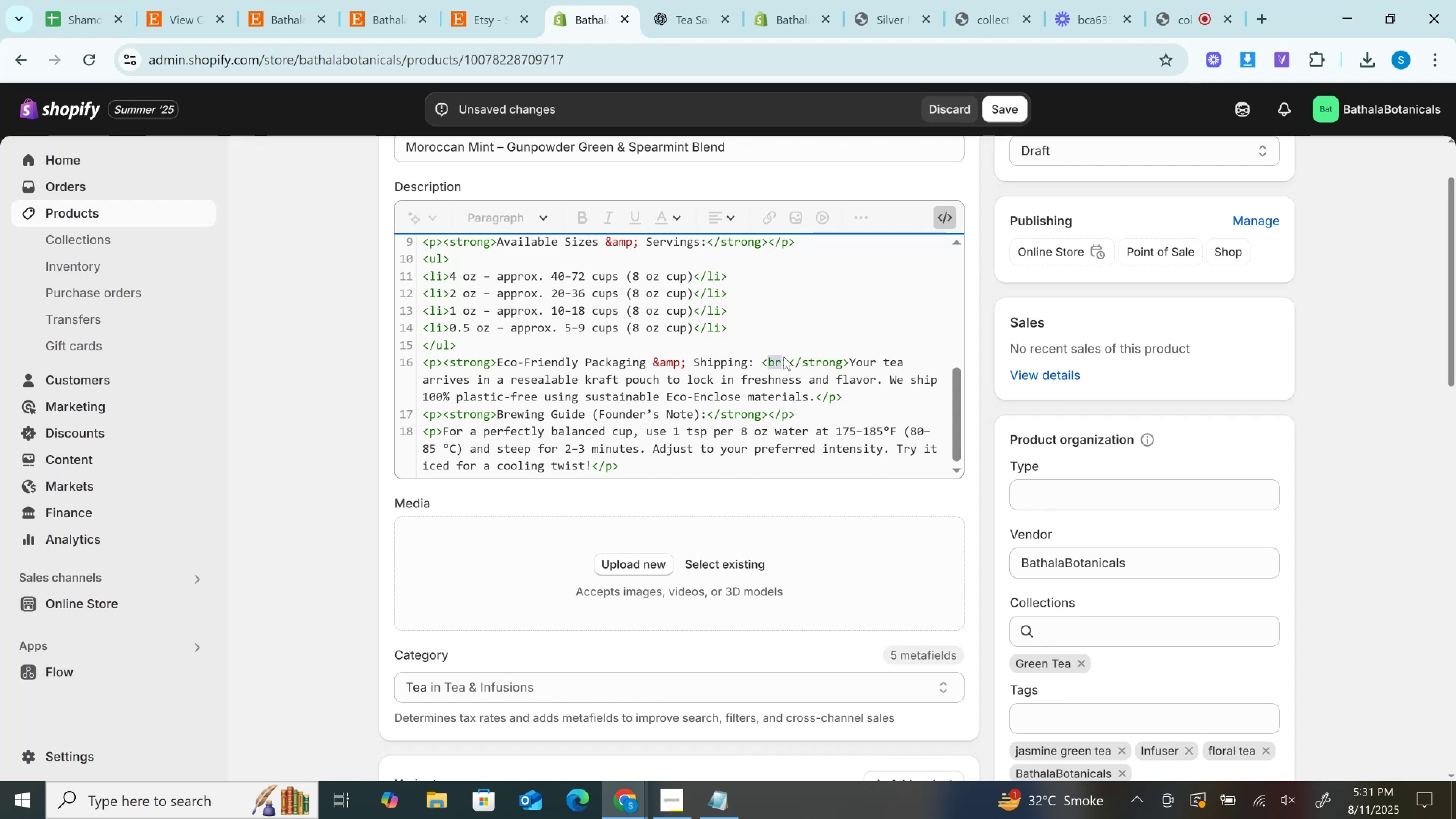 
key(Backspace)
 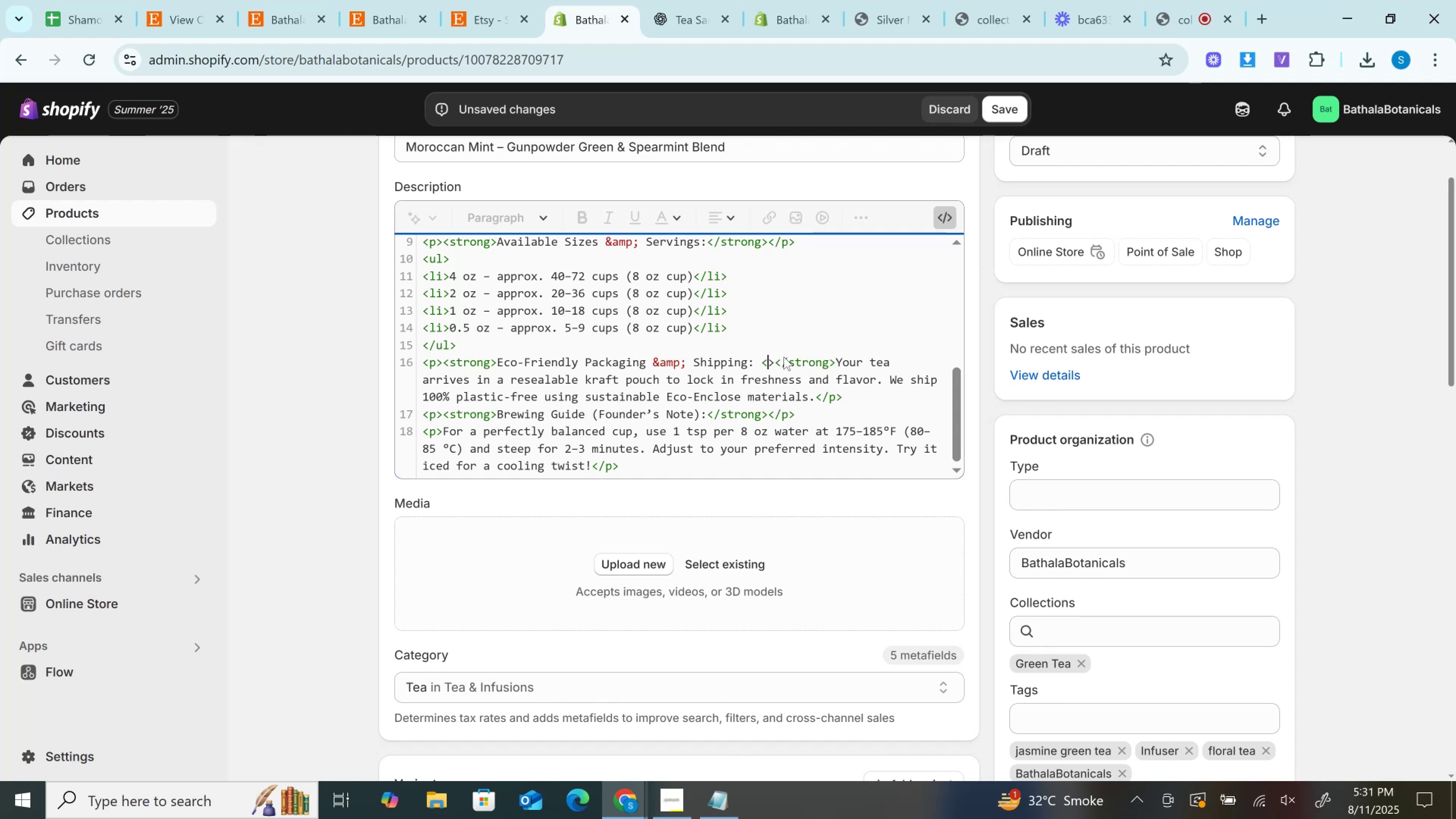 
key(Backspace)
 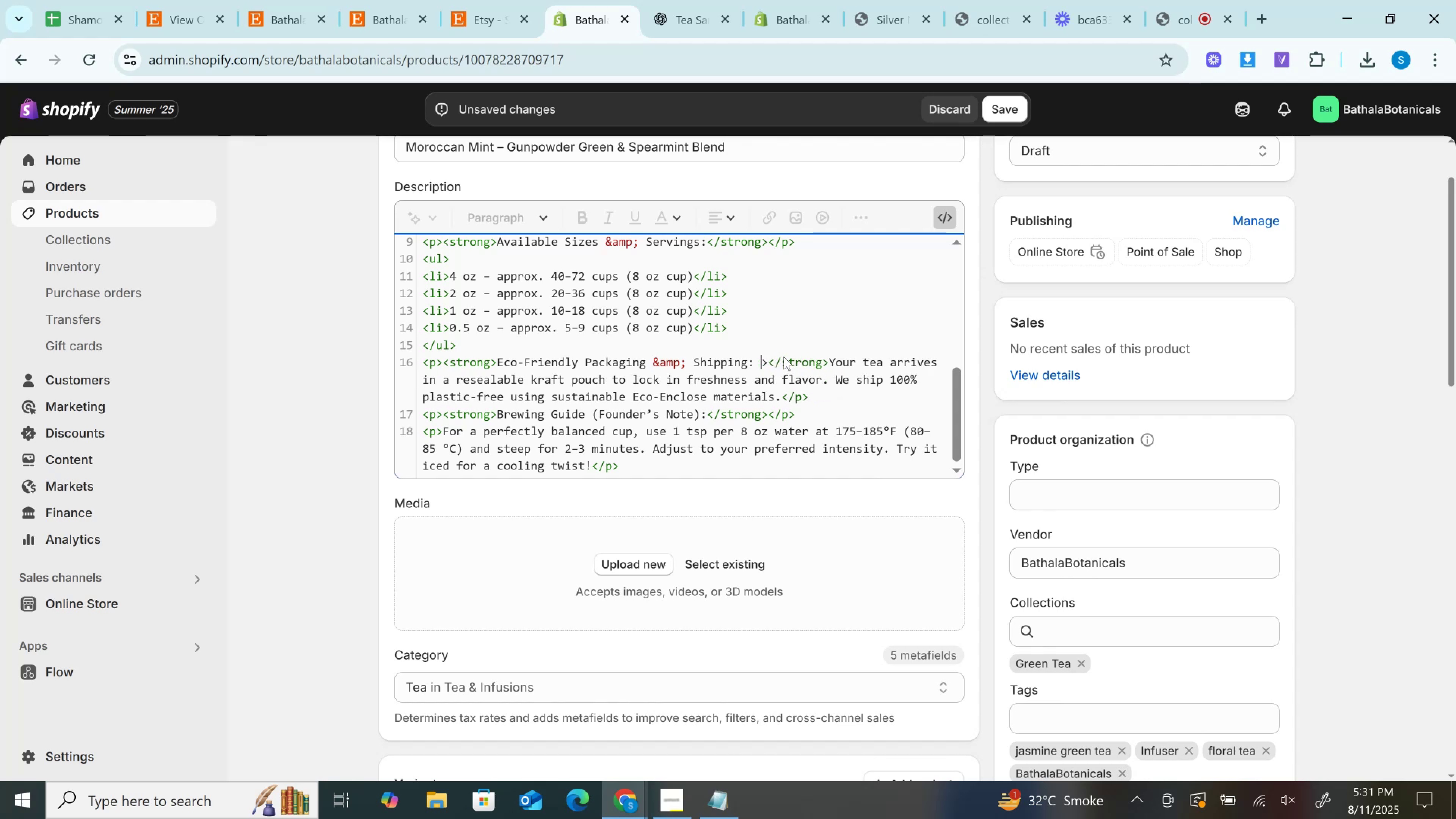 
key(ArrowRight)
 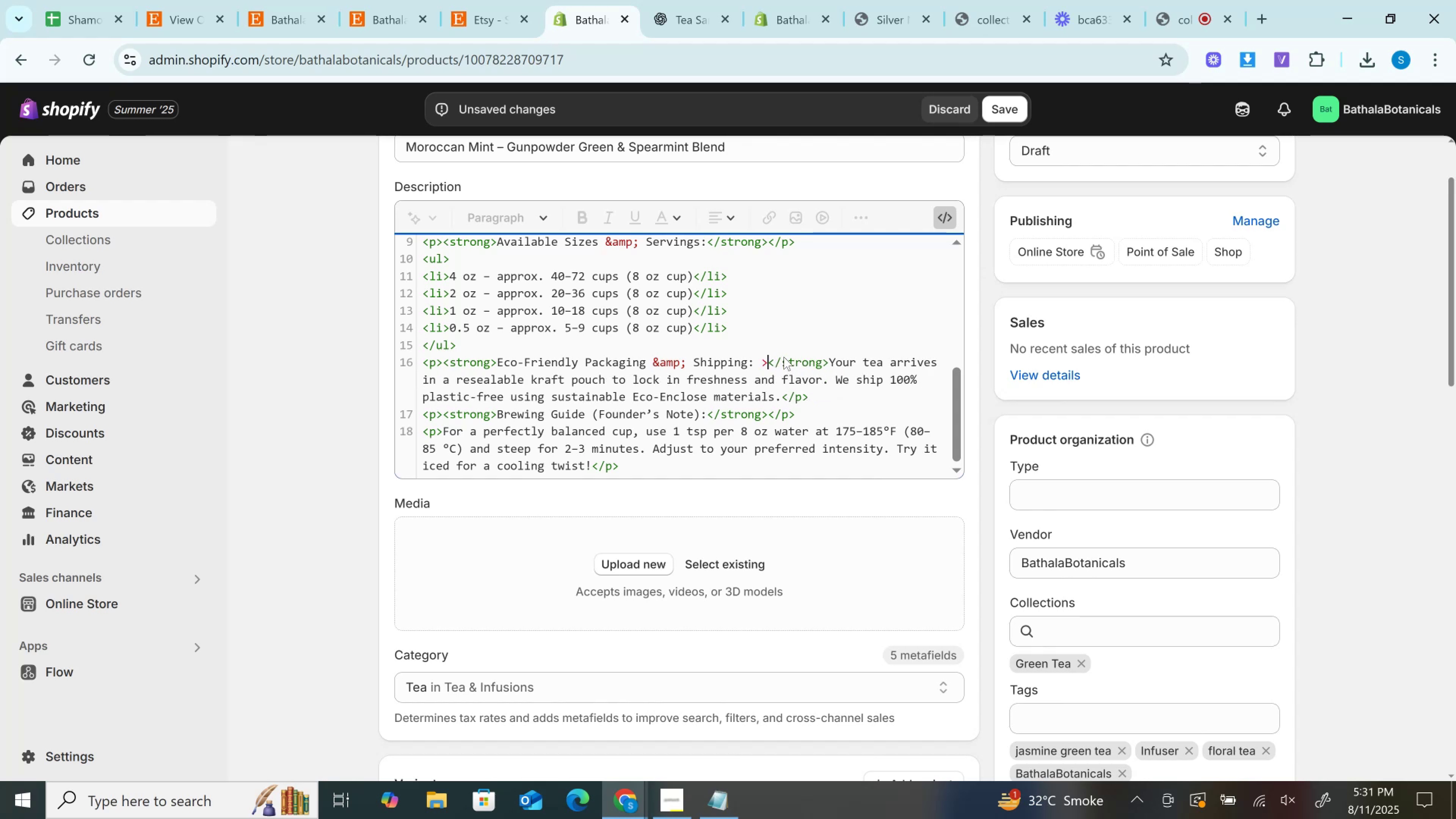 
key(Backspace)
 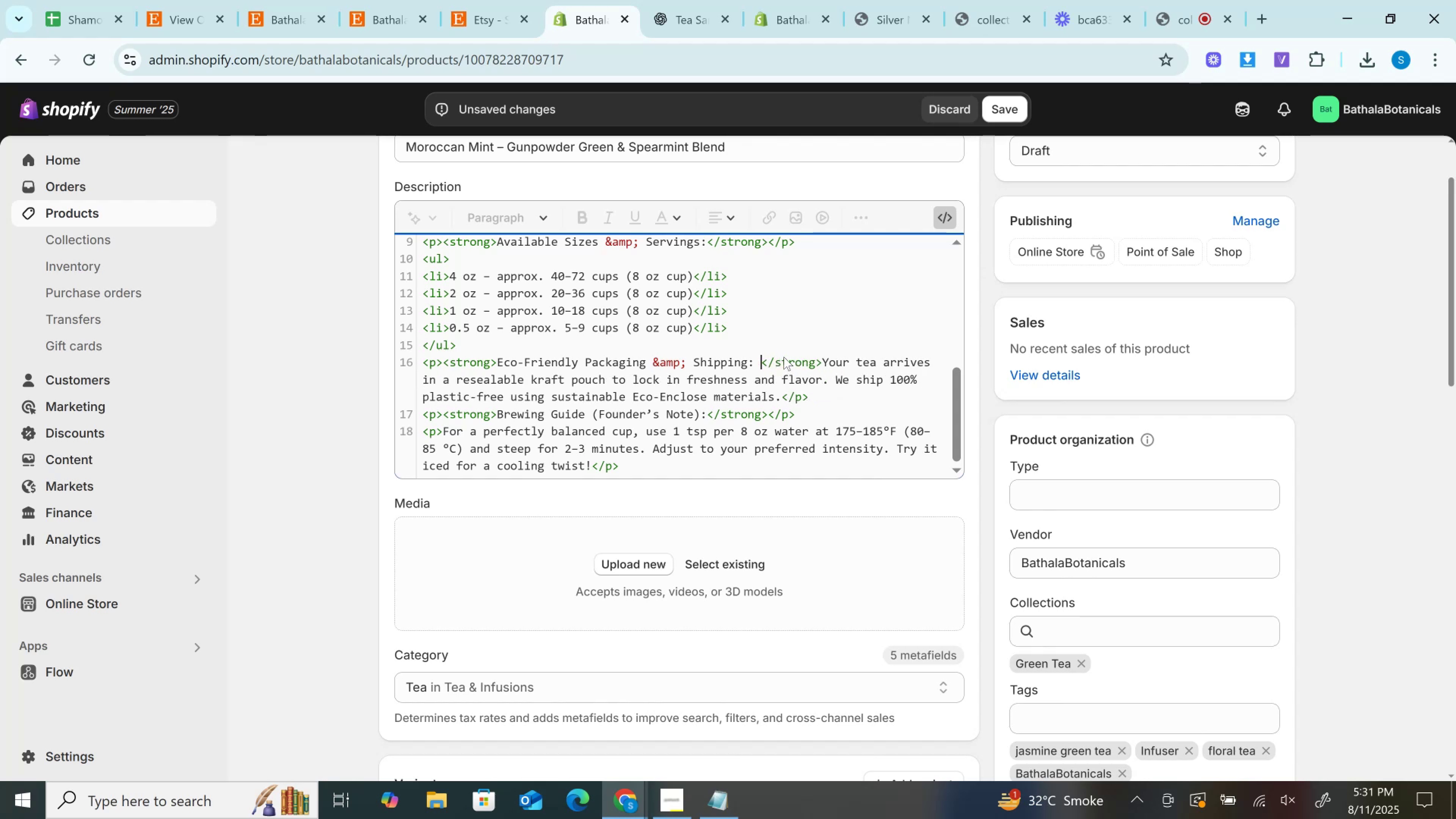 
key(Backspace)
 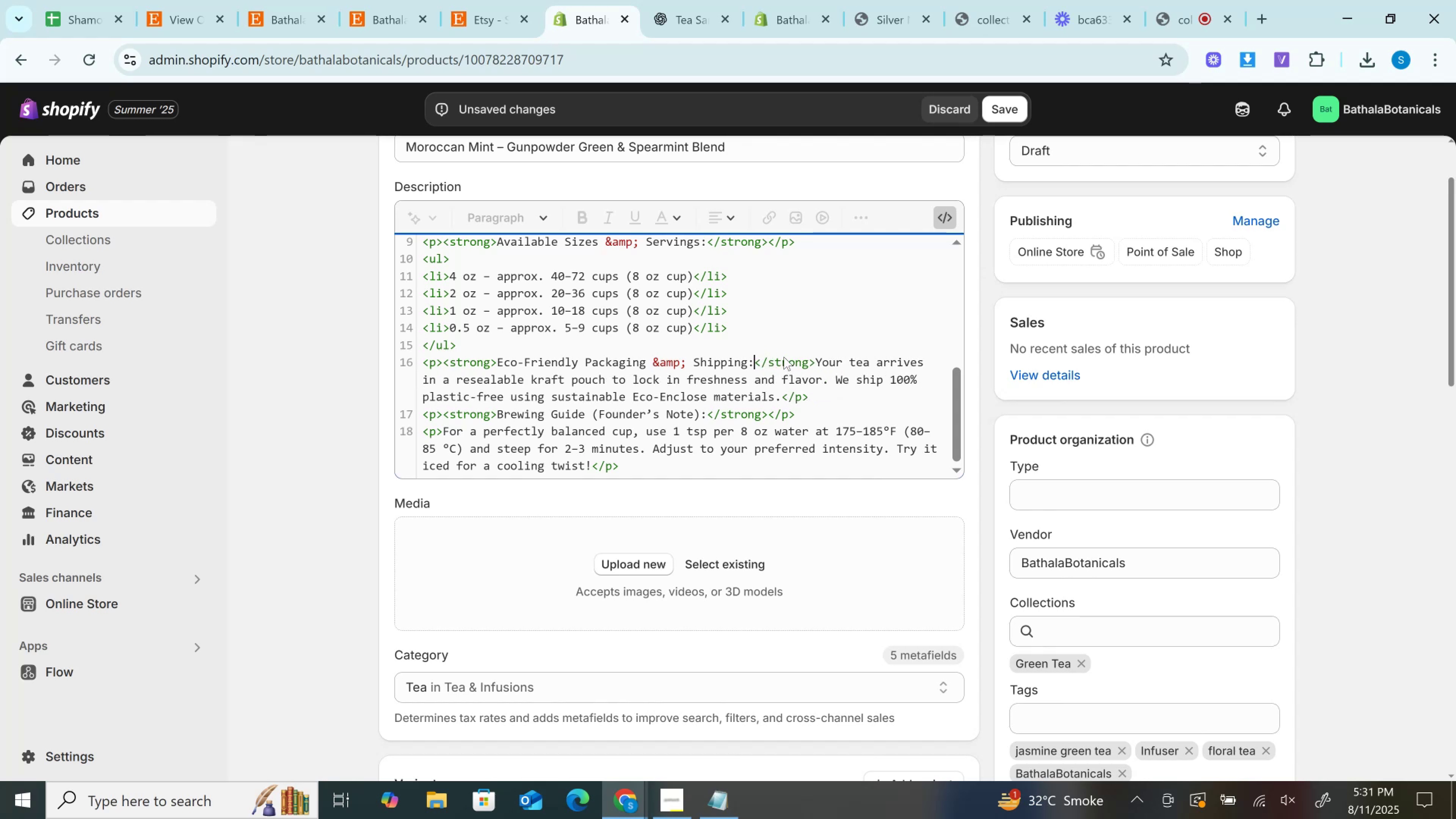 
key(ArrowRight)
 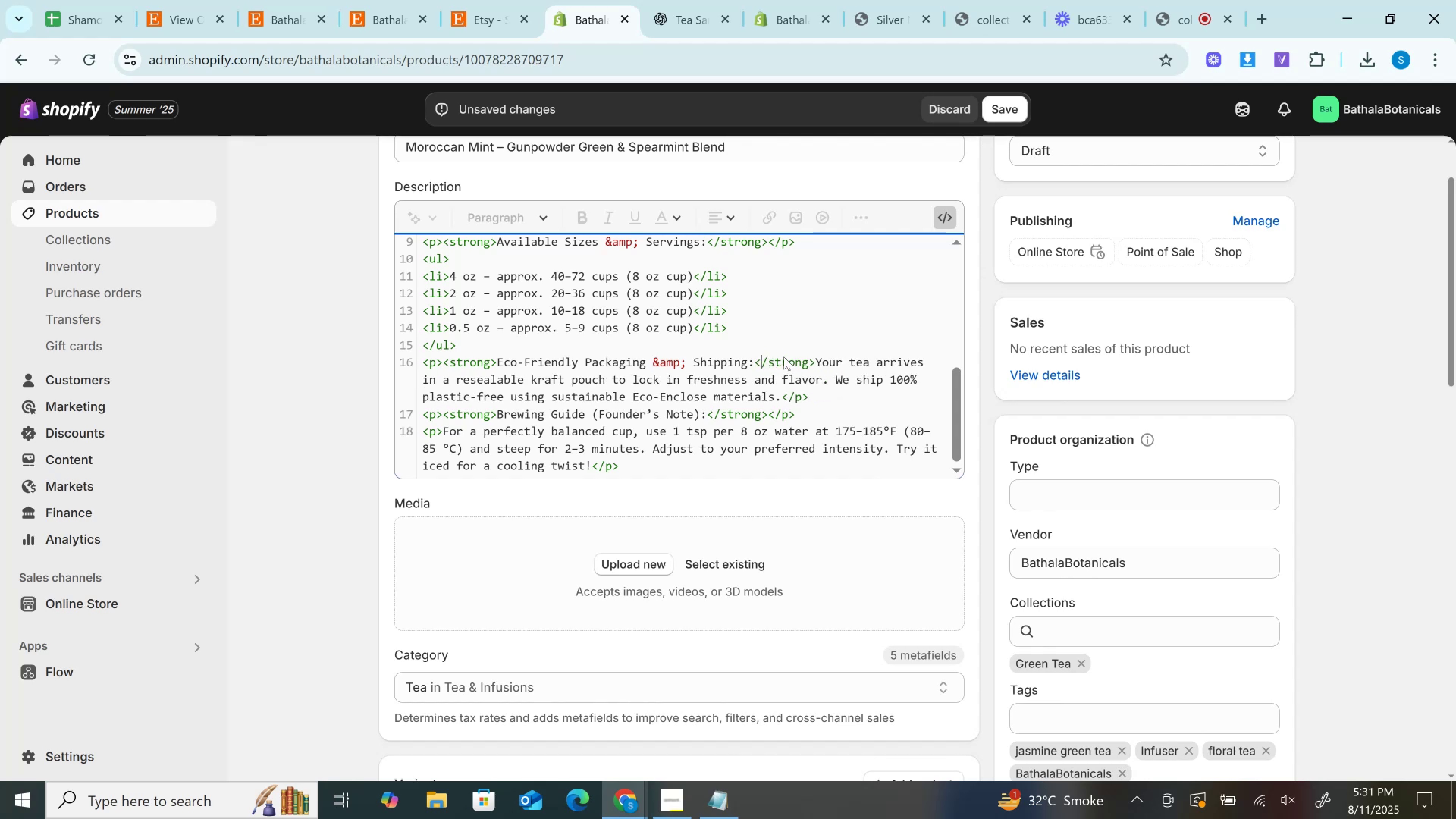 
key(ArrowRight)
 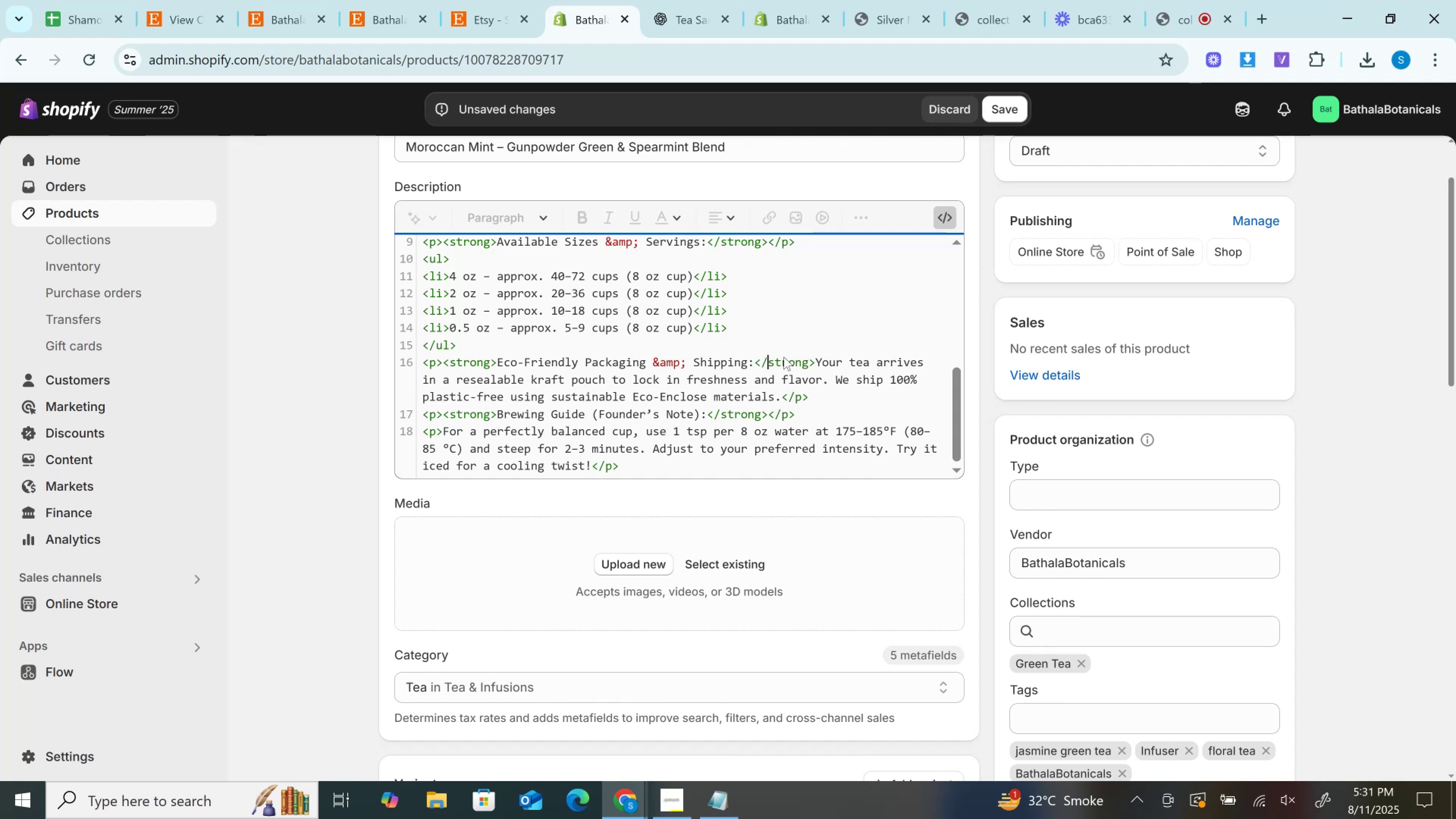 
key(ArrowRight)
 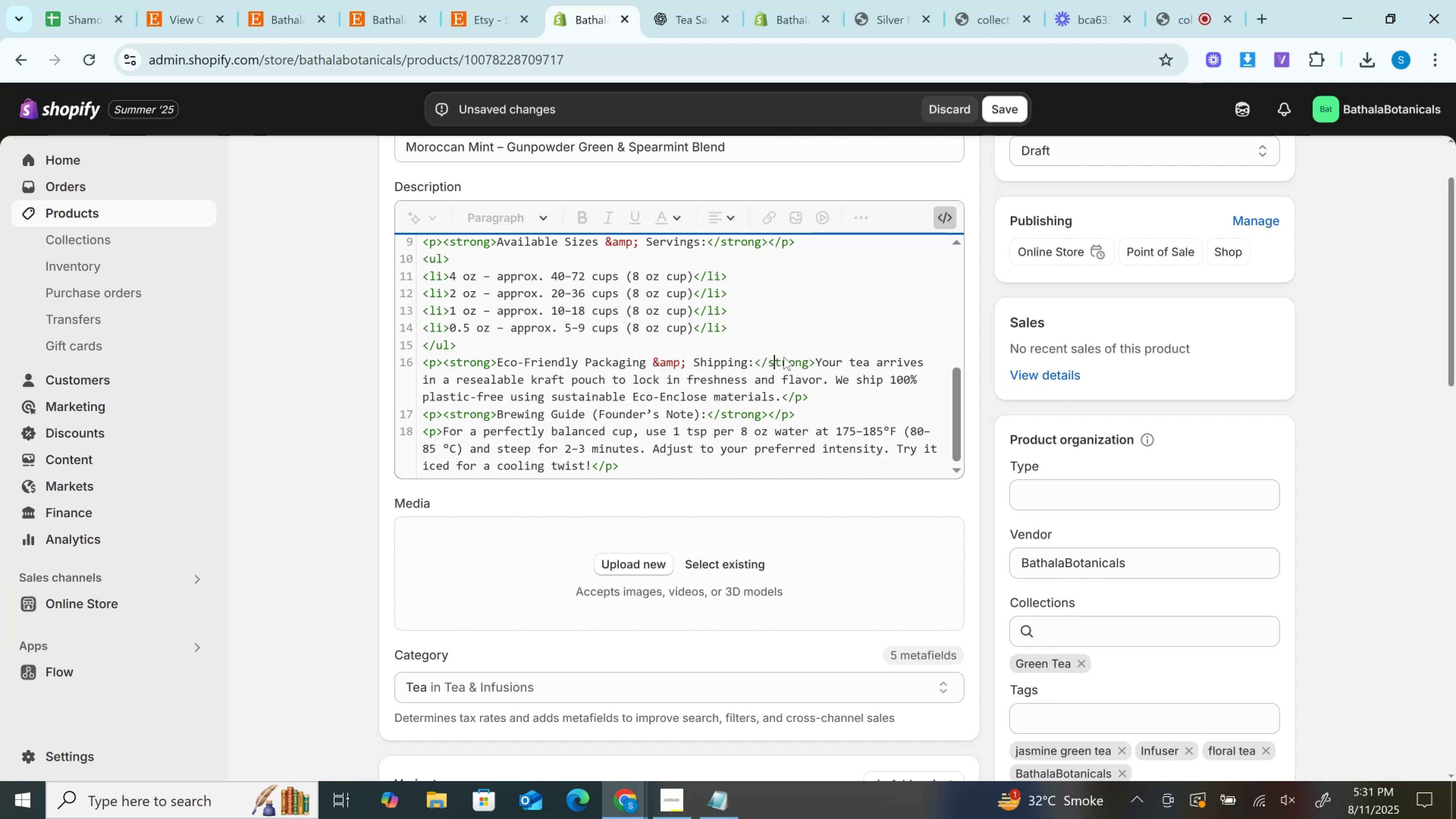 
key(ArrowRight)
 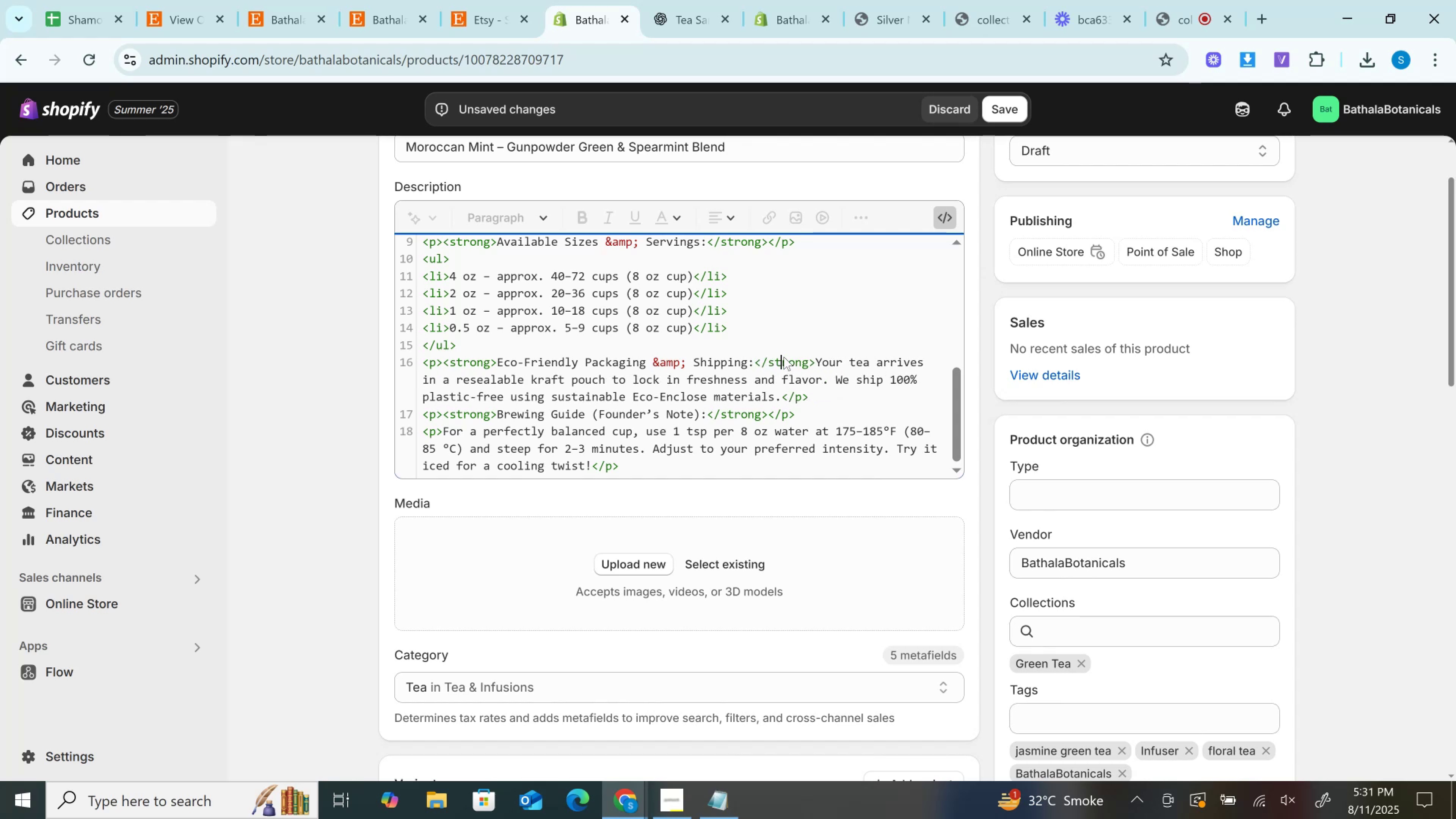 
key(ArrowRight)
 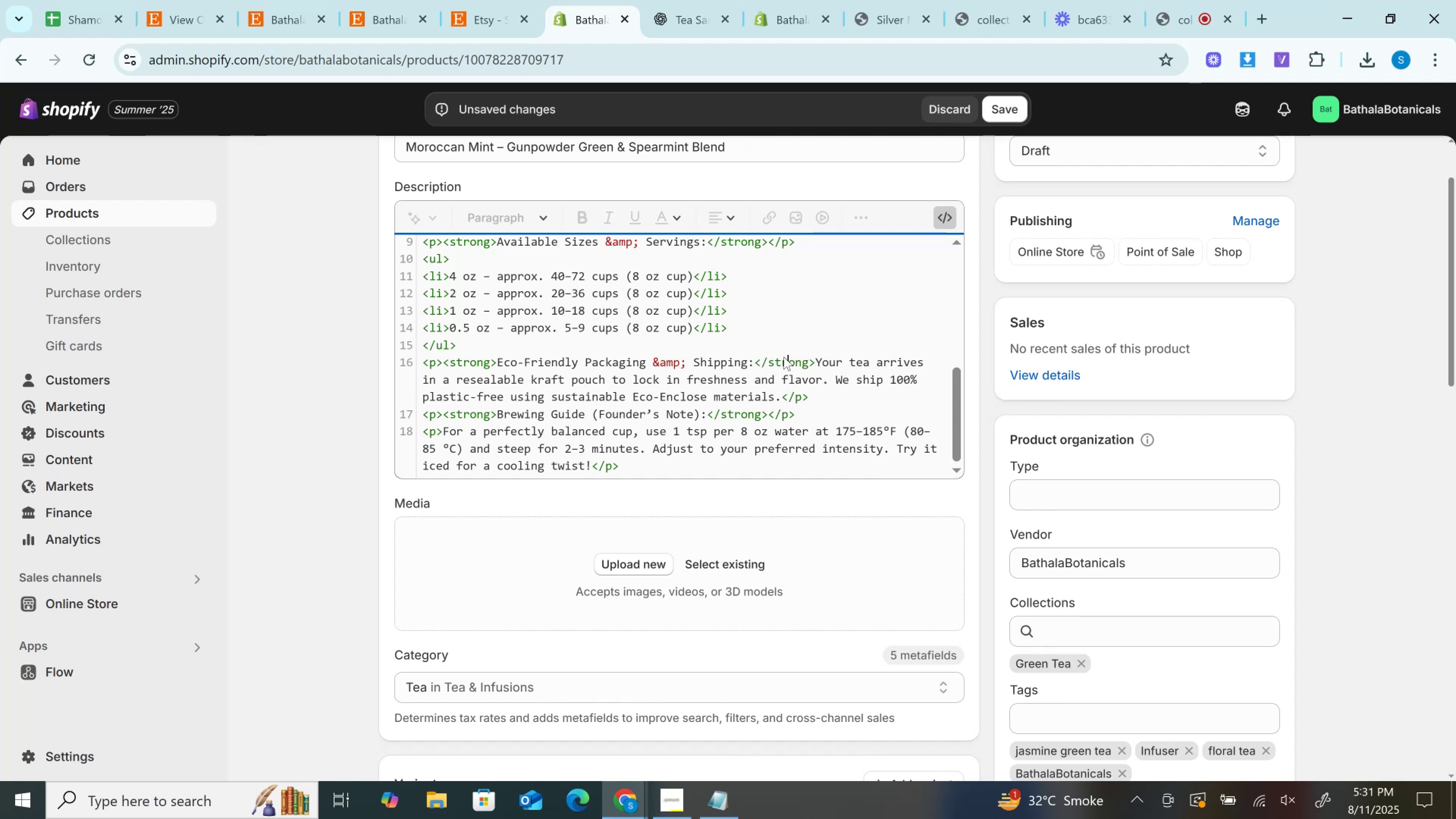 
key(ArrowRight)
 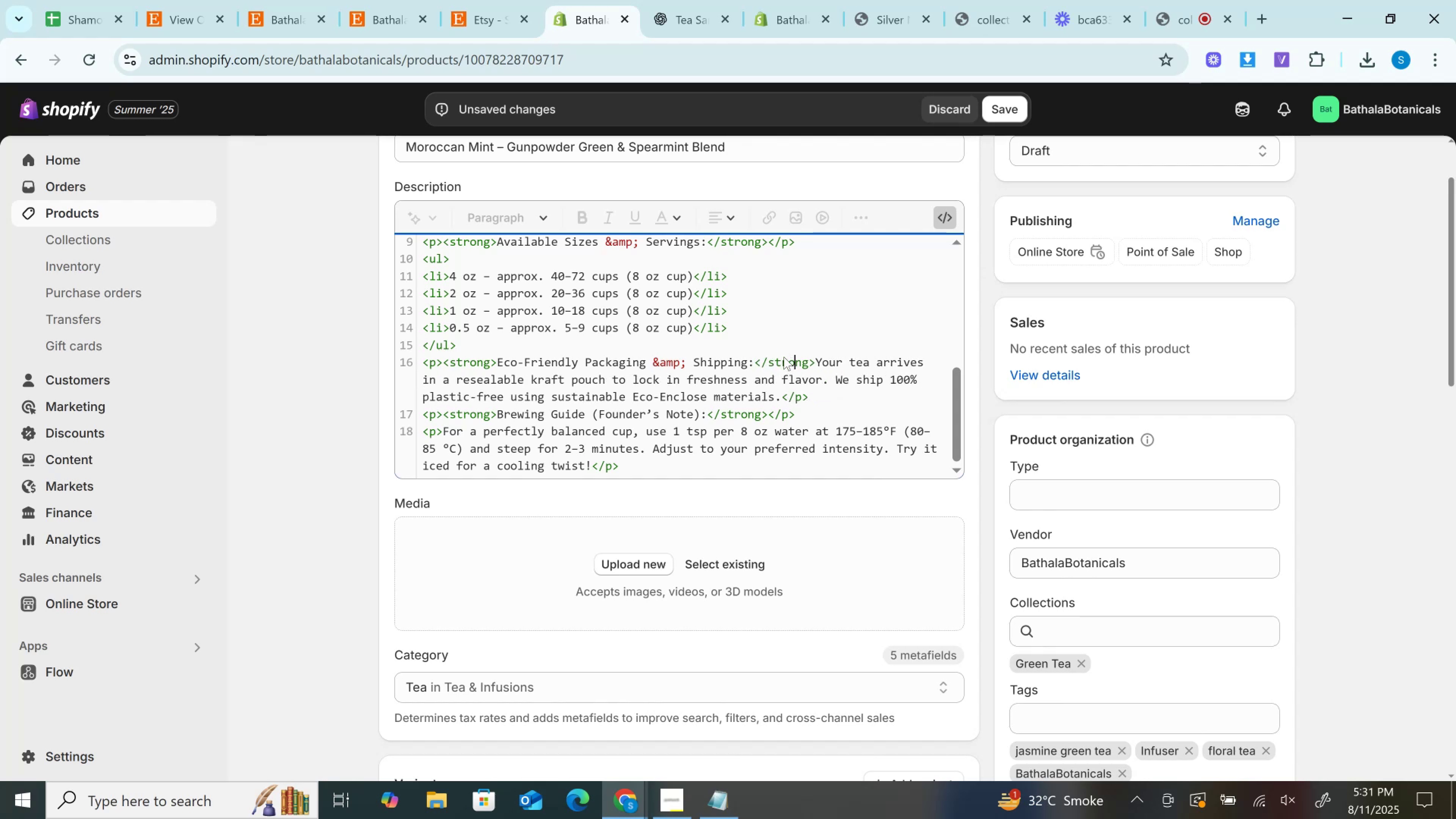 
key(ArrowRight)
 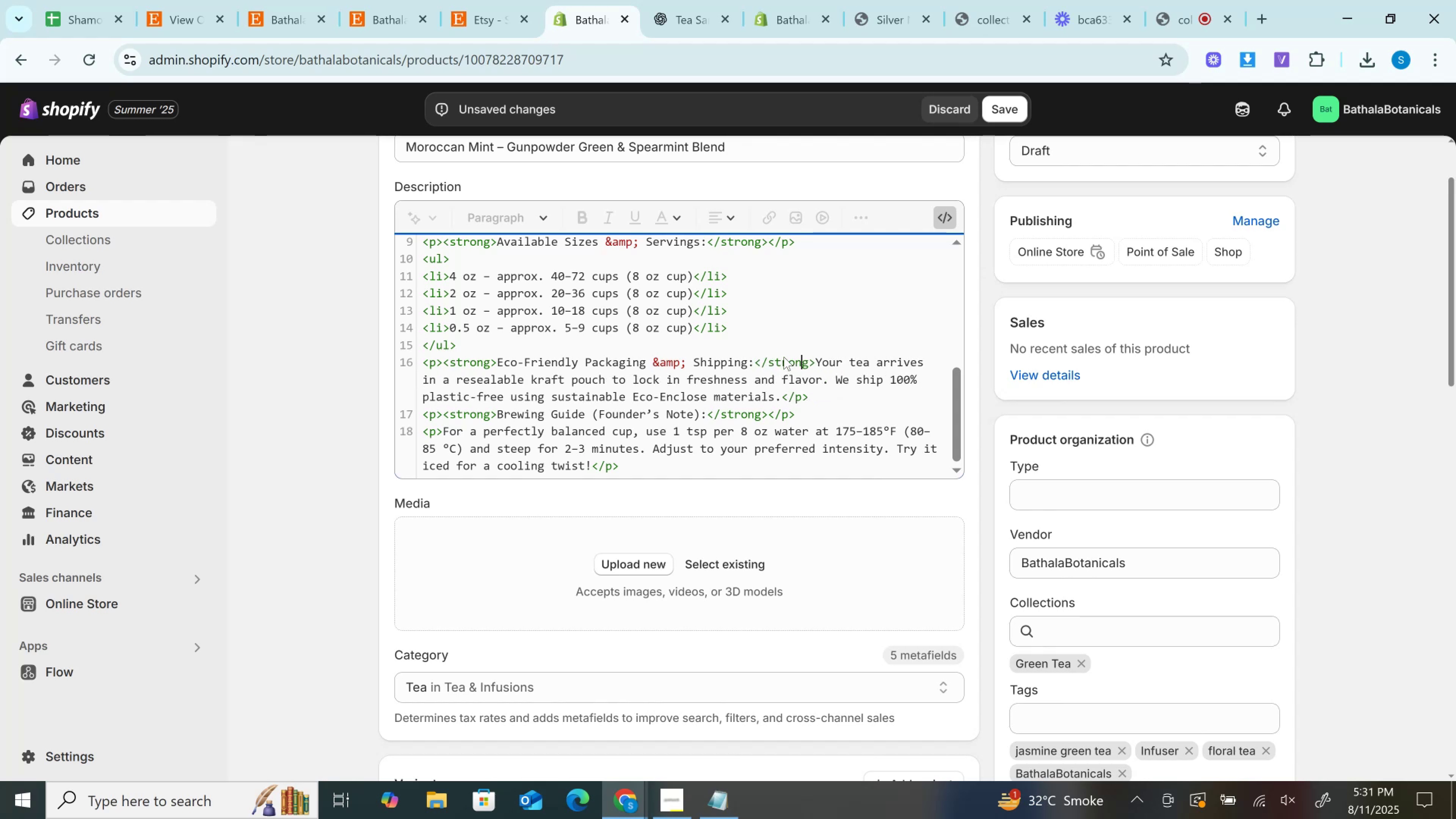 
key(ArrowRight)
 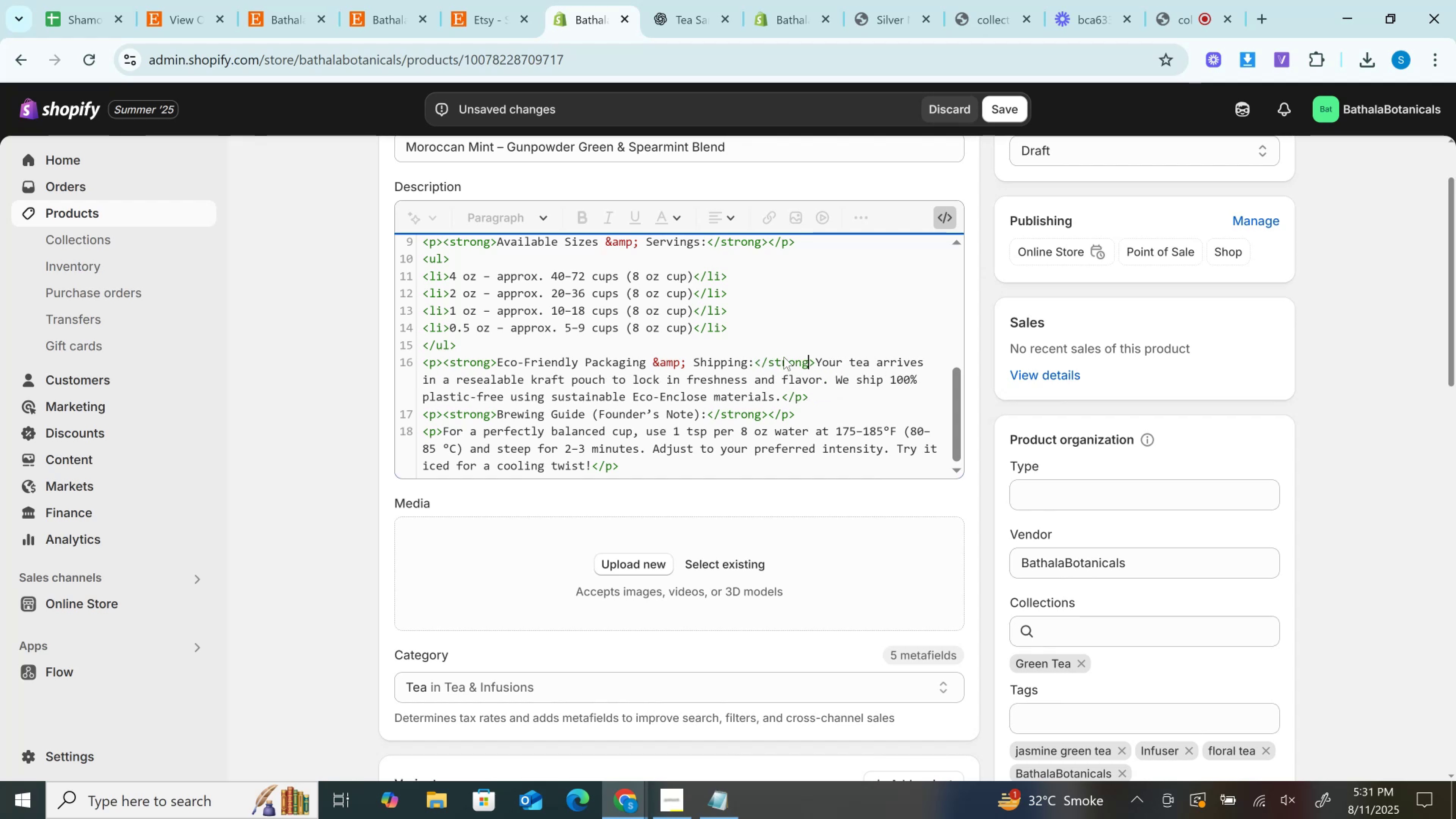 
key(ArrowRight)
 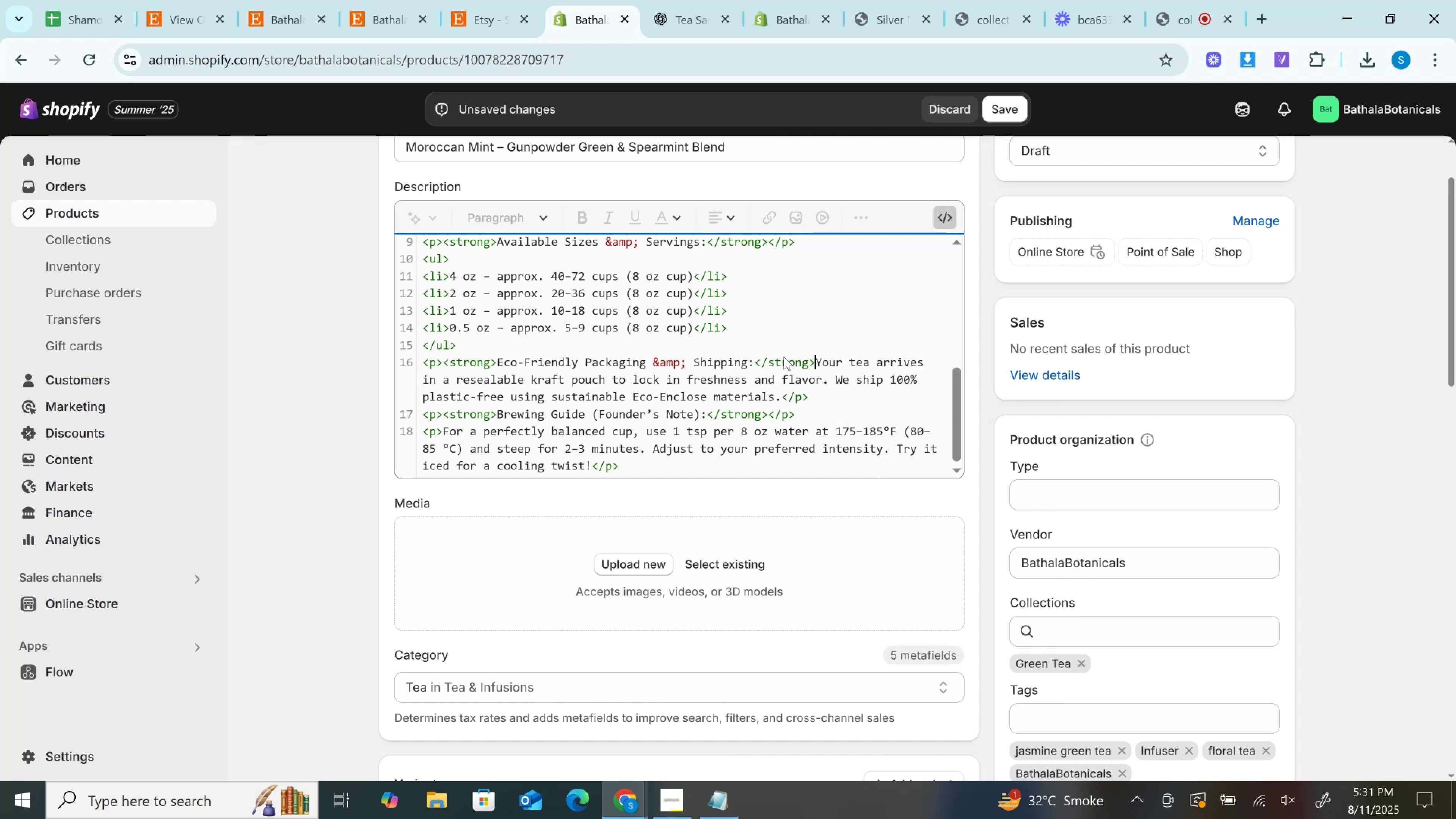 
key(Shift+Comma)
 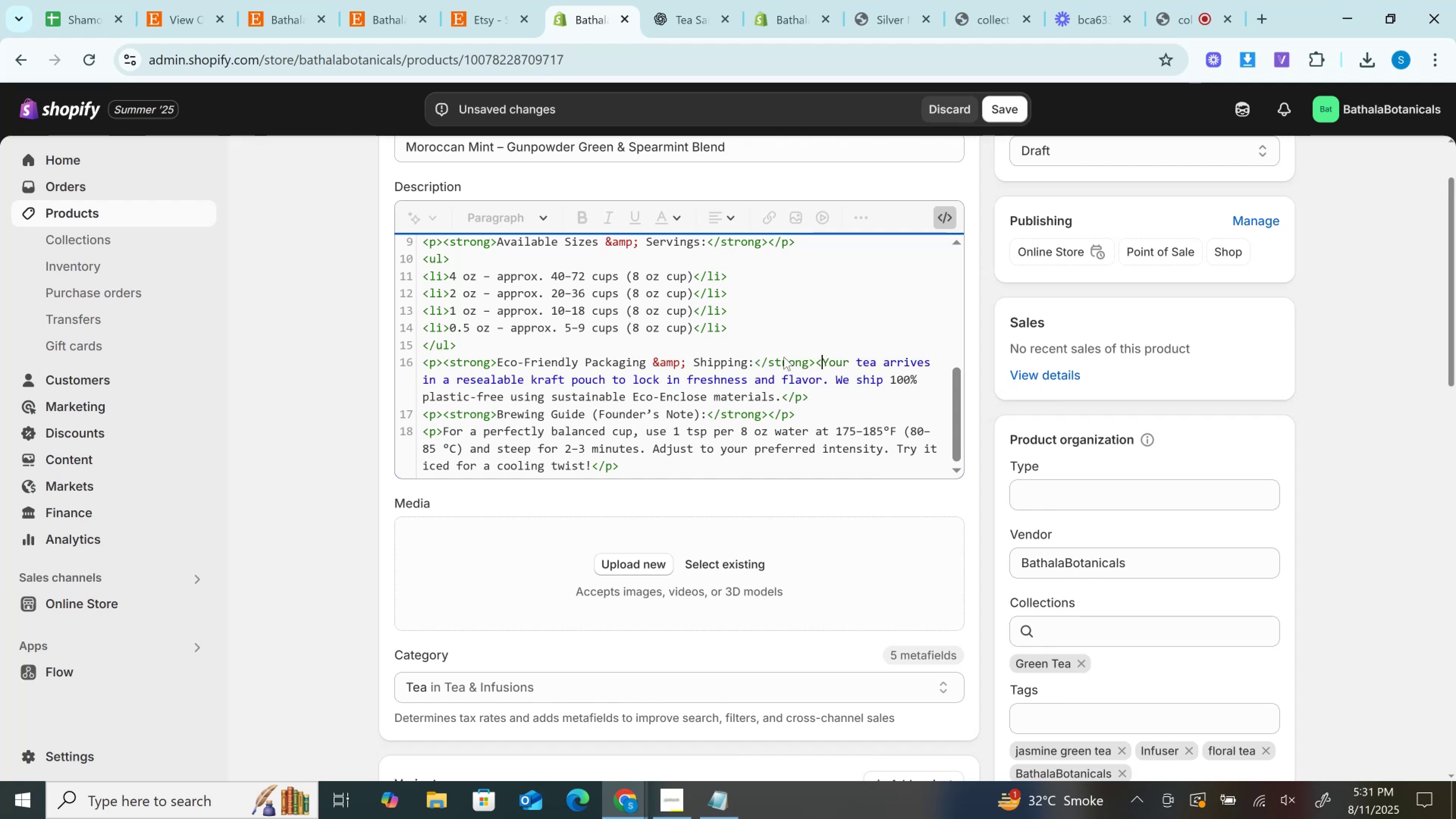 
key(Slash)
 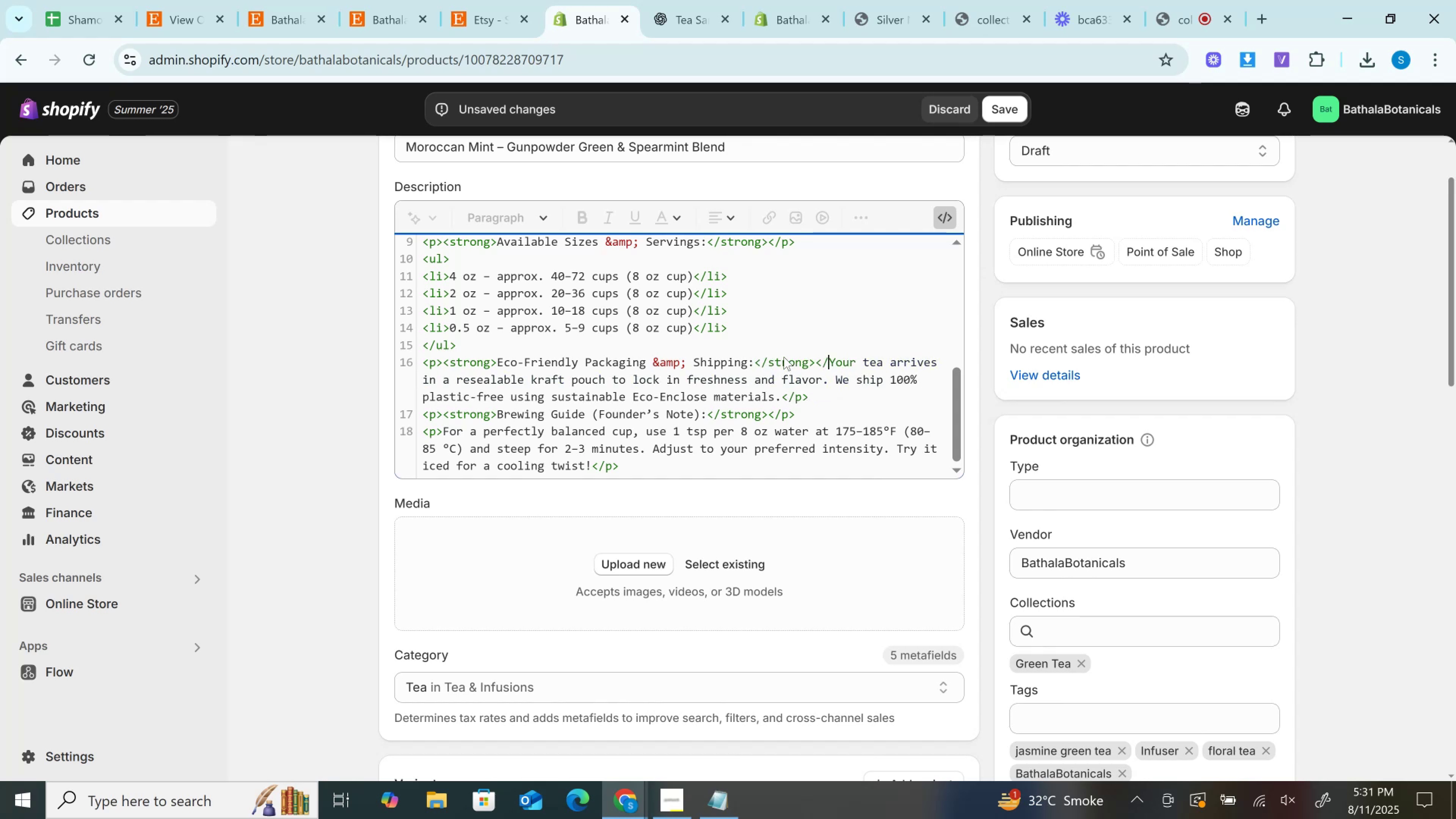 
key(P)
 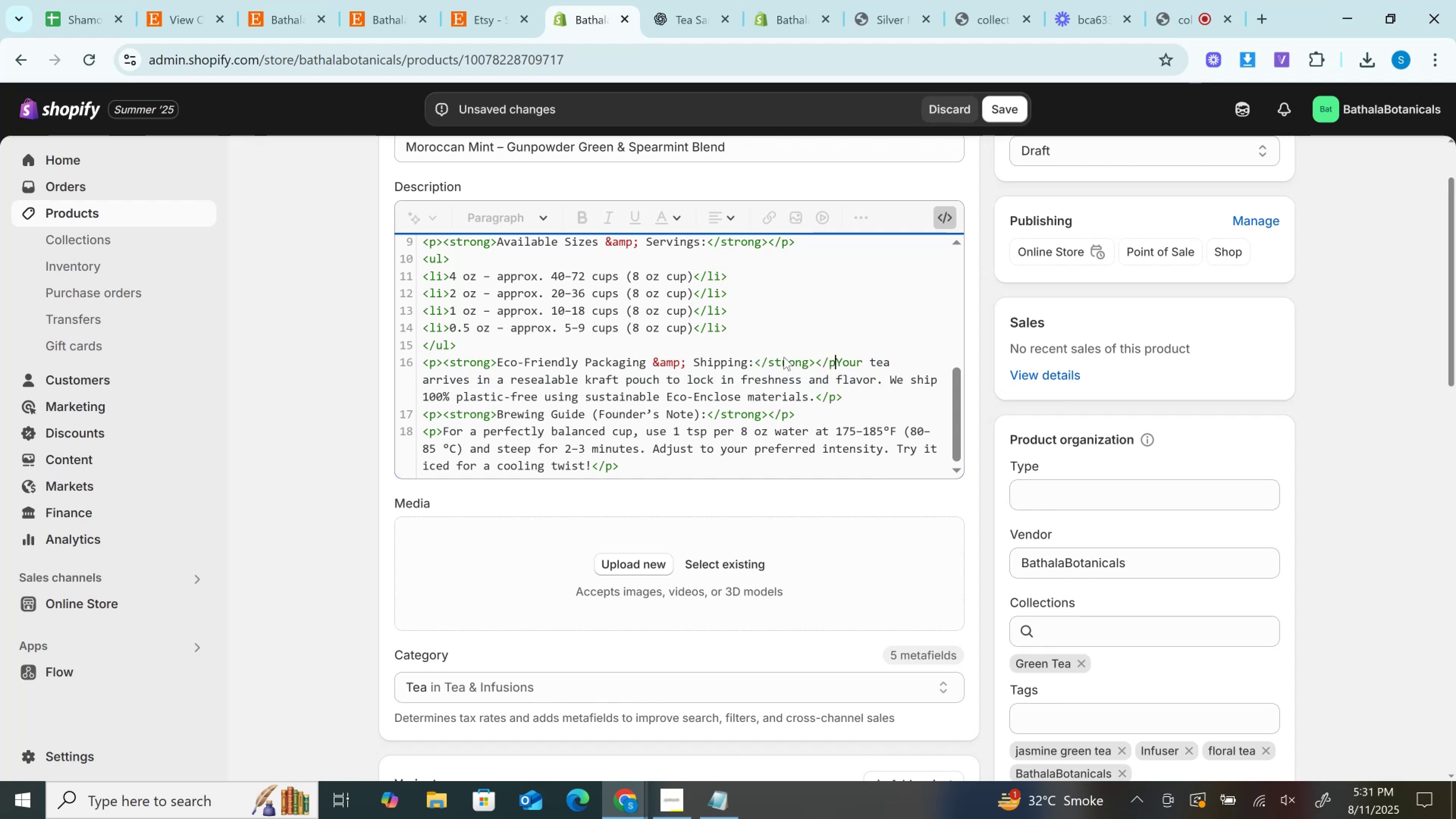 
key(Shift+Period)
 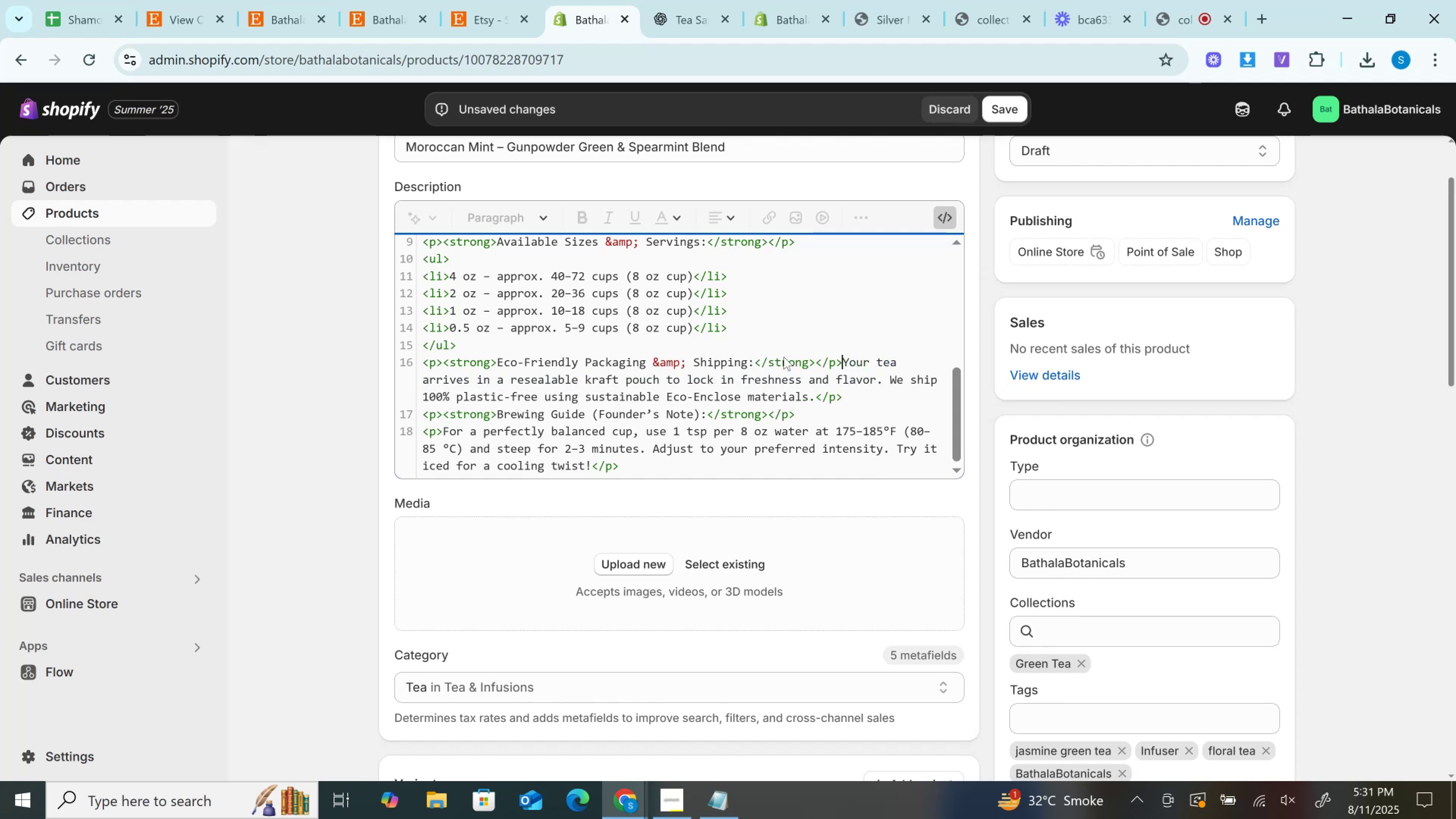 
key(Shift+ShiftRight)
 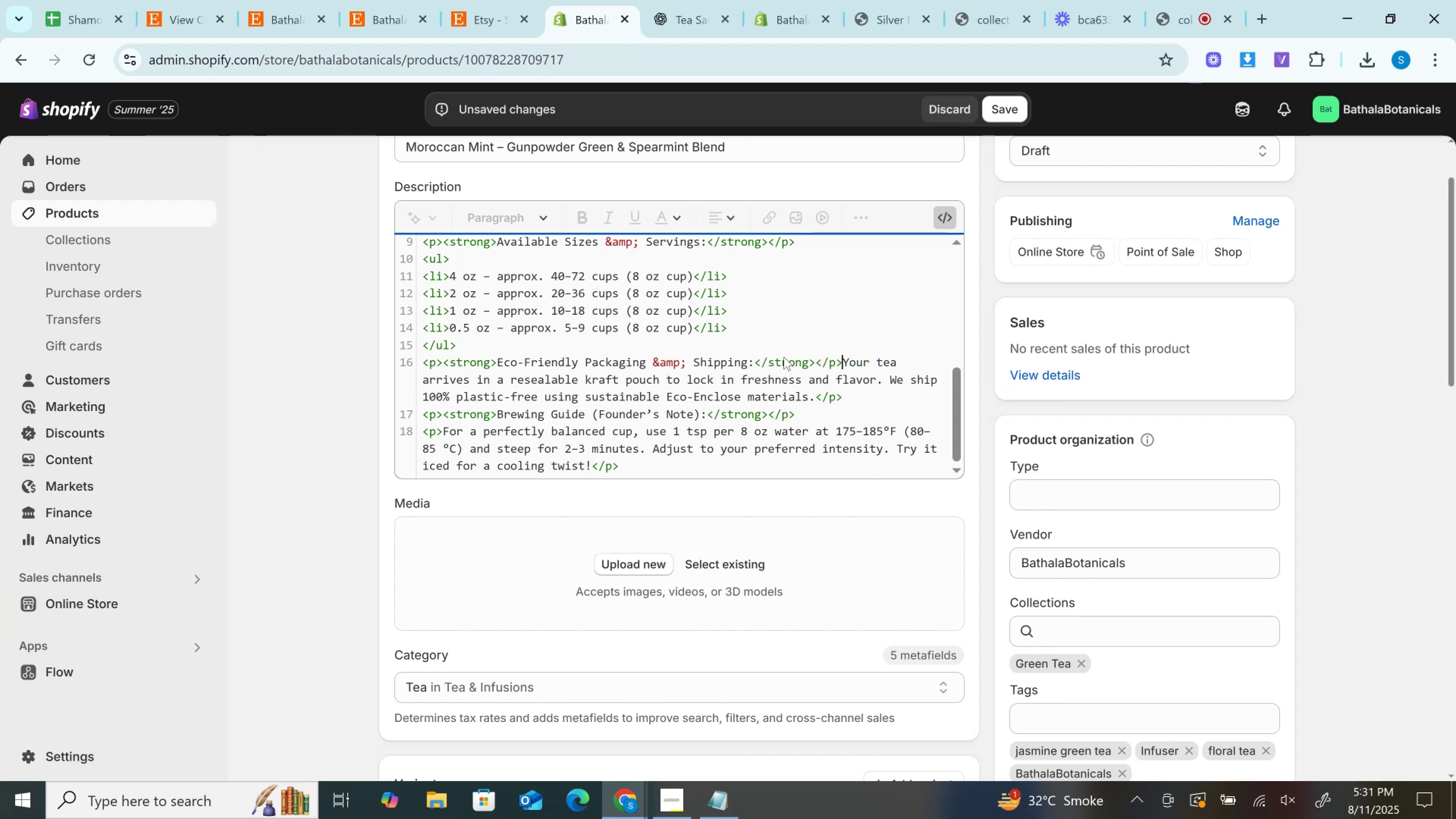 
key(Shift+Comma)
 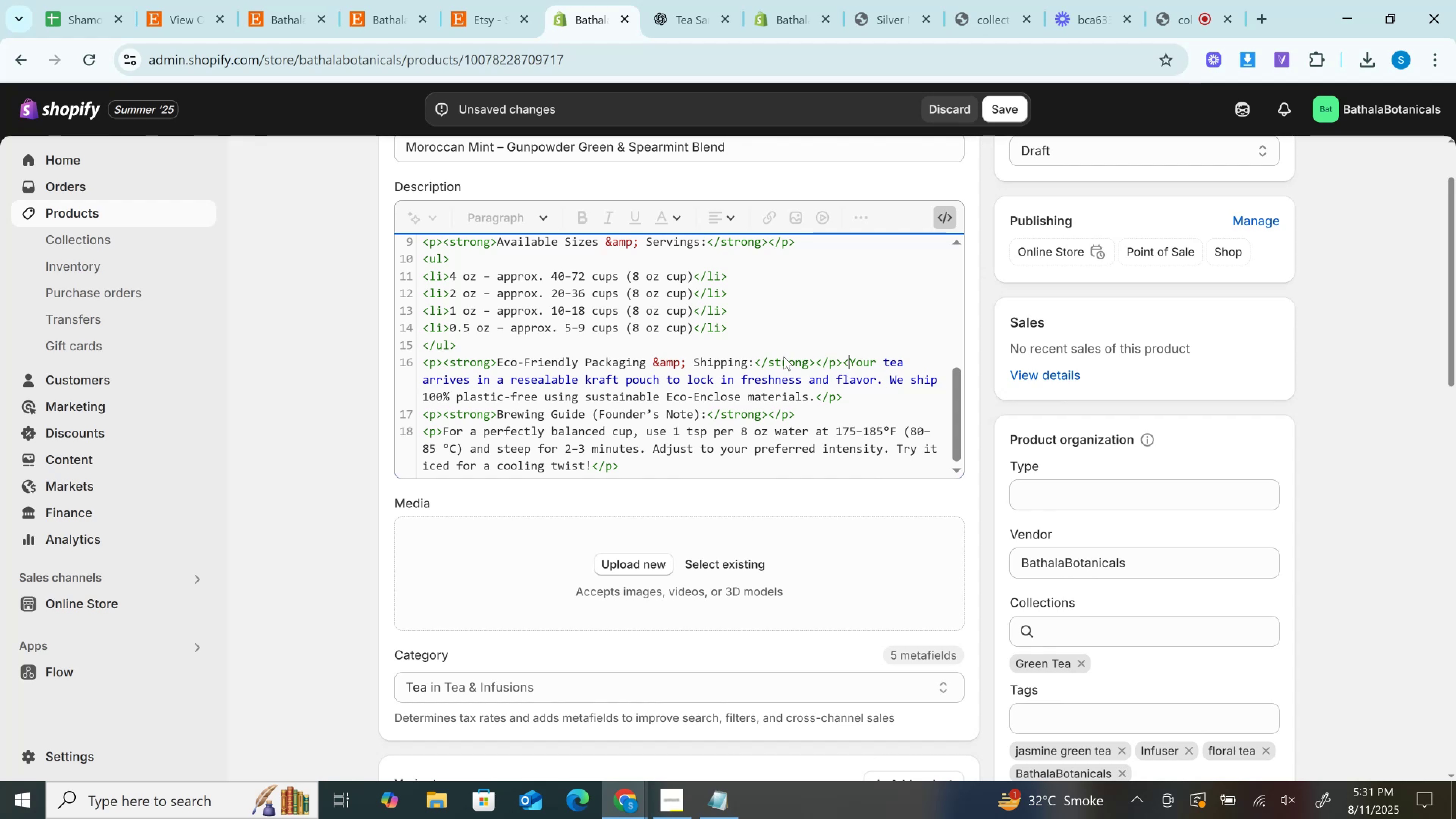 
key(P)
 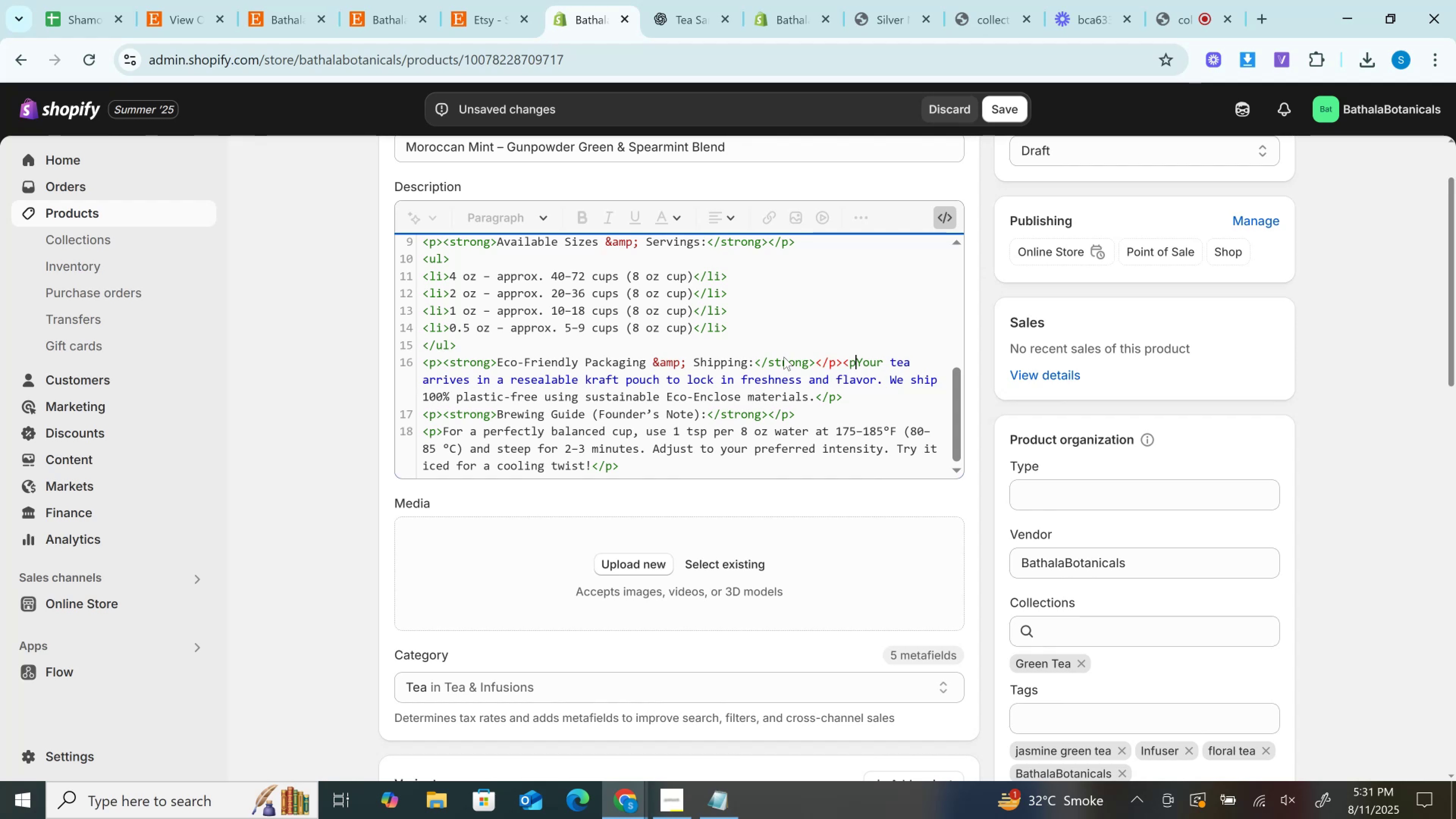 
key(Shift+ShiftRight)
 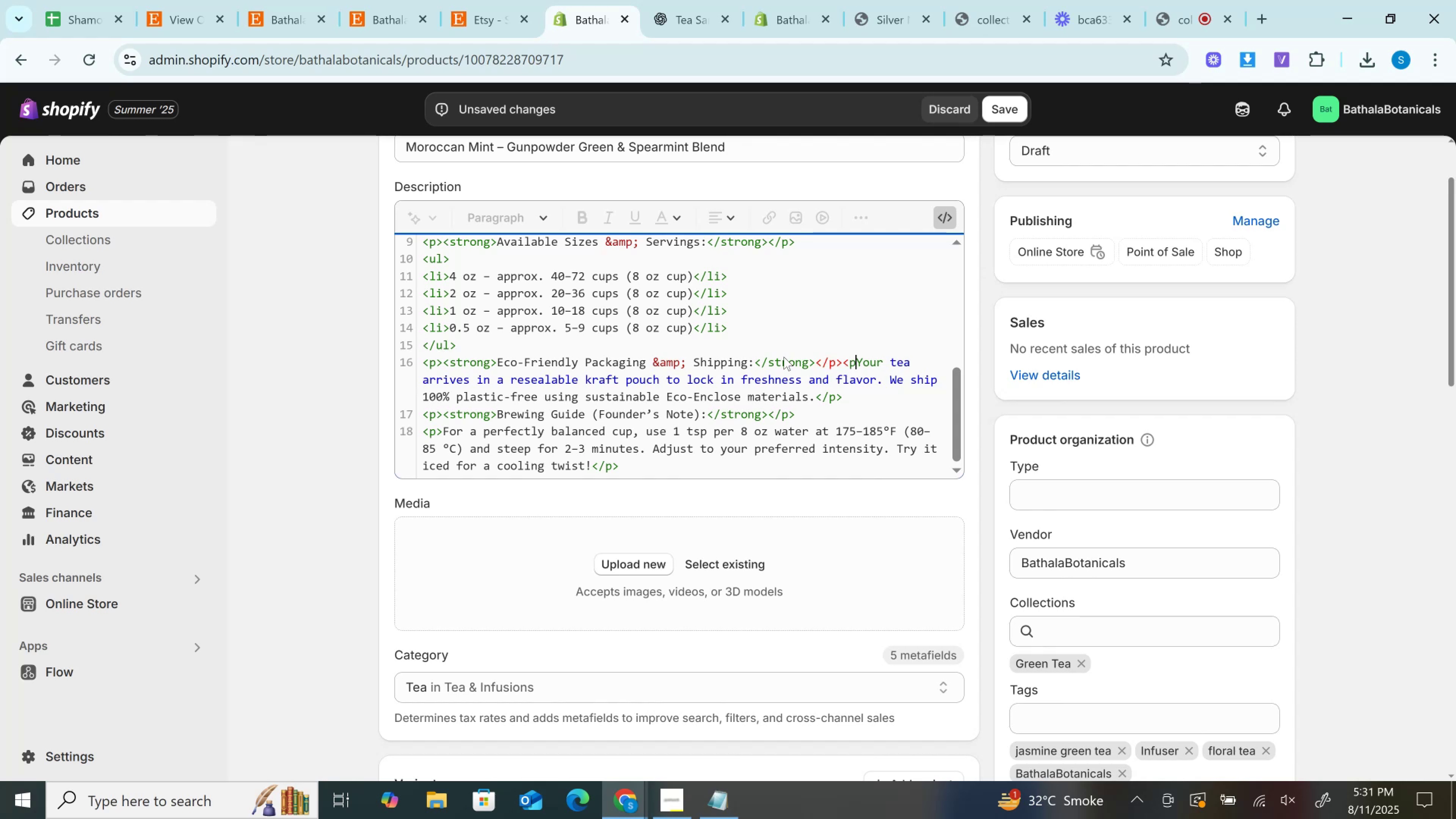 
key(Shift+Period)
 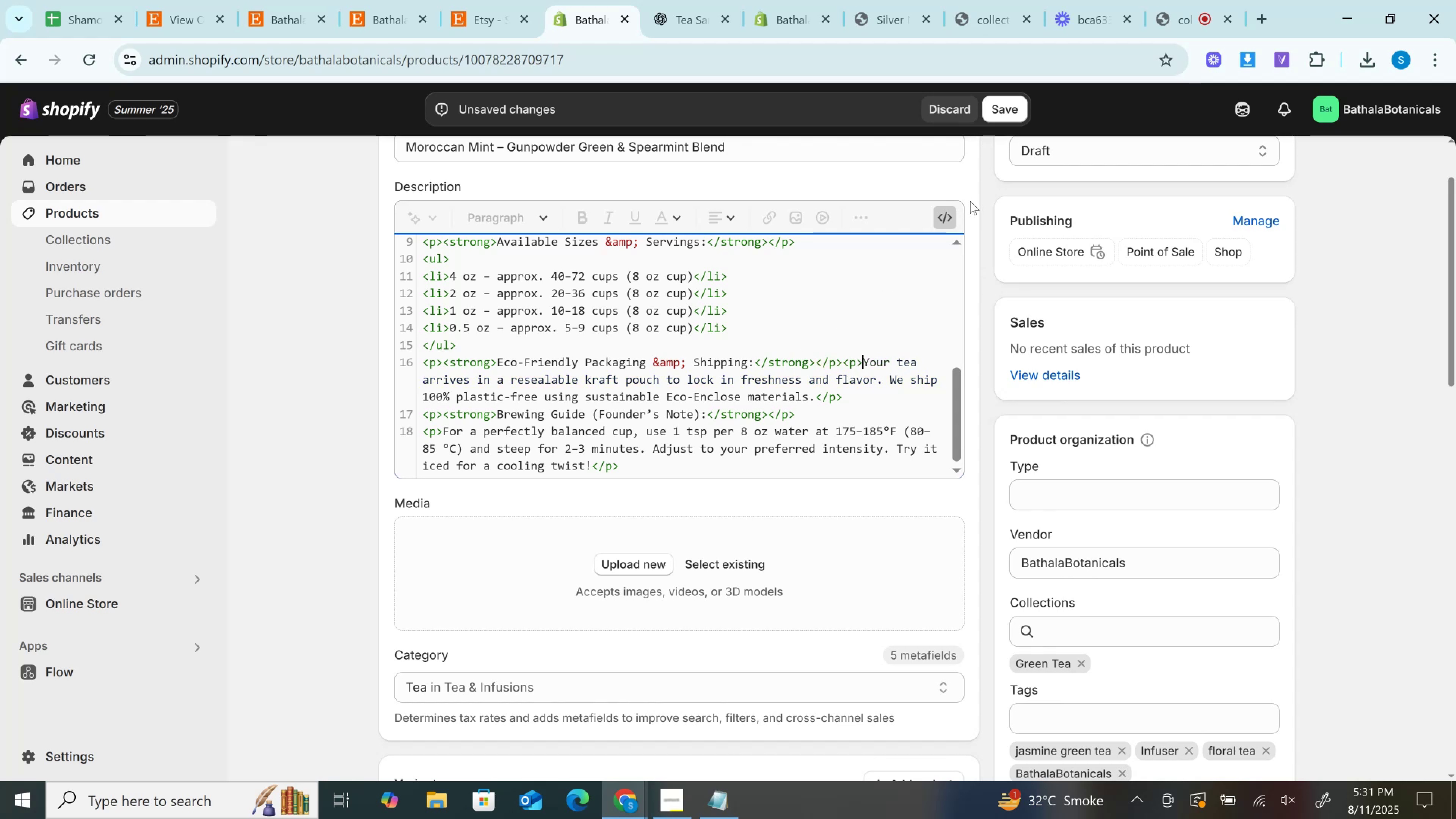 
left_click([942, 214])
 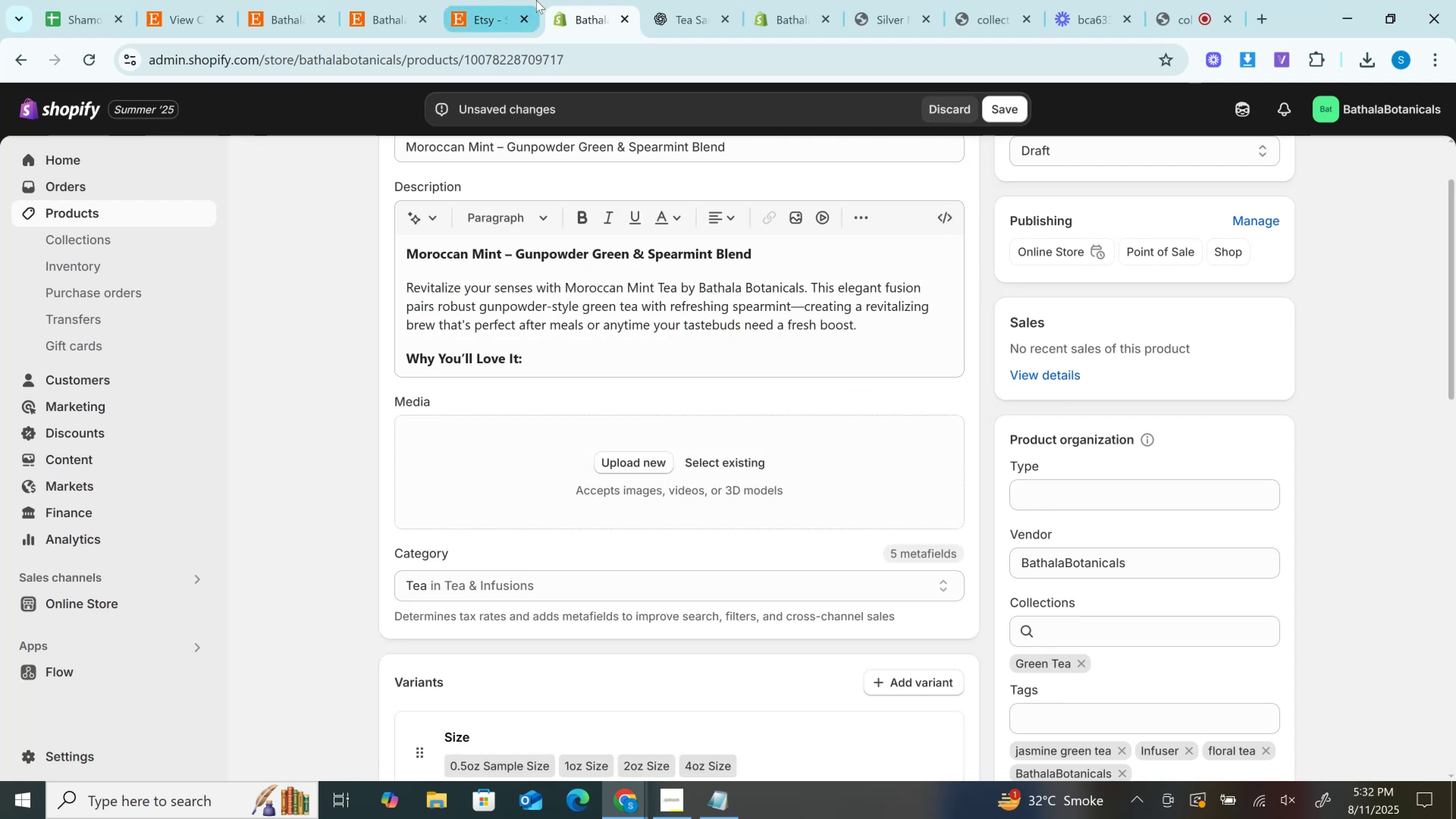 
left_click([536, 0])
 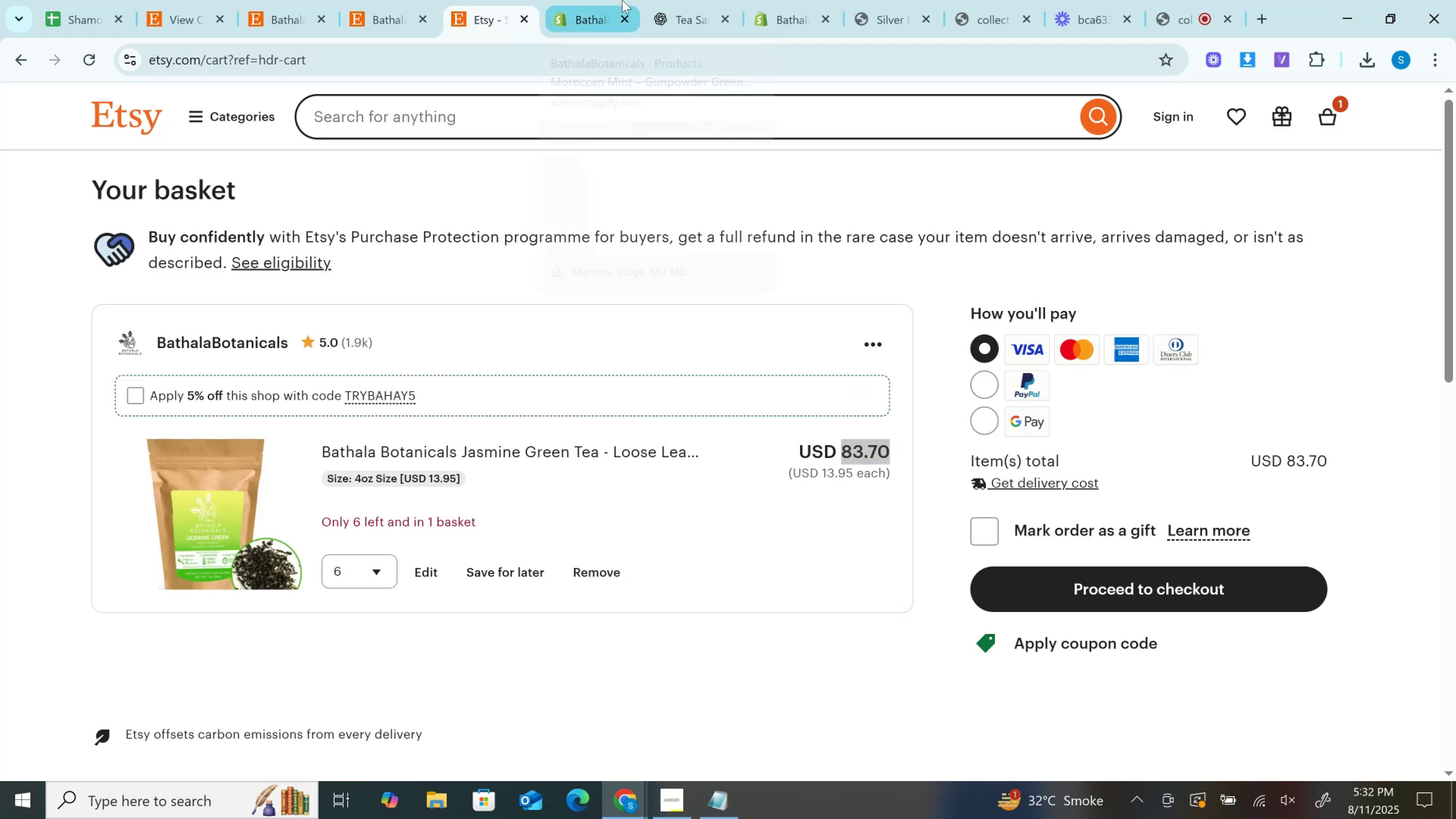 
double_click([696, 0])
 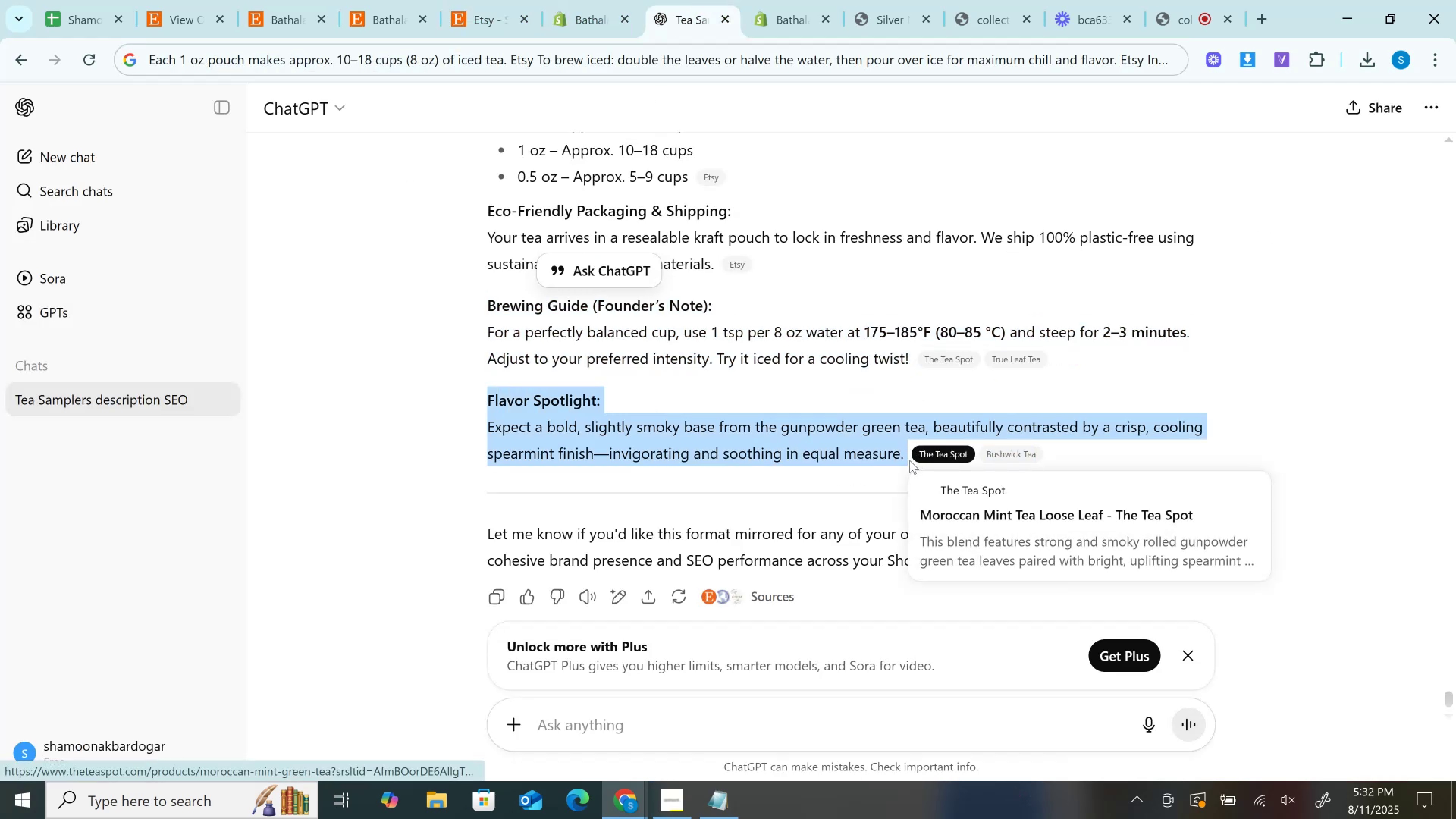 
key(Control+C)
 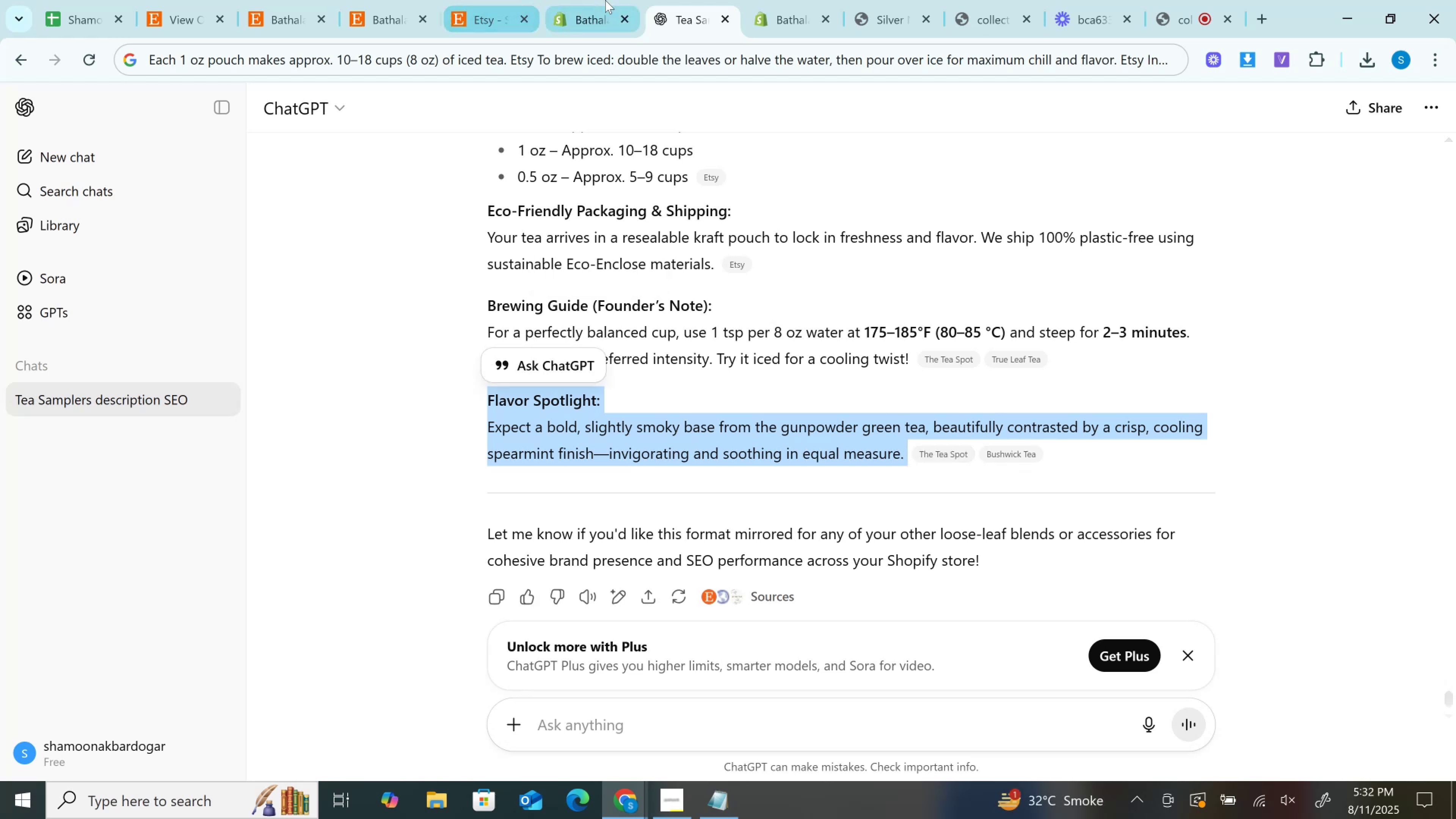 
left_click([605, 0])
 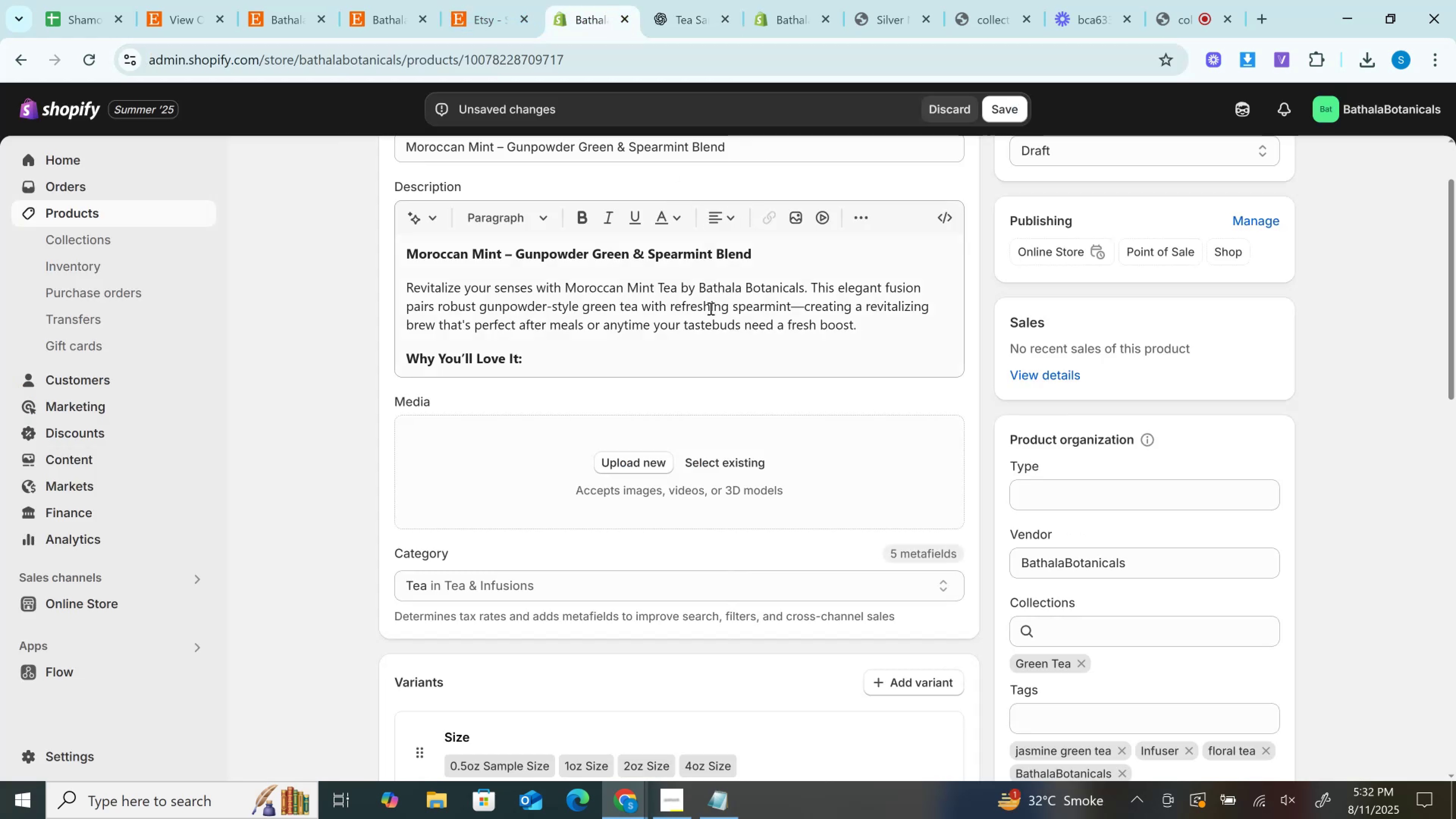 
left_click([712, 320])
 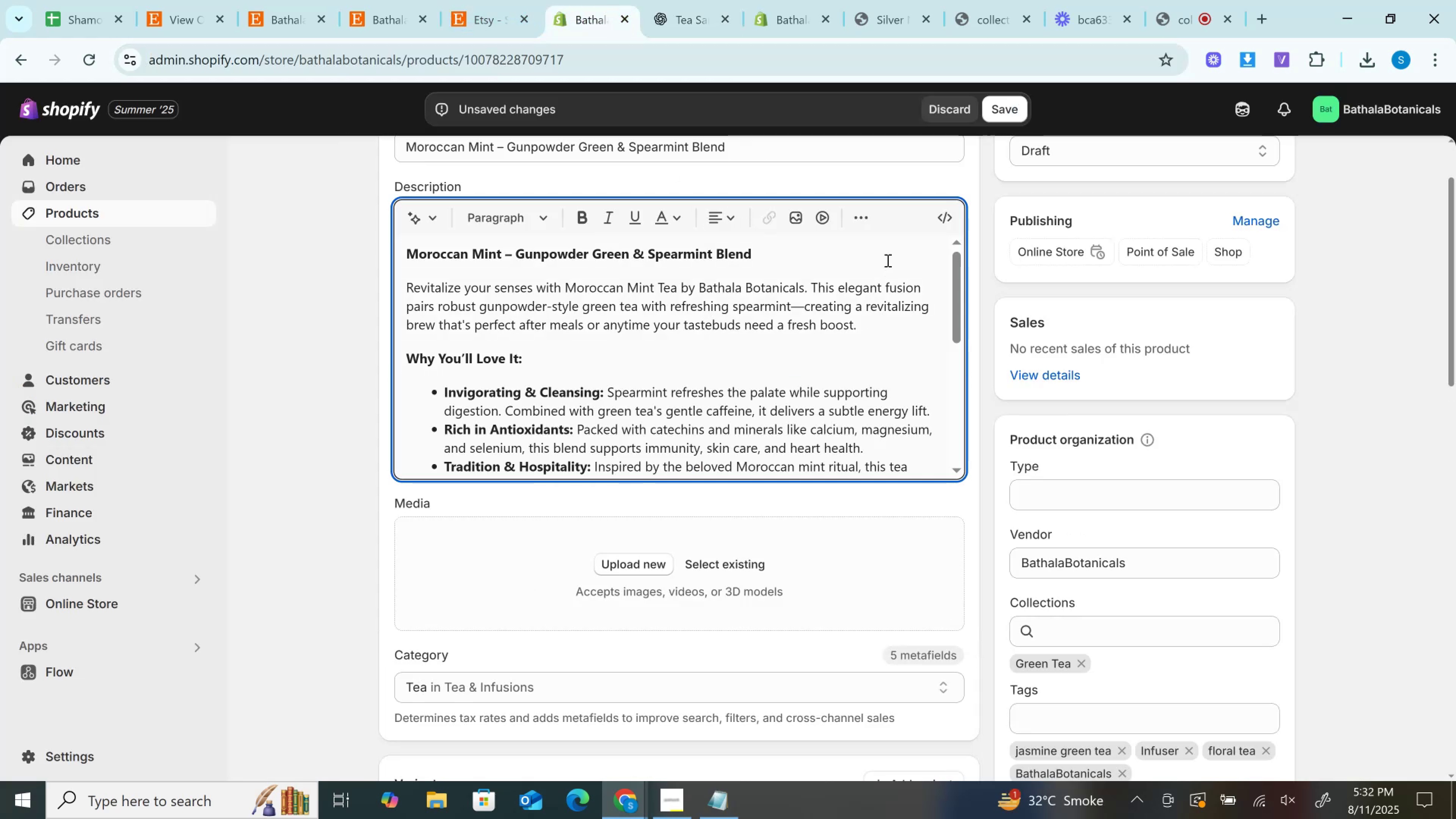 
scroll: coordinate [888, 304], scroll_direction: down, amount: 8.0
 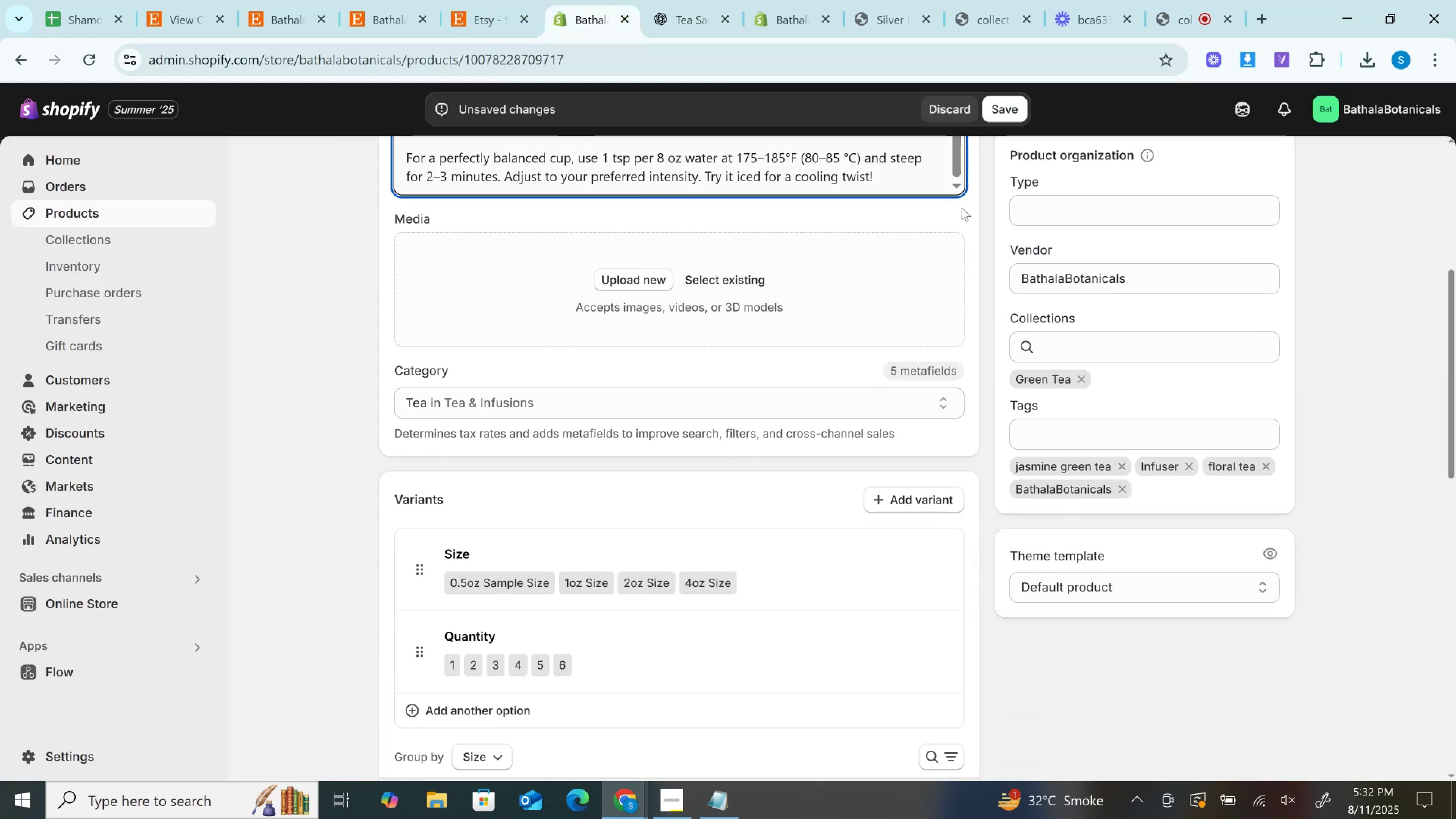 
scroll: coordinate [1003, 389], scroll_direction: up, amount: 3.0
 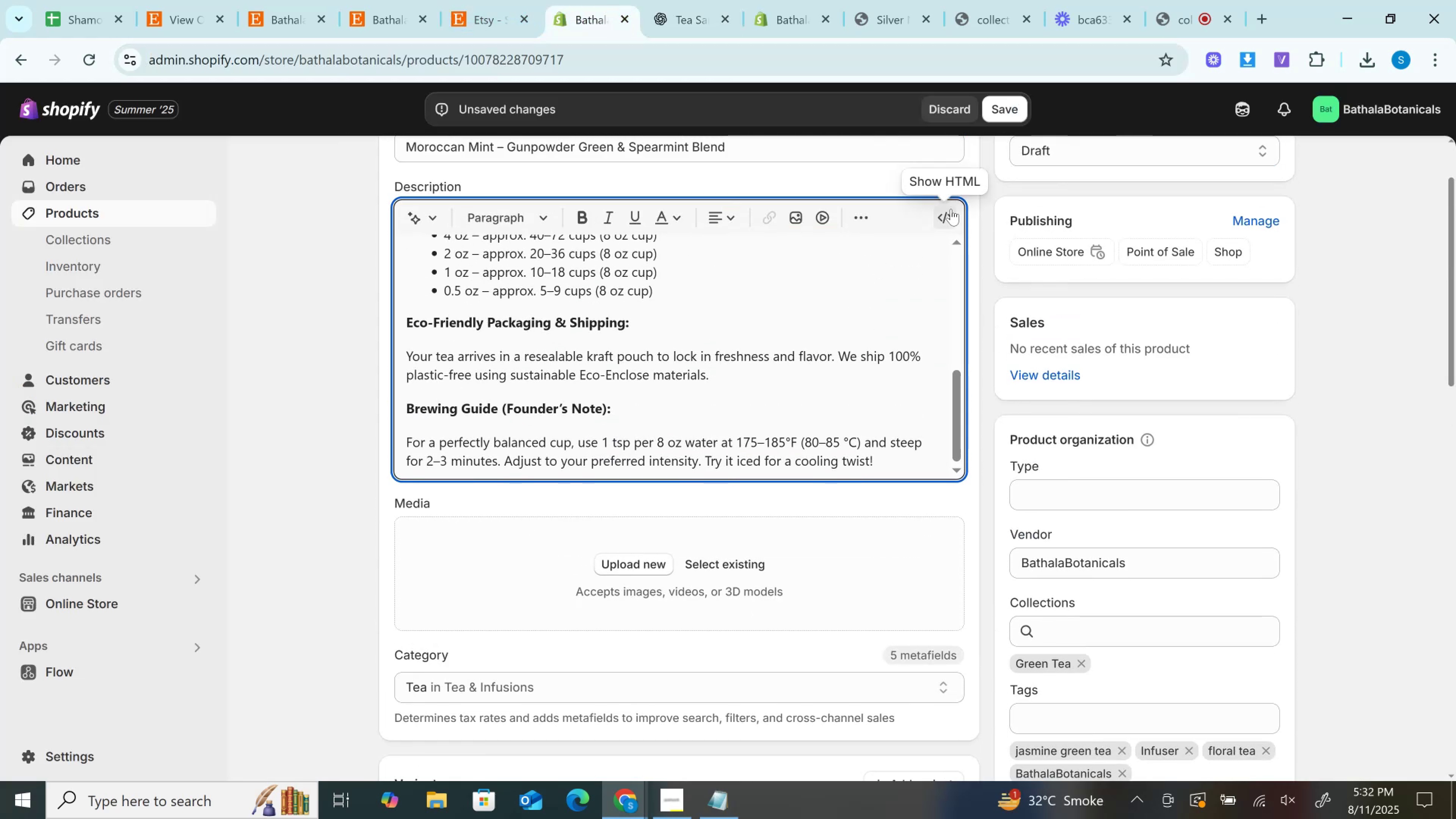 
left_click([951, 209])
 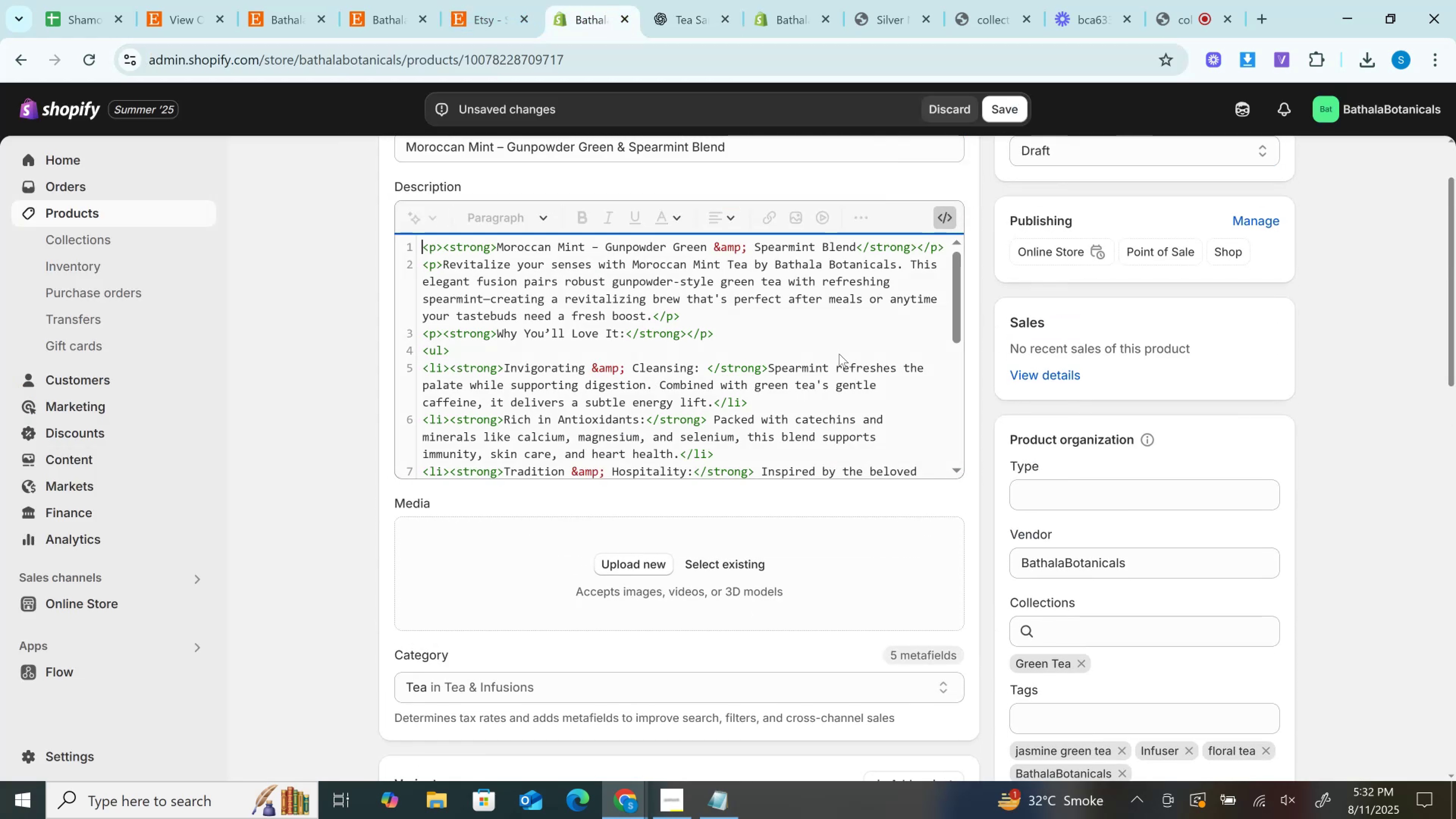 
scroll: coordinate [843, 387], scroll_direction: down, amount: 6.0
 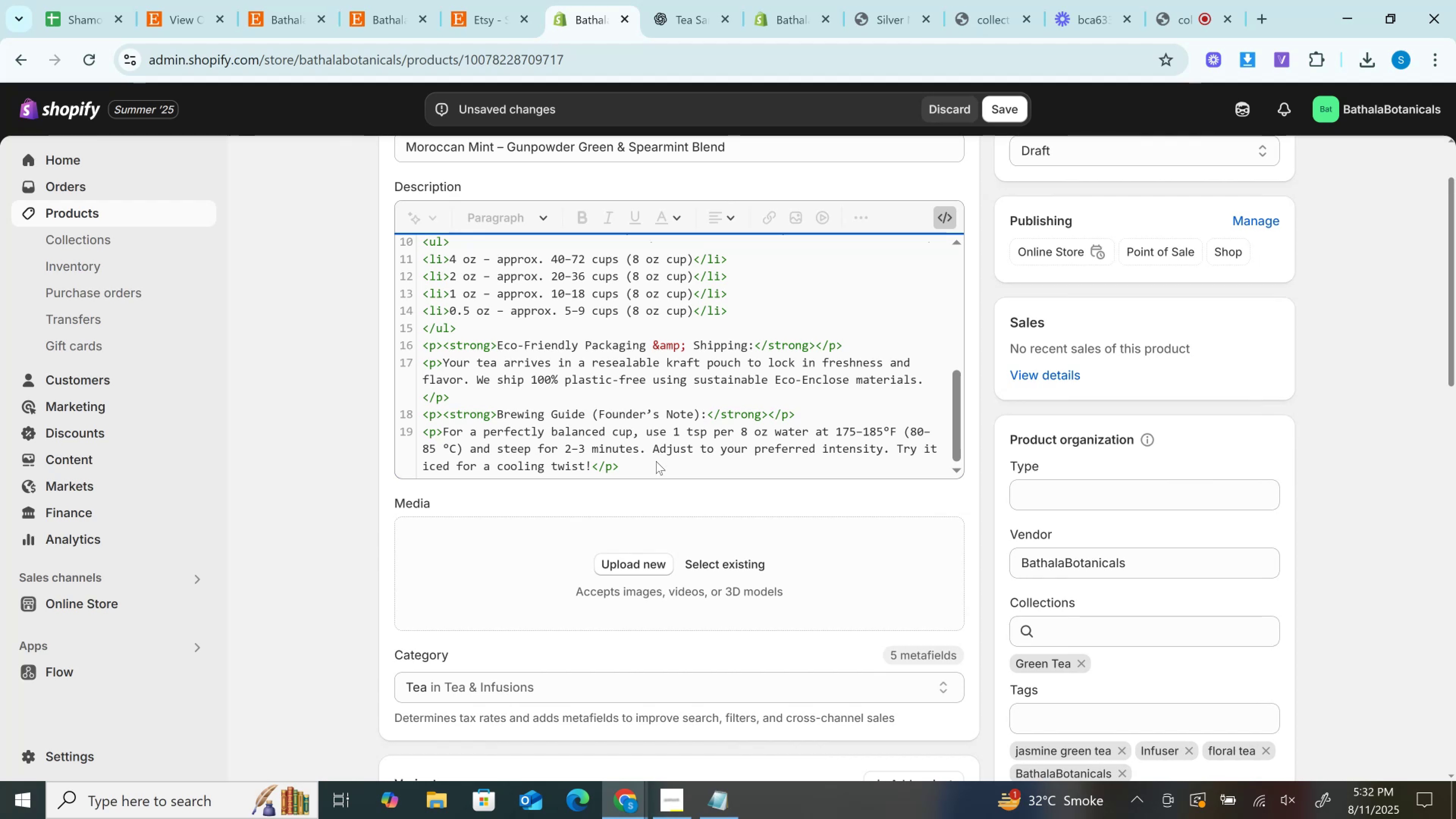 
left_click([656, 462])
 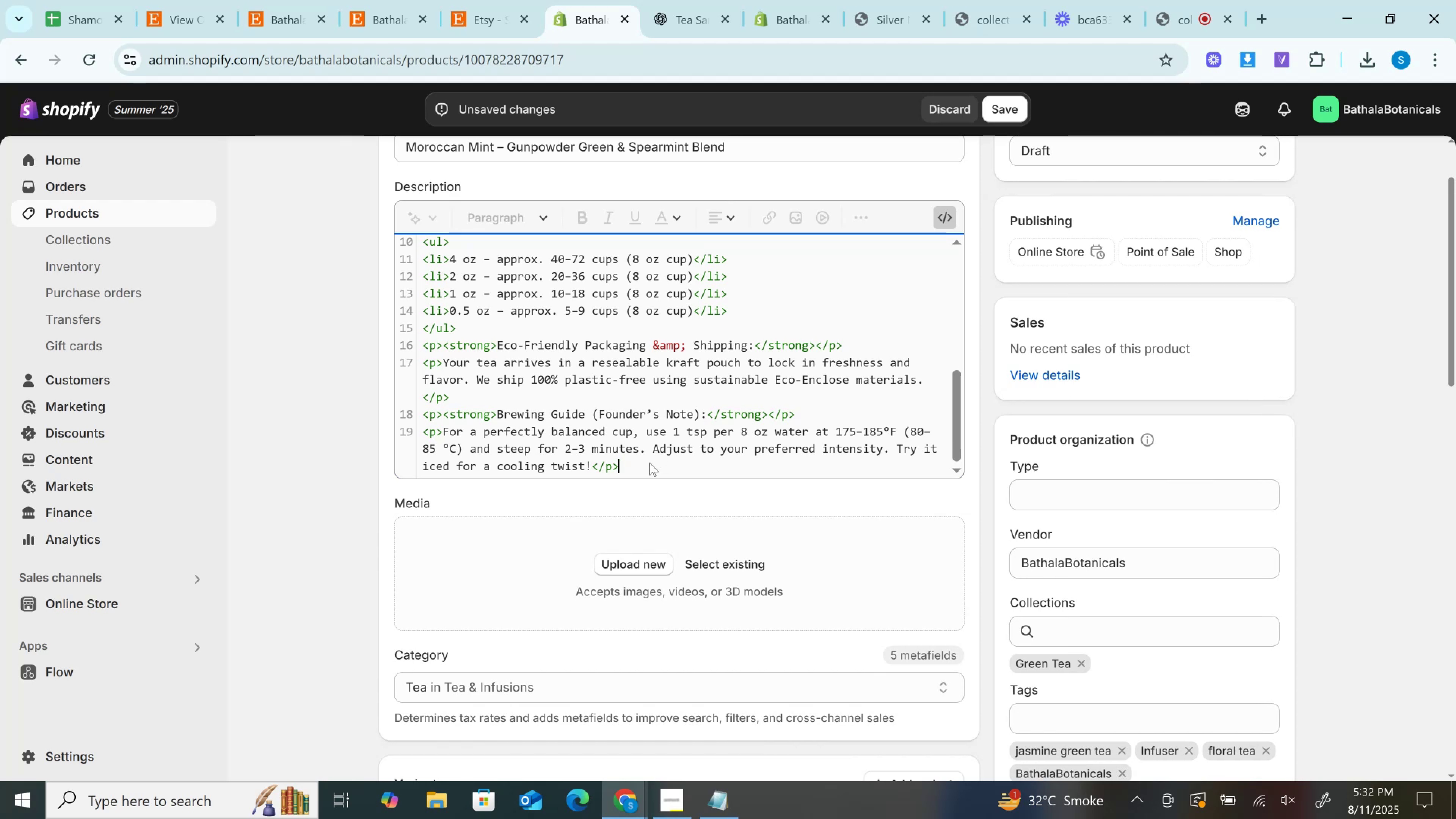 
key(Enter)
 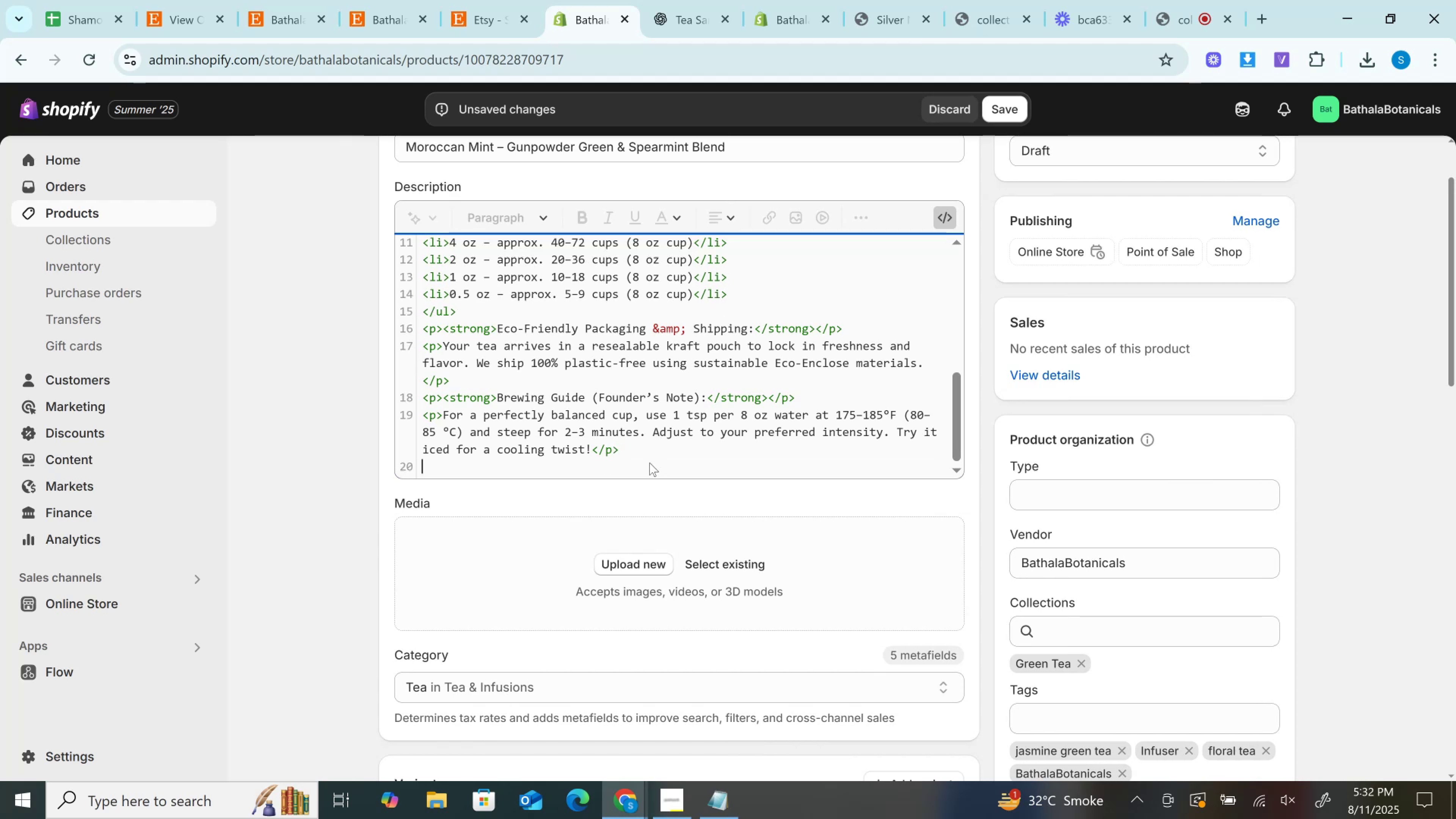 
key(Control+V)
 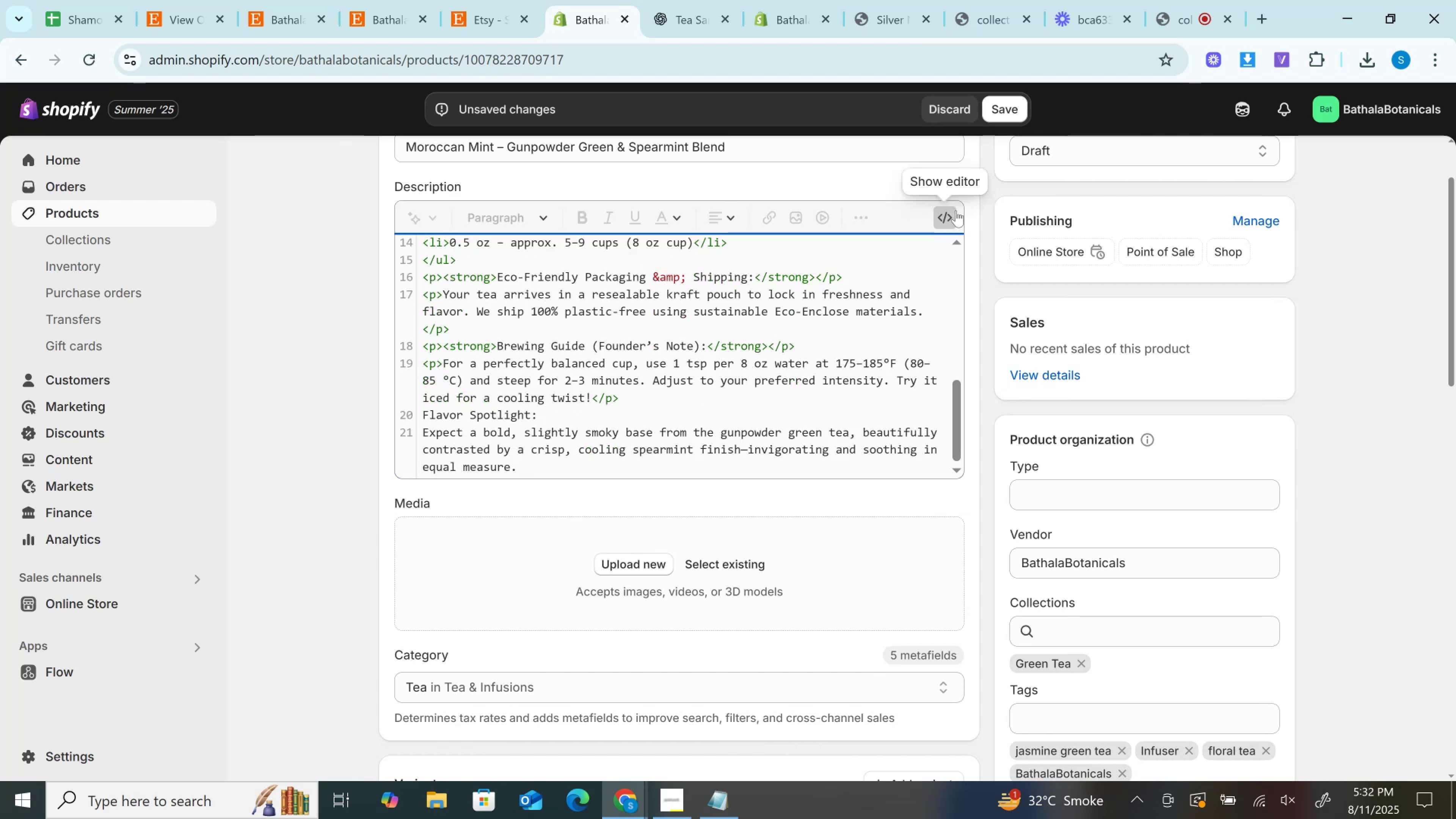 
left_click([943, 217])
 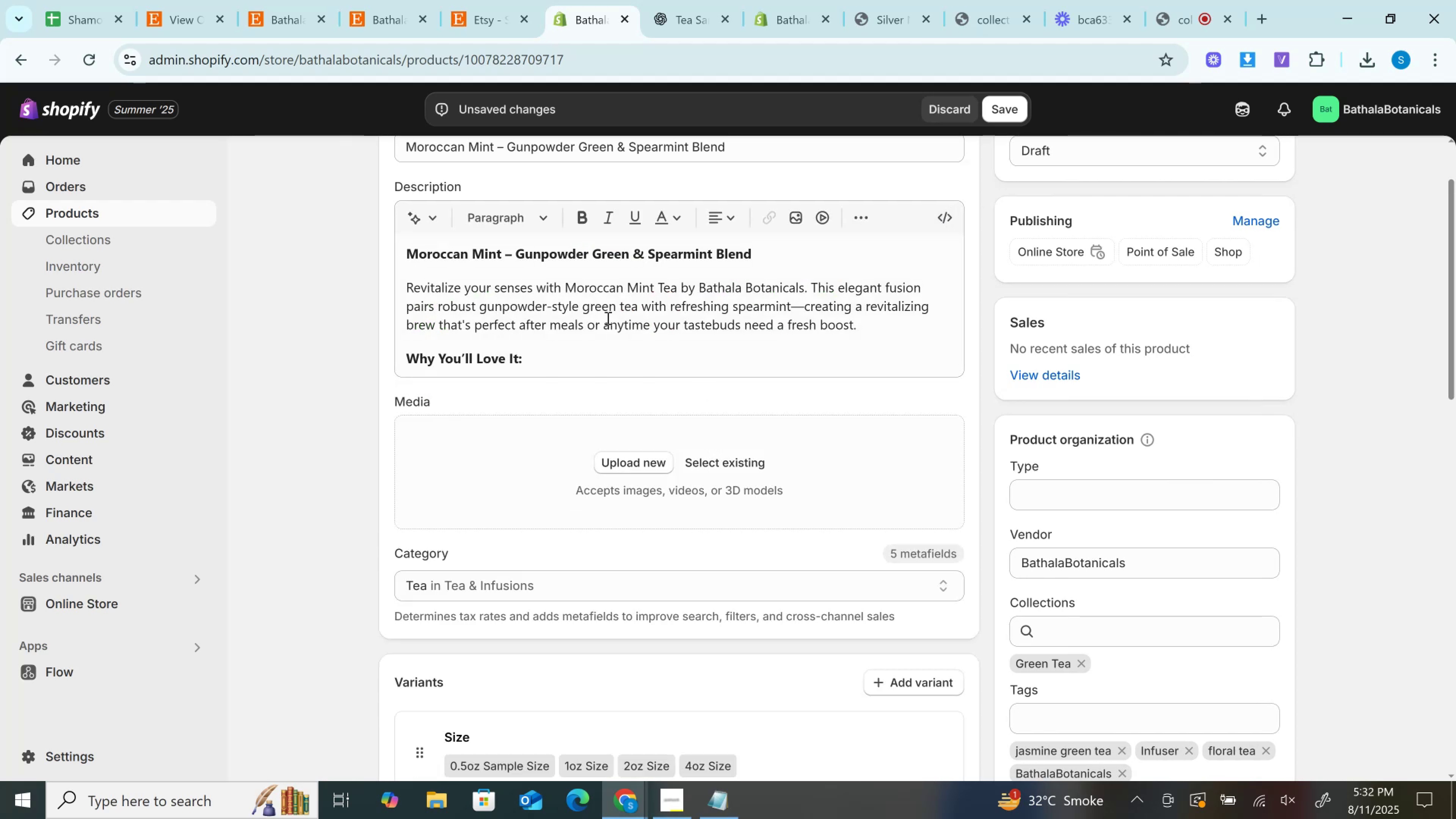 
left_click([607, 318])
 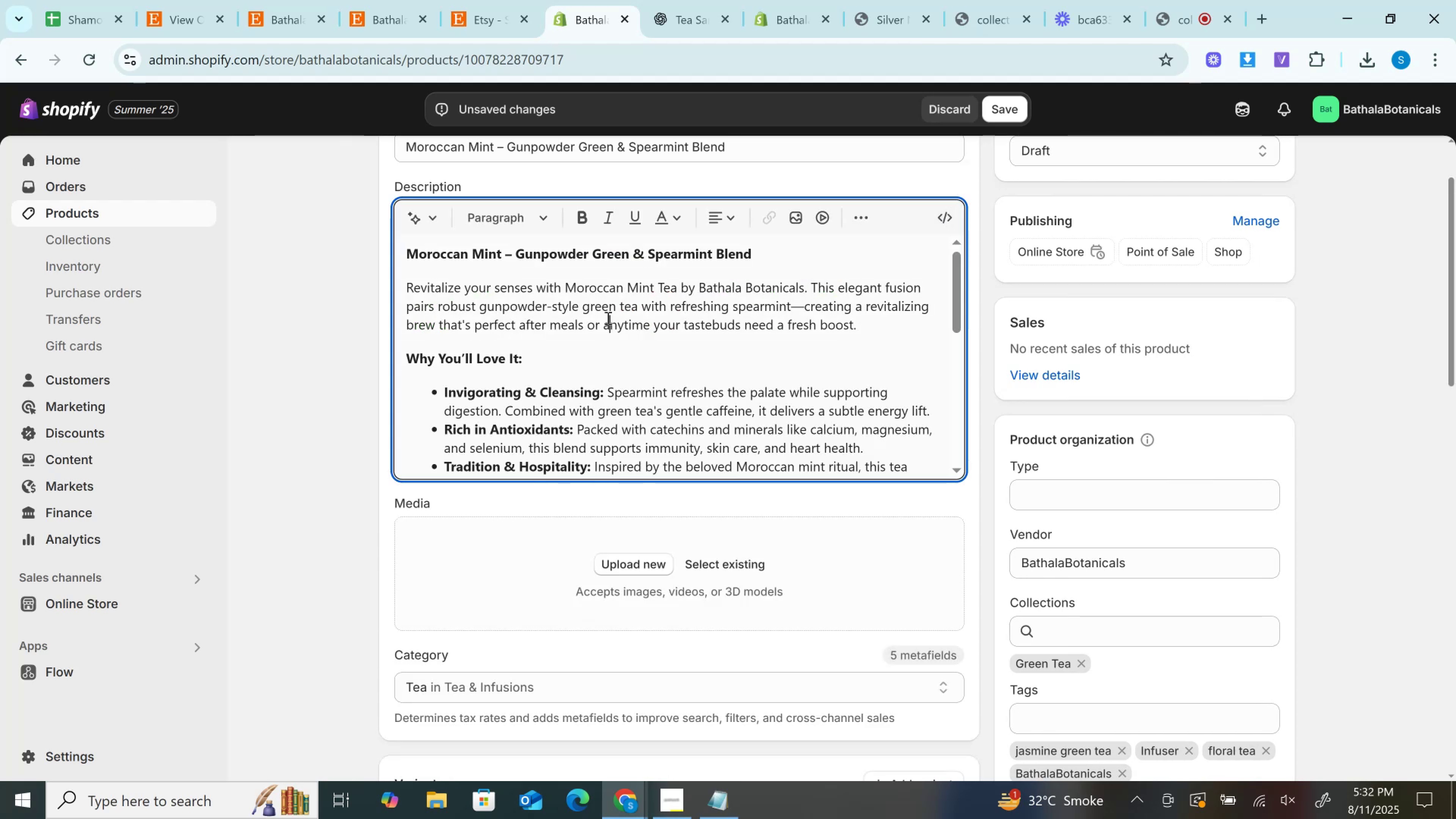 
scroll: coordinate [557, 442], scroll_direction: down, amount: 6.0
 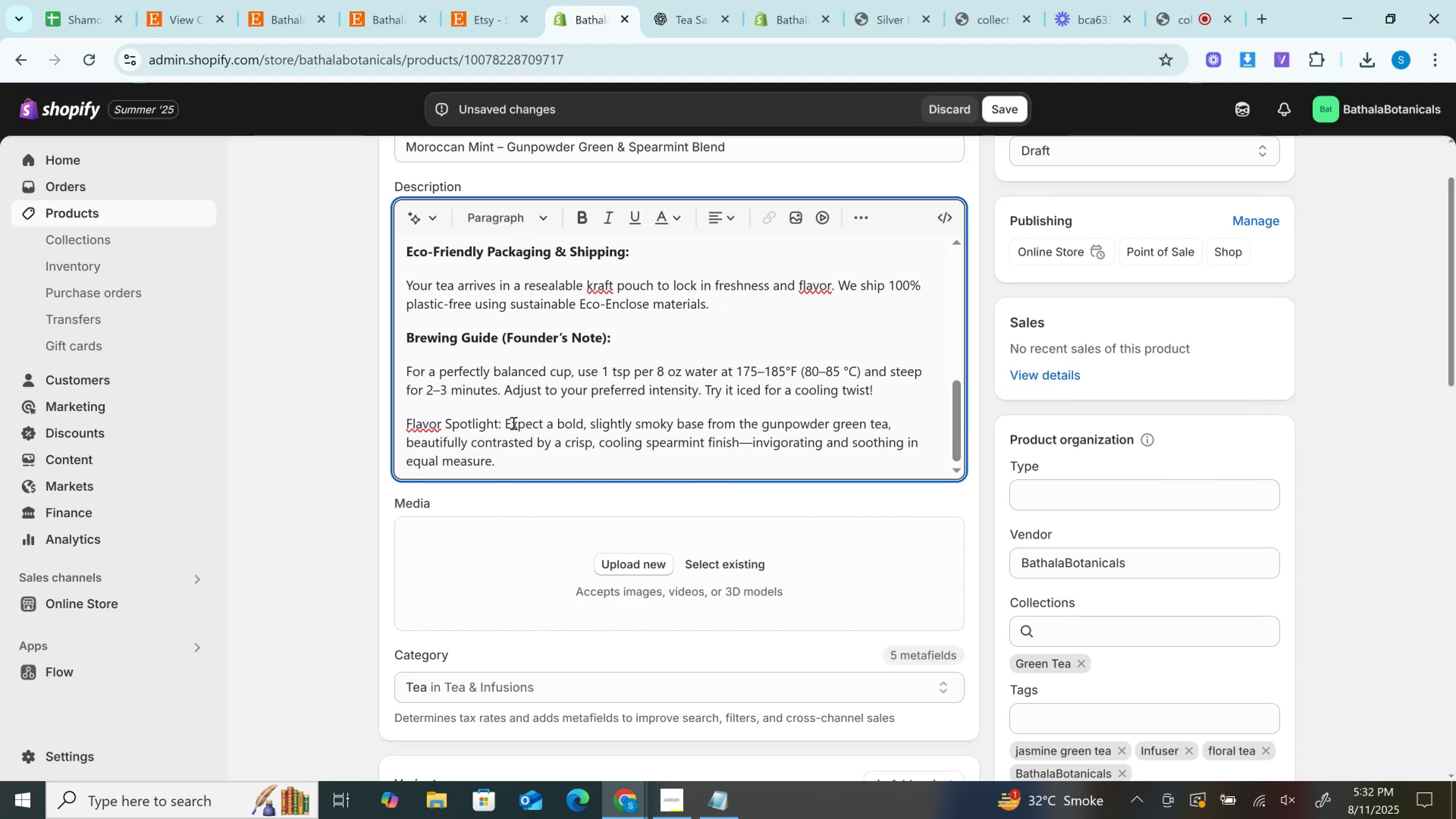 
left_click([505, 421])
 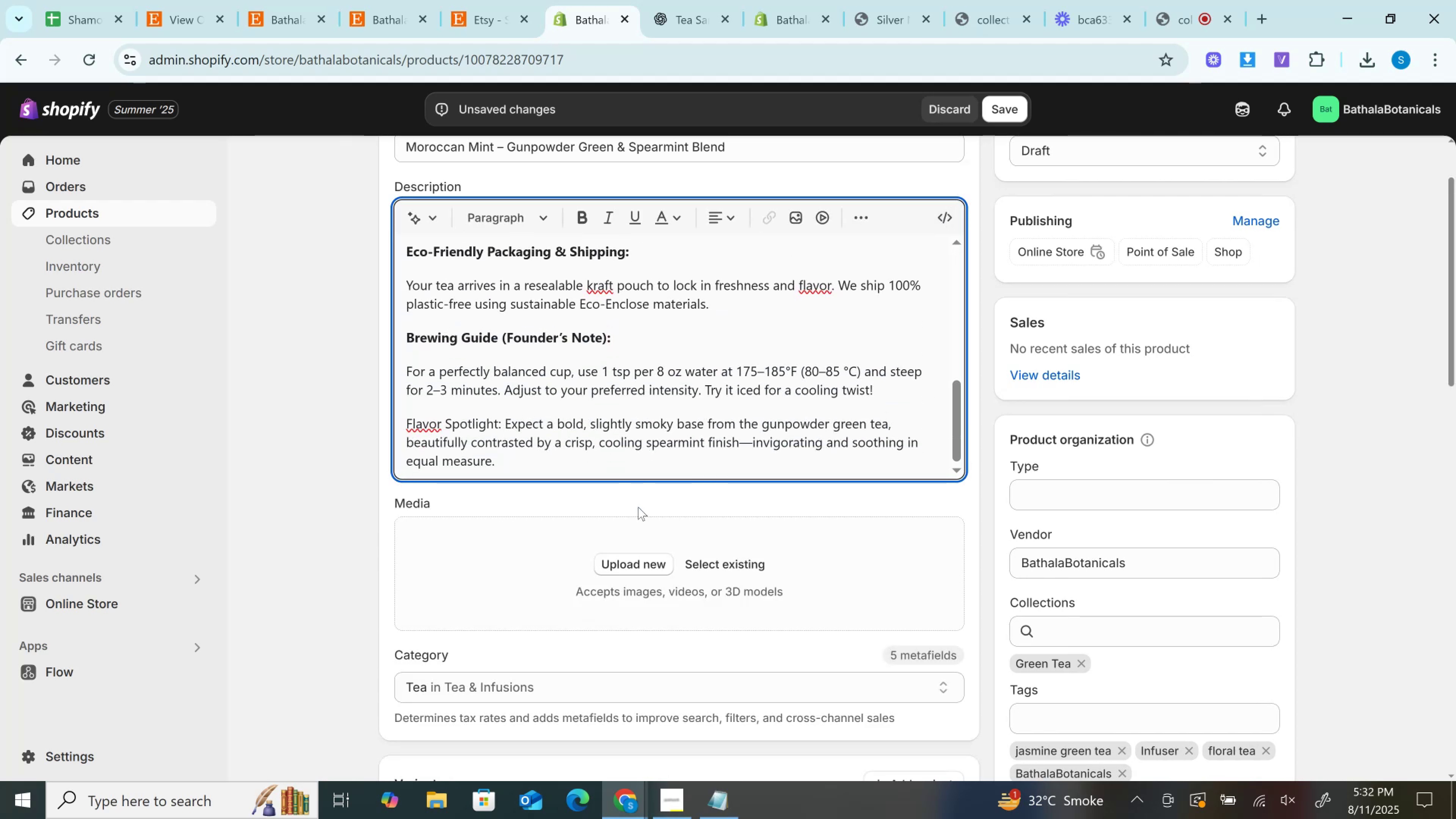 
key(Enter)
 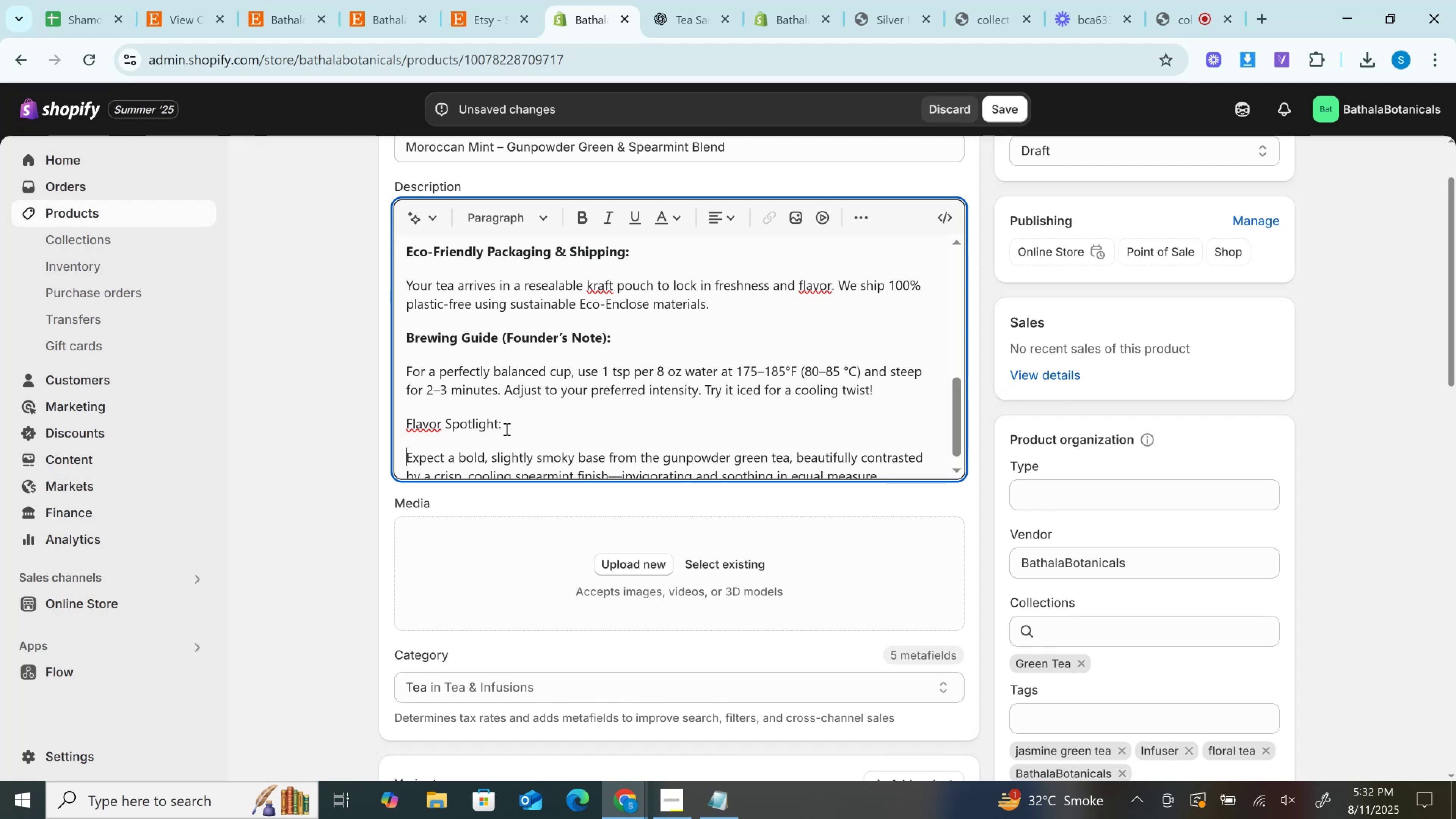 
key(Control+B)
 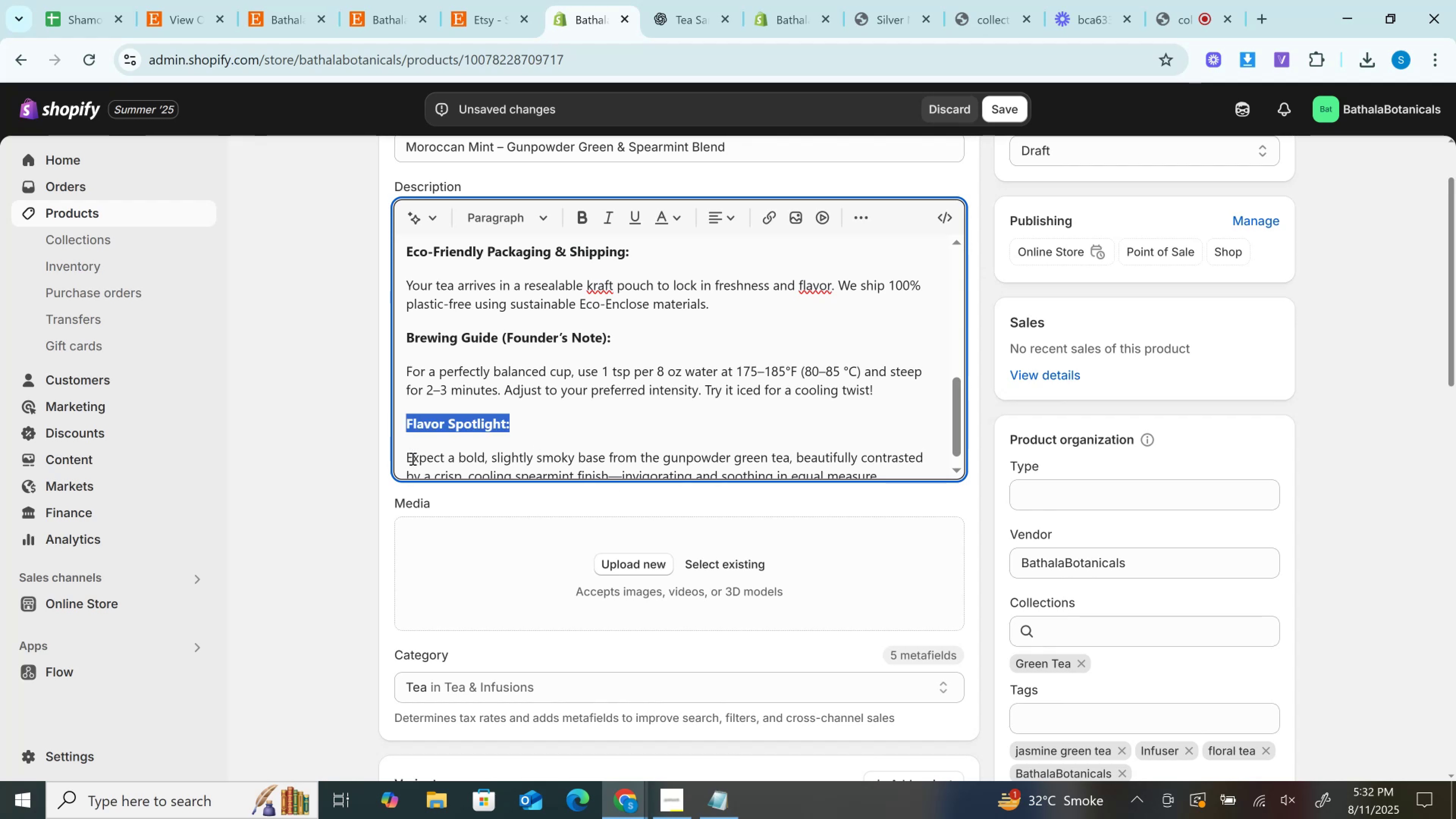 
left_click([406, 465])
 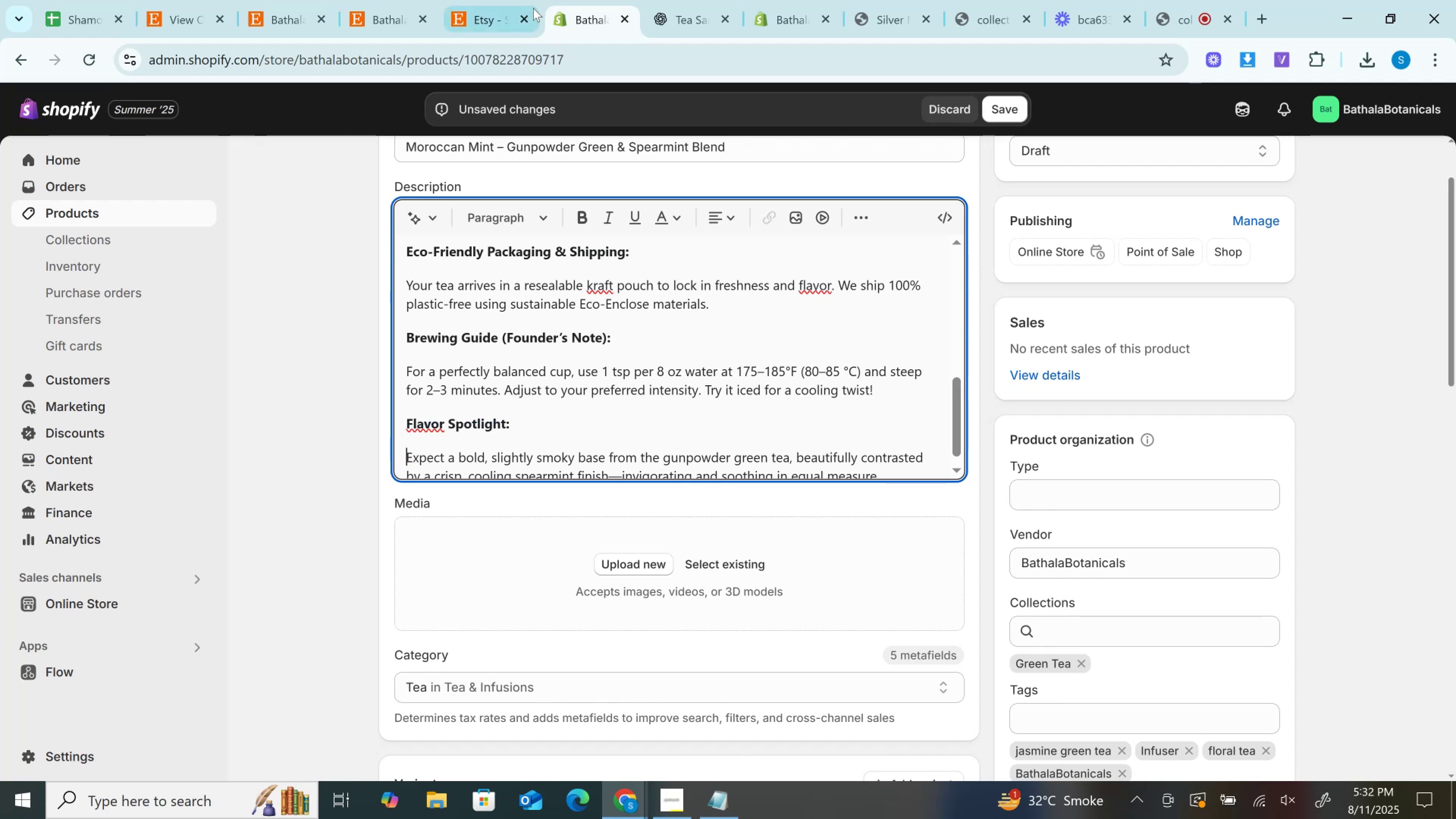 
left_click([513, 0])
 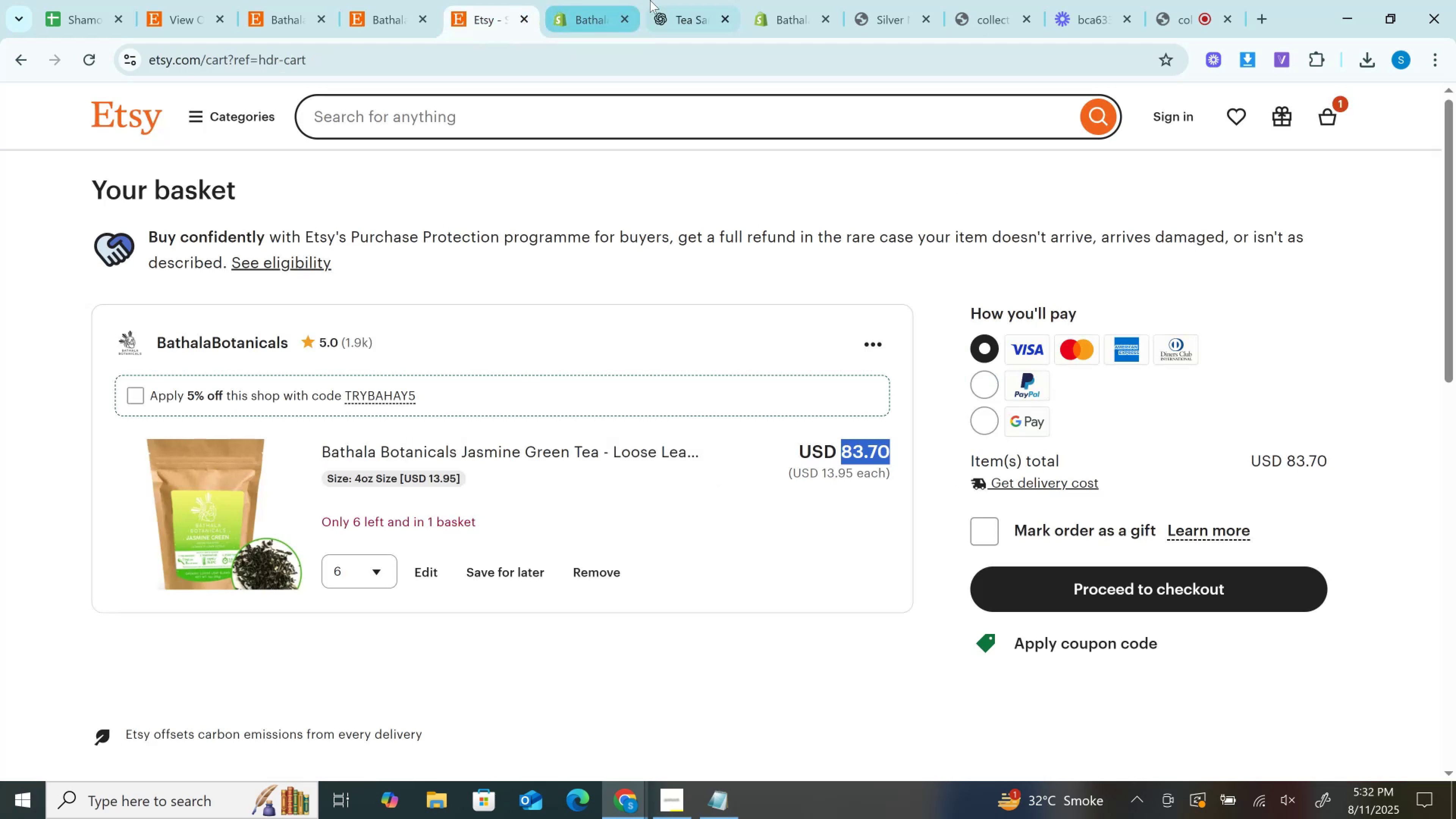 
left_click([650, 0])
 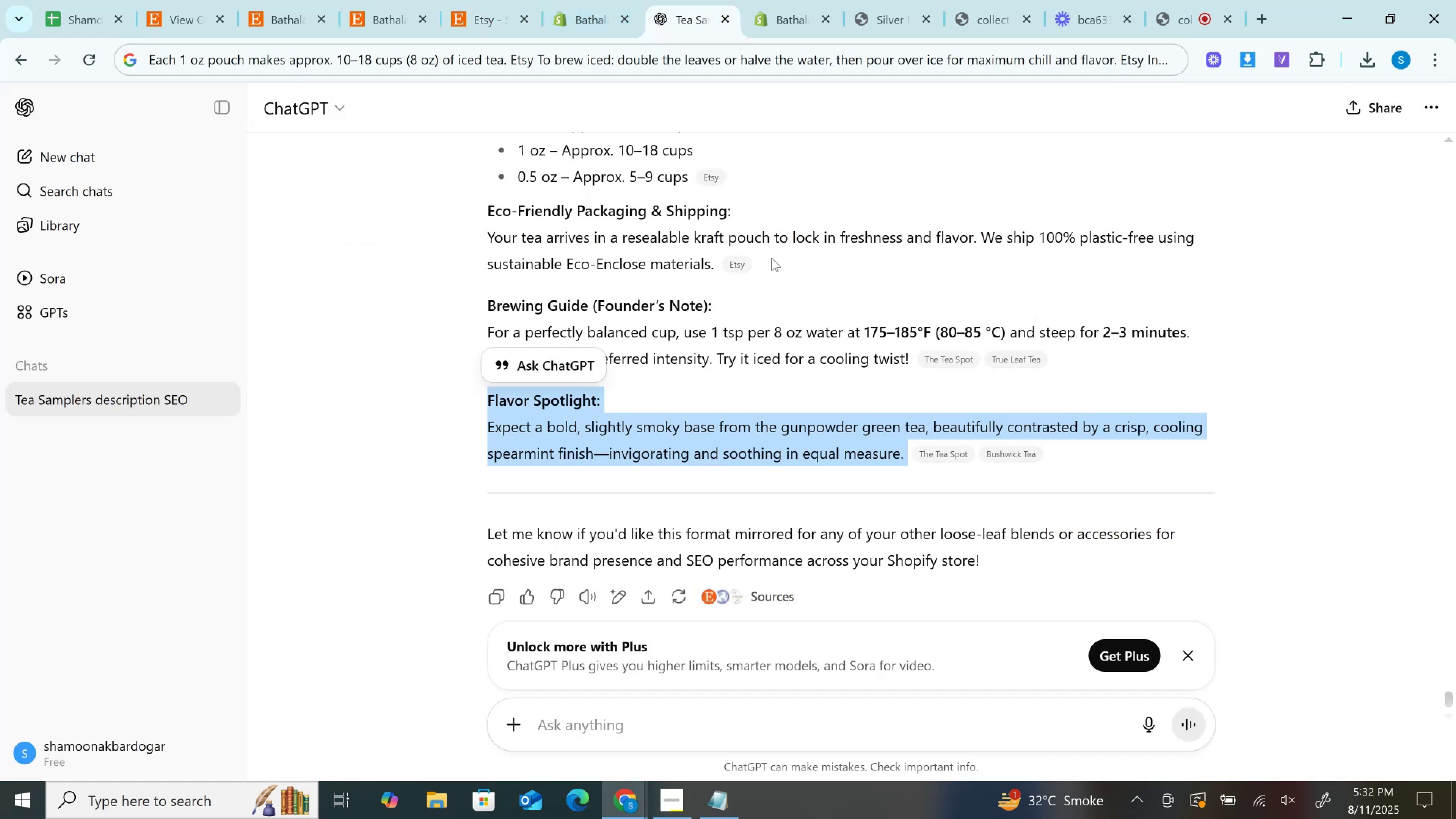 
scroll: coordinate [786, 345], scroll_direction: down, amount: 3.0
 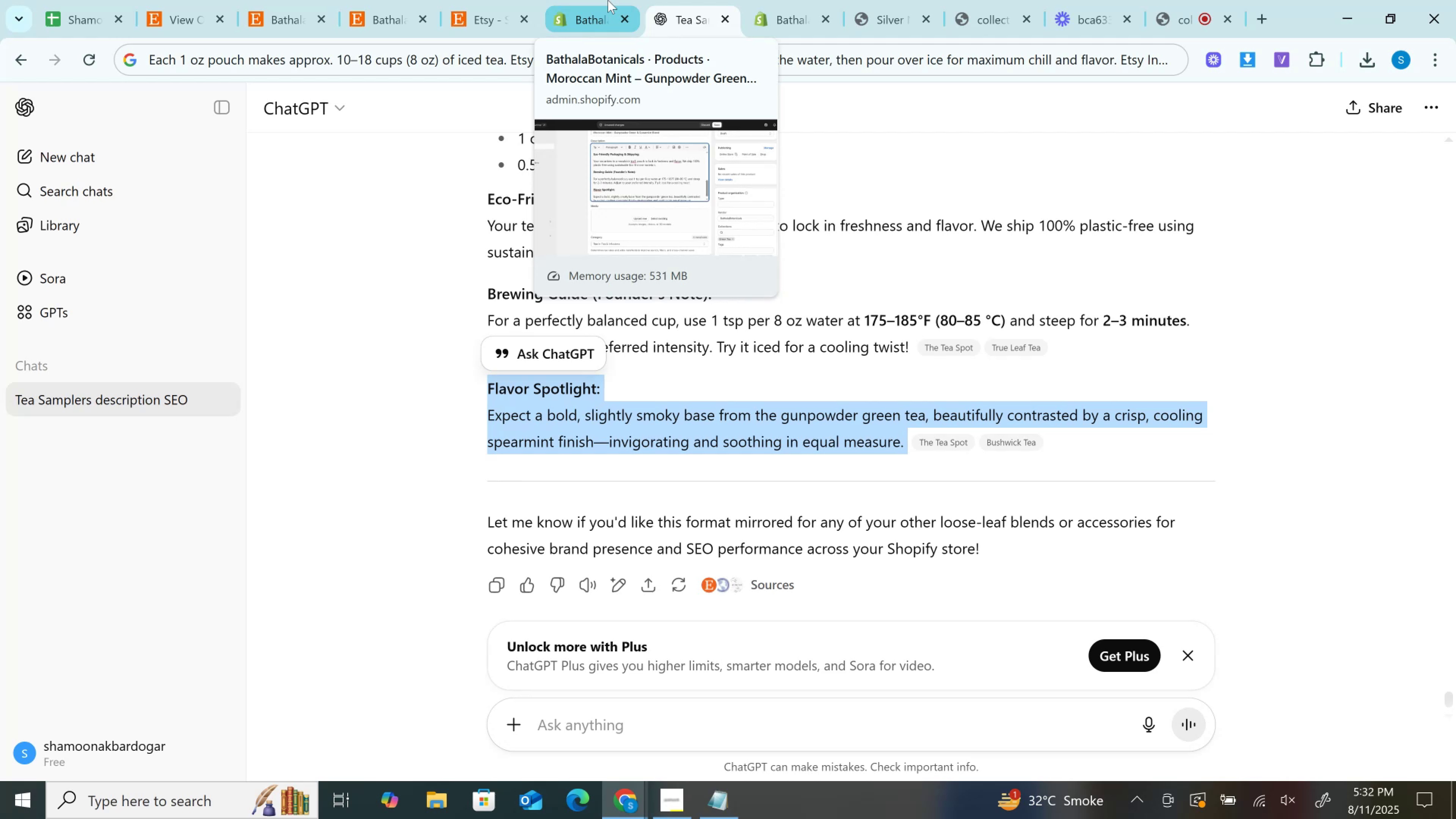 
wait(6.82)
 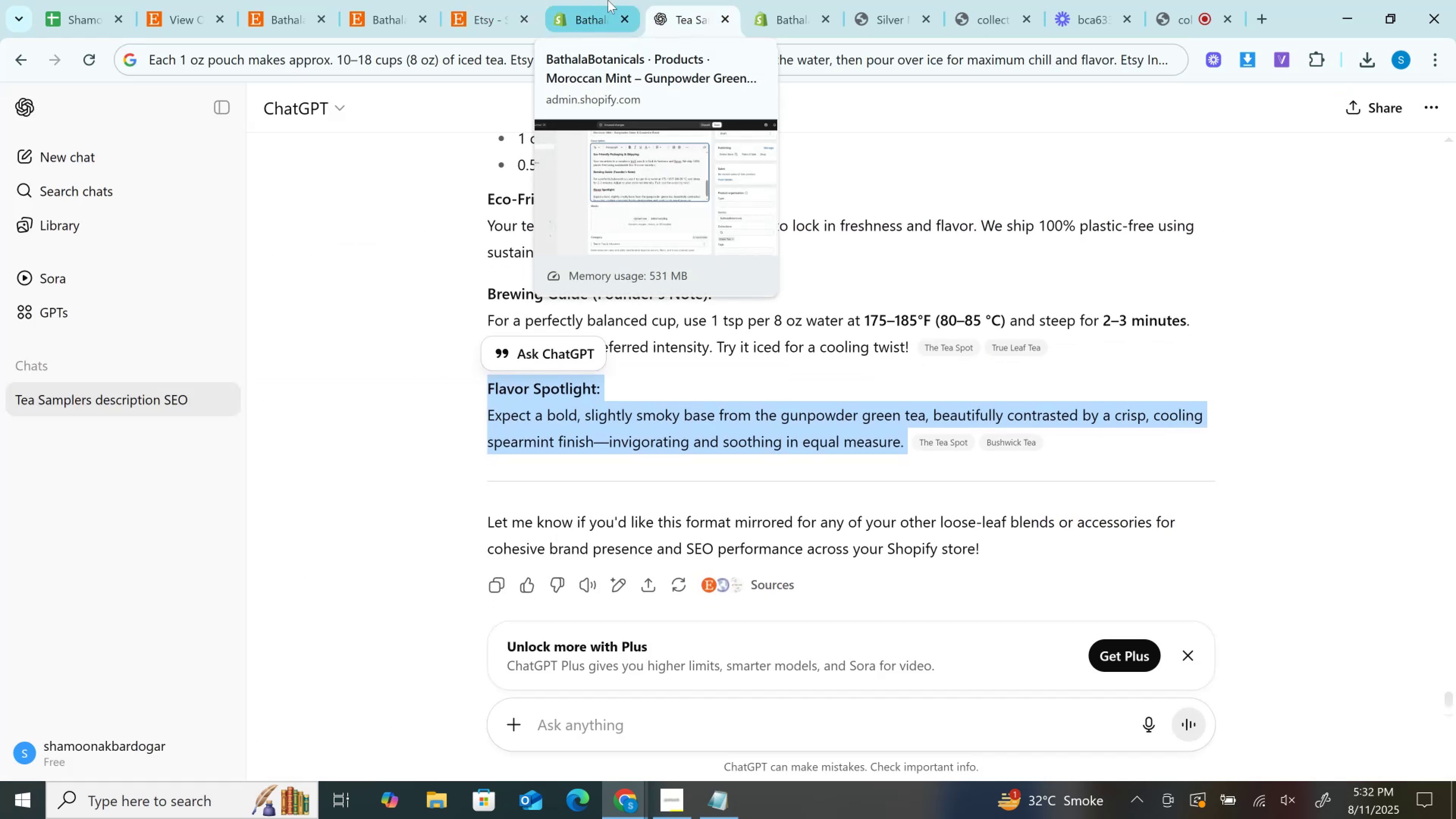 
left_click([608, 0])
 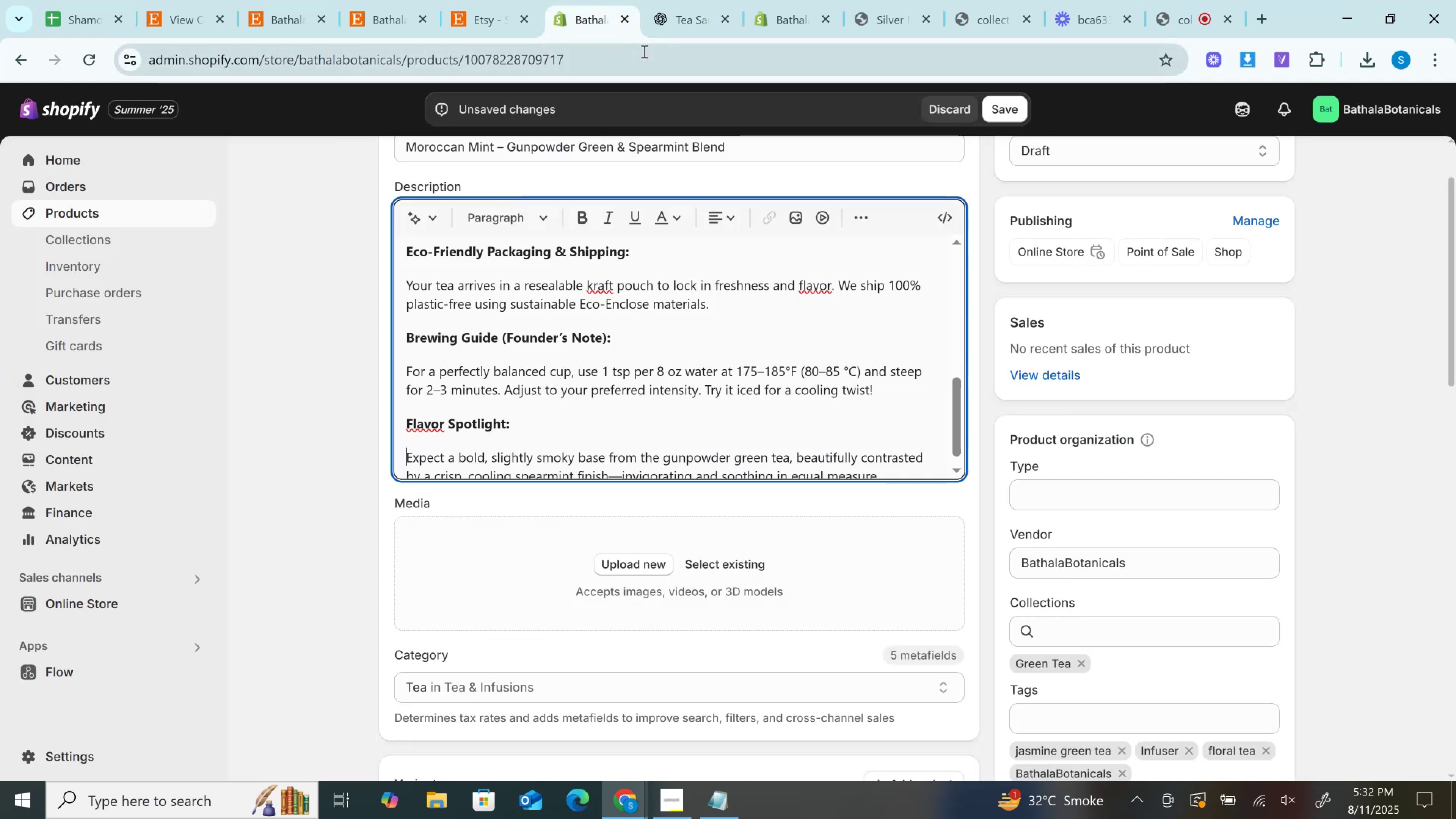 
left_click([506, 0])
 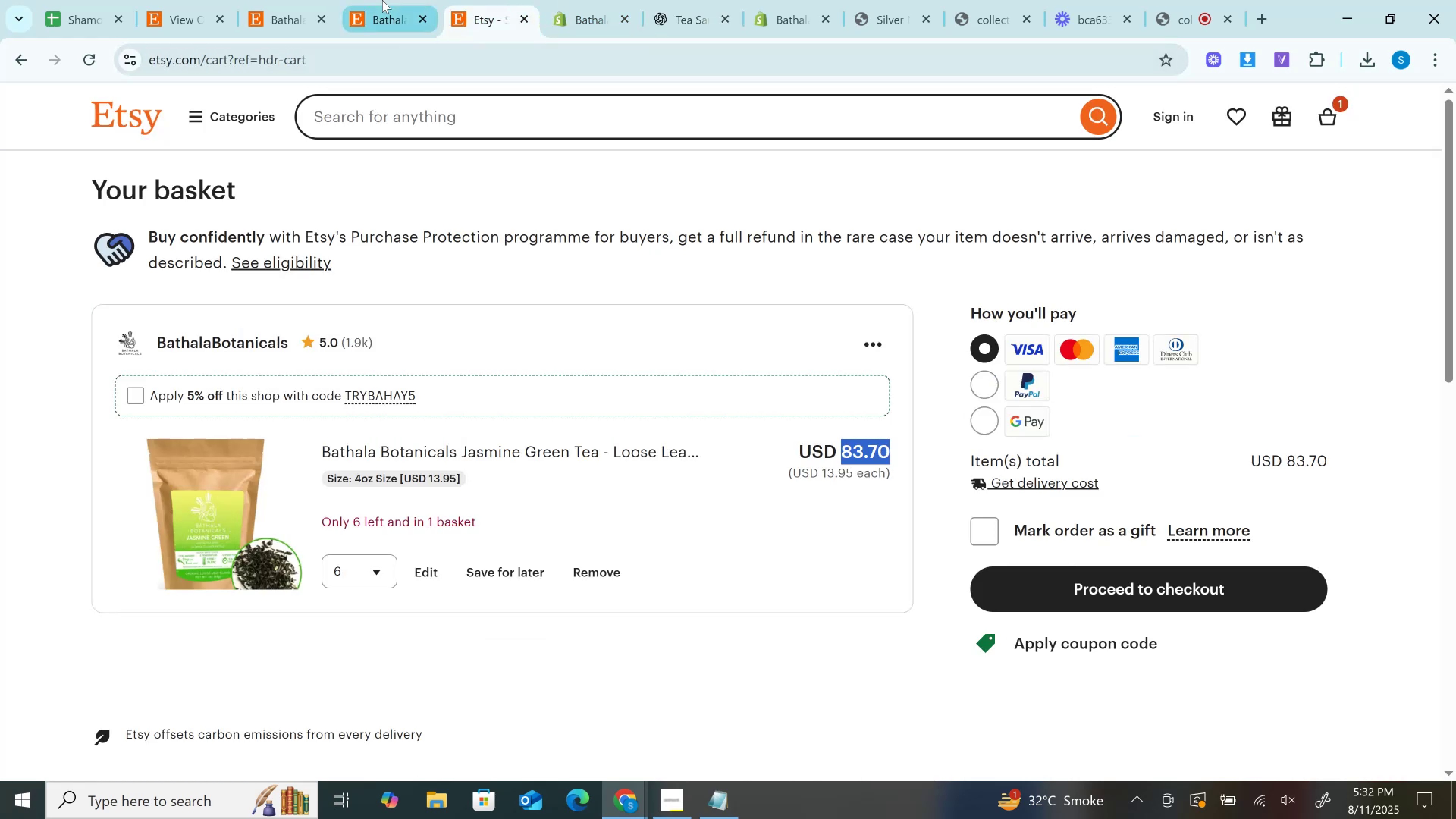 
left_click([382, 0])
 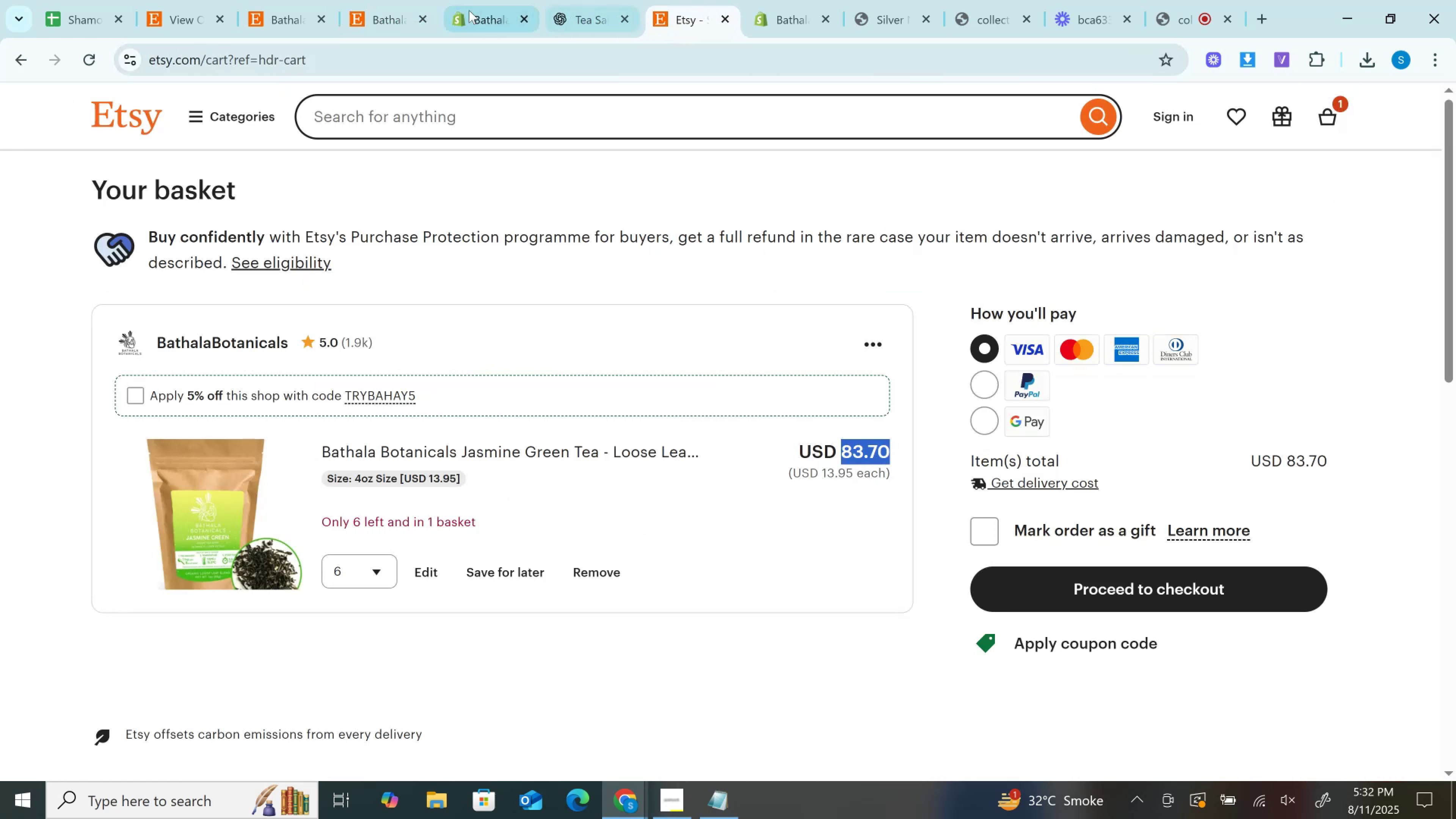 
left_click([395, 0])
 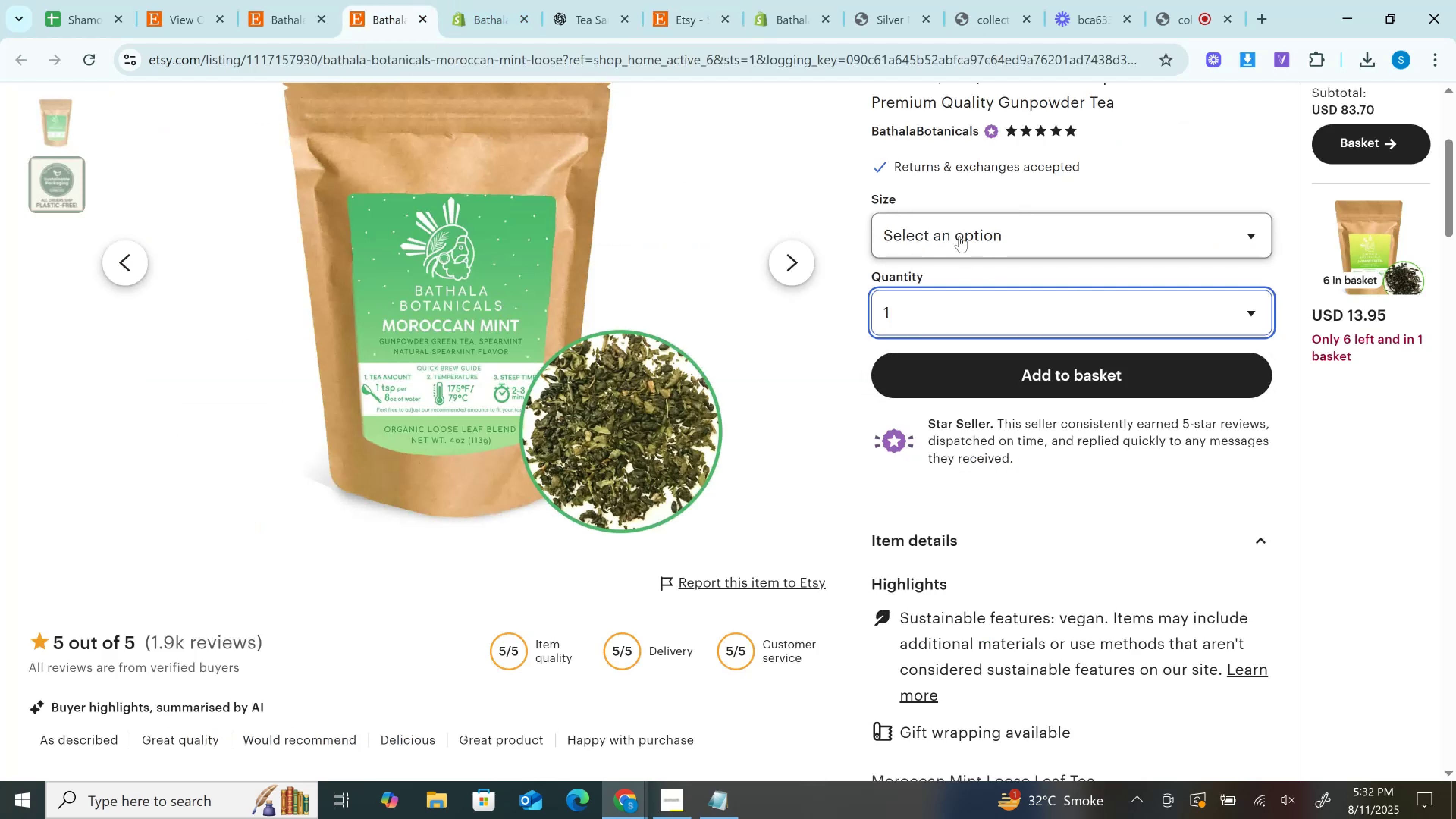 
left_click([959, 236])
 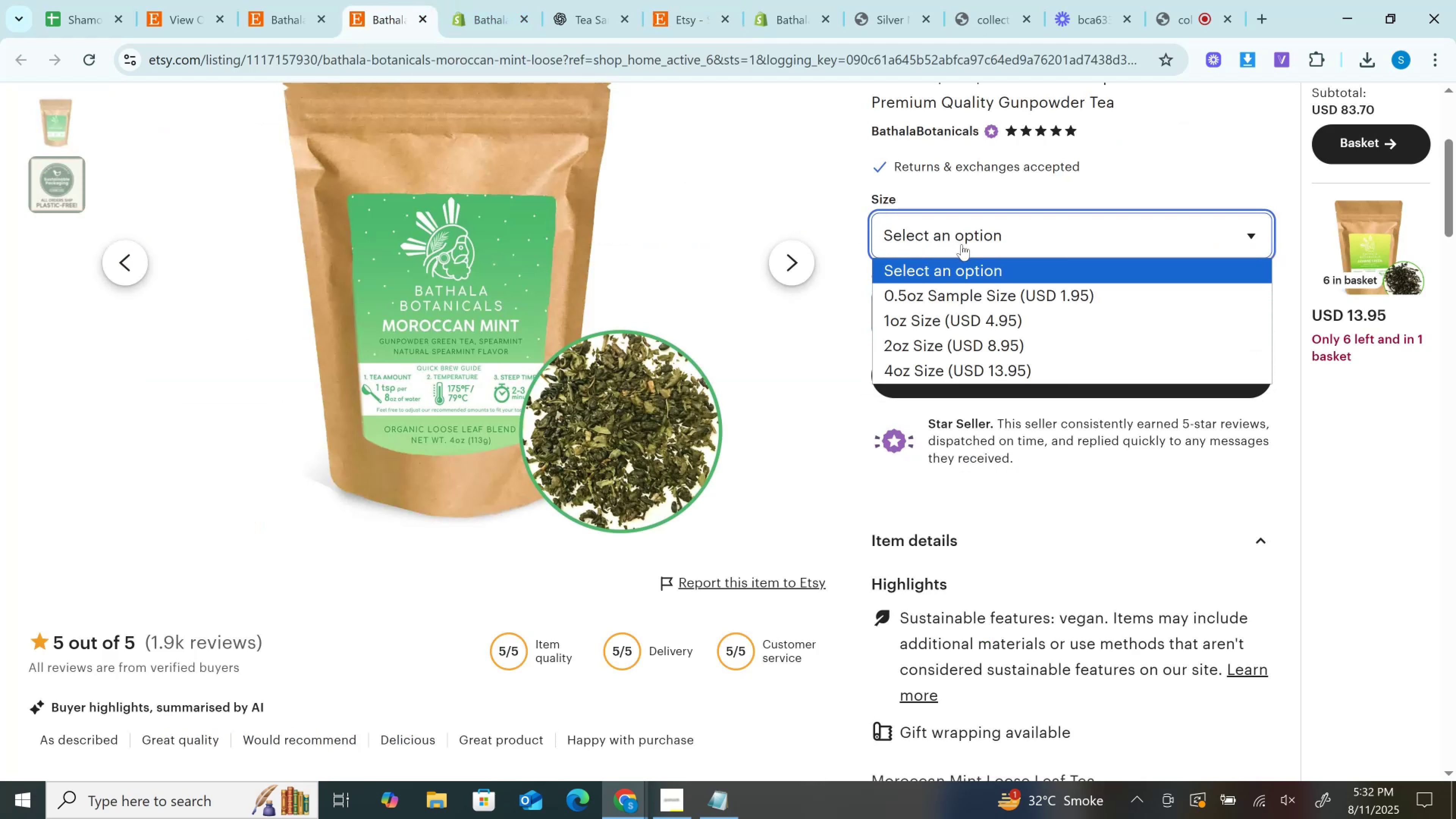 
left_click([975, 285])
 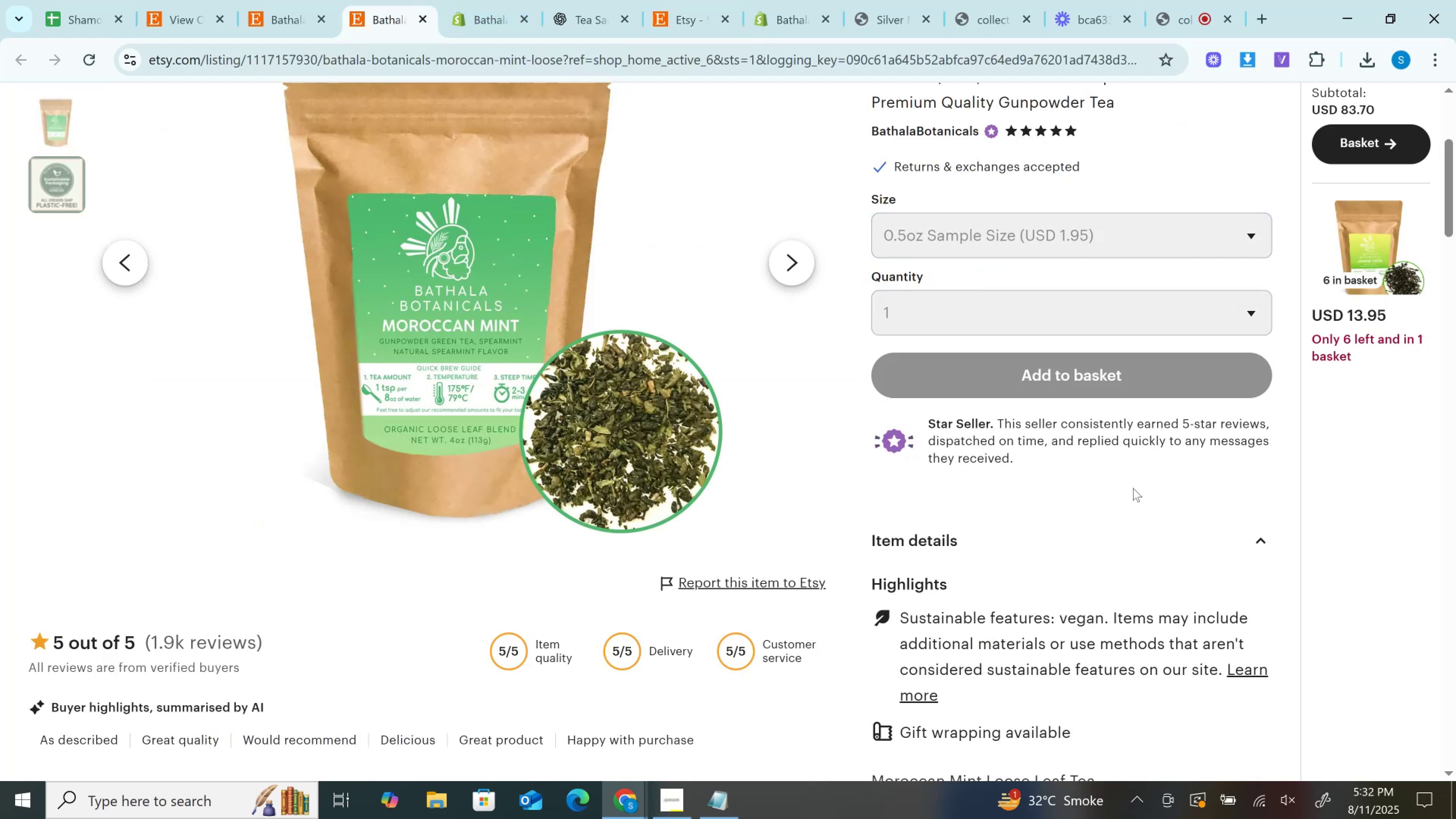 
scroll: coordinate [1175, 539], scroll_direction: up, amount: 3.0
 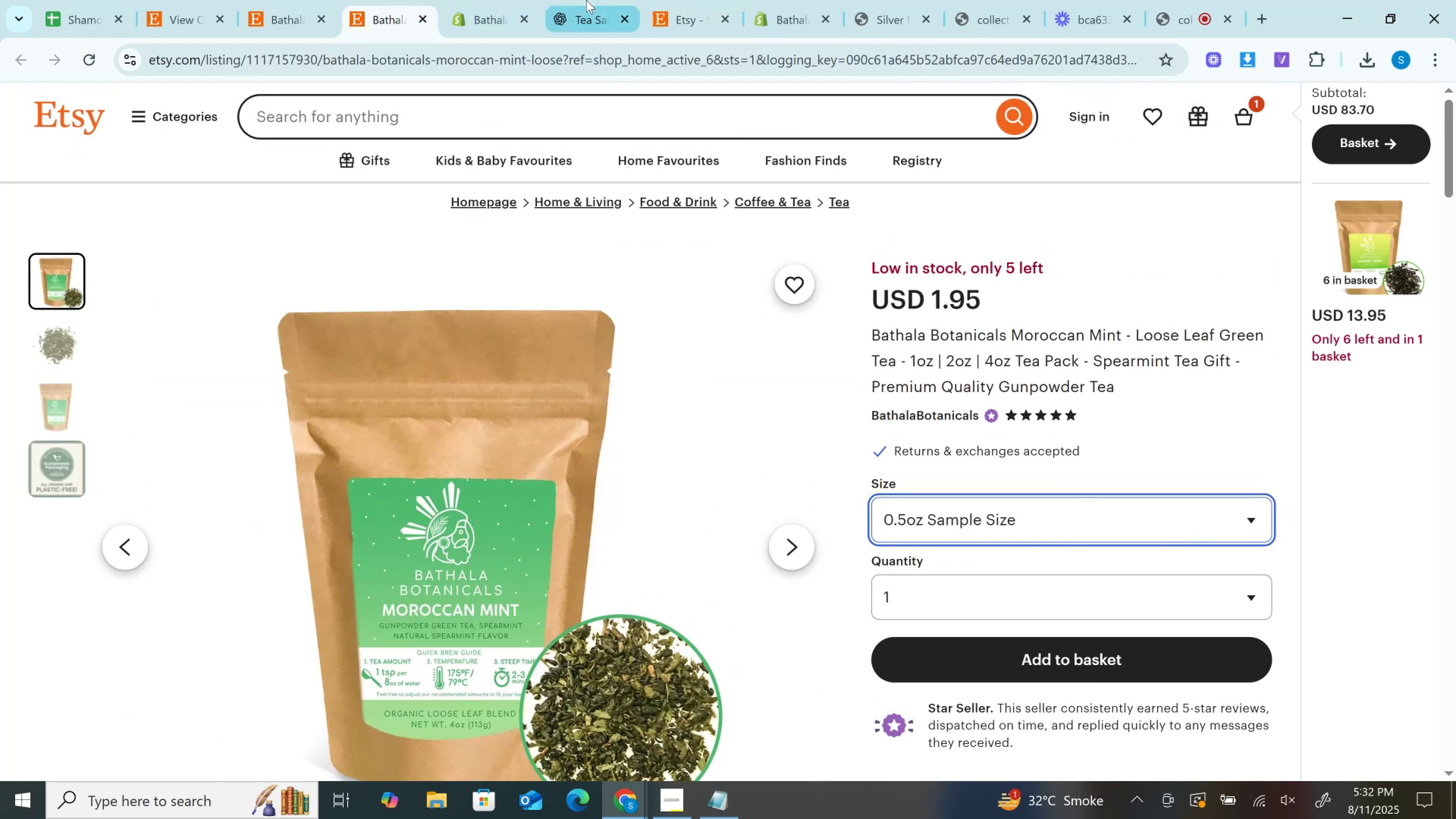 
left_click([501, 0])
 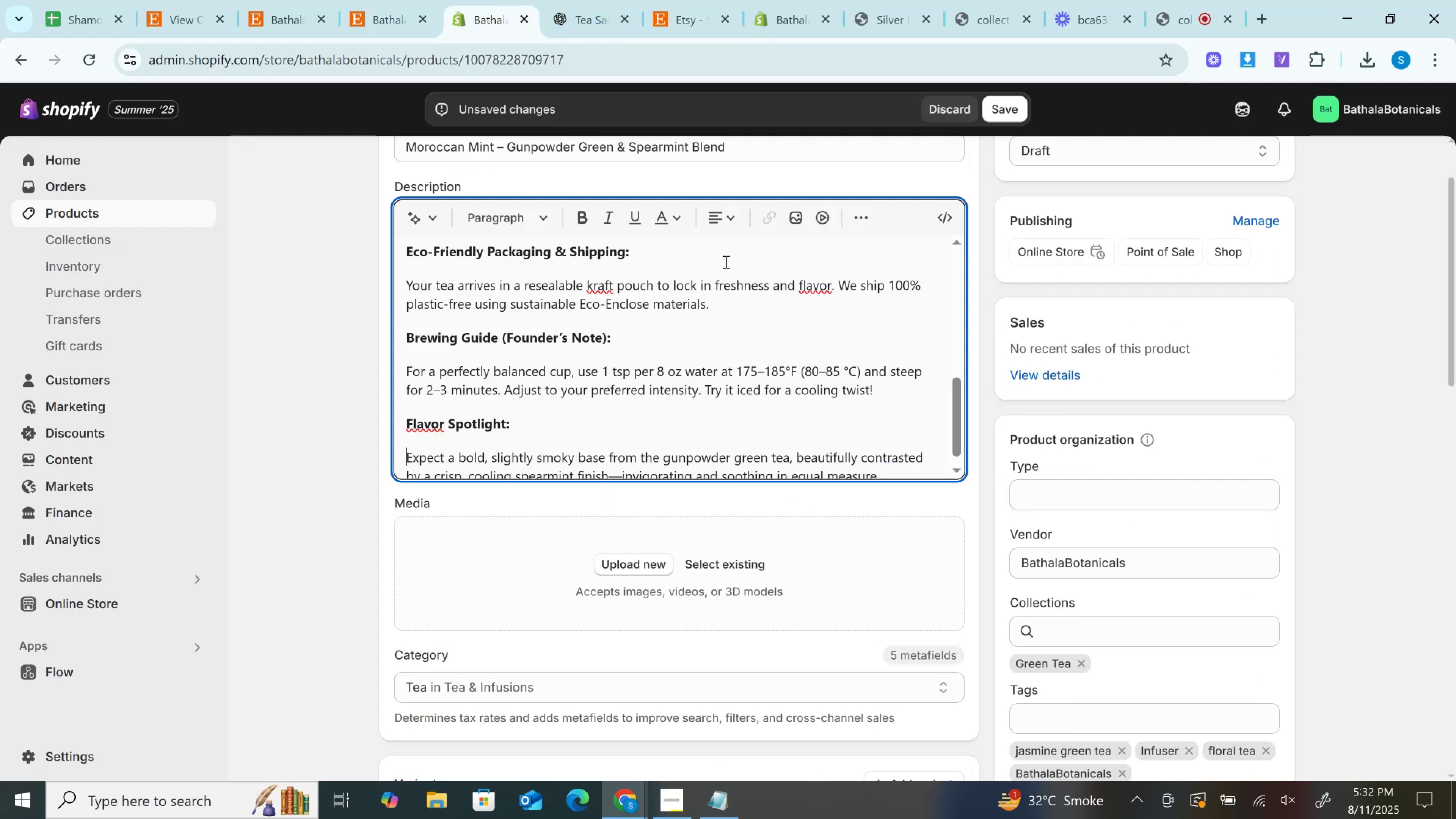 
scroll: coordinate [742, 309], scroll_direction: down, amount: 4.0
 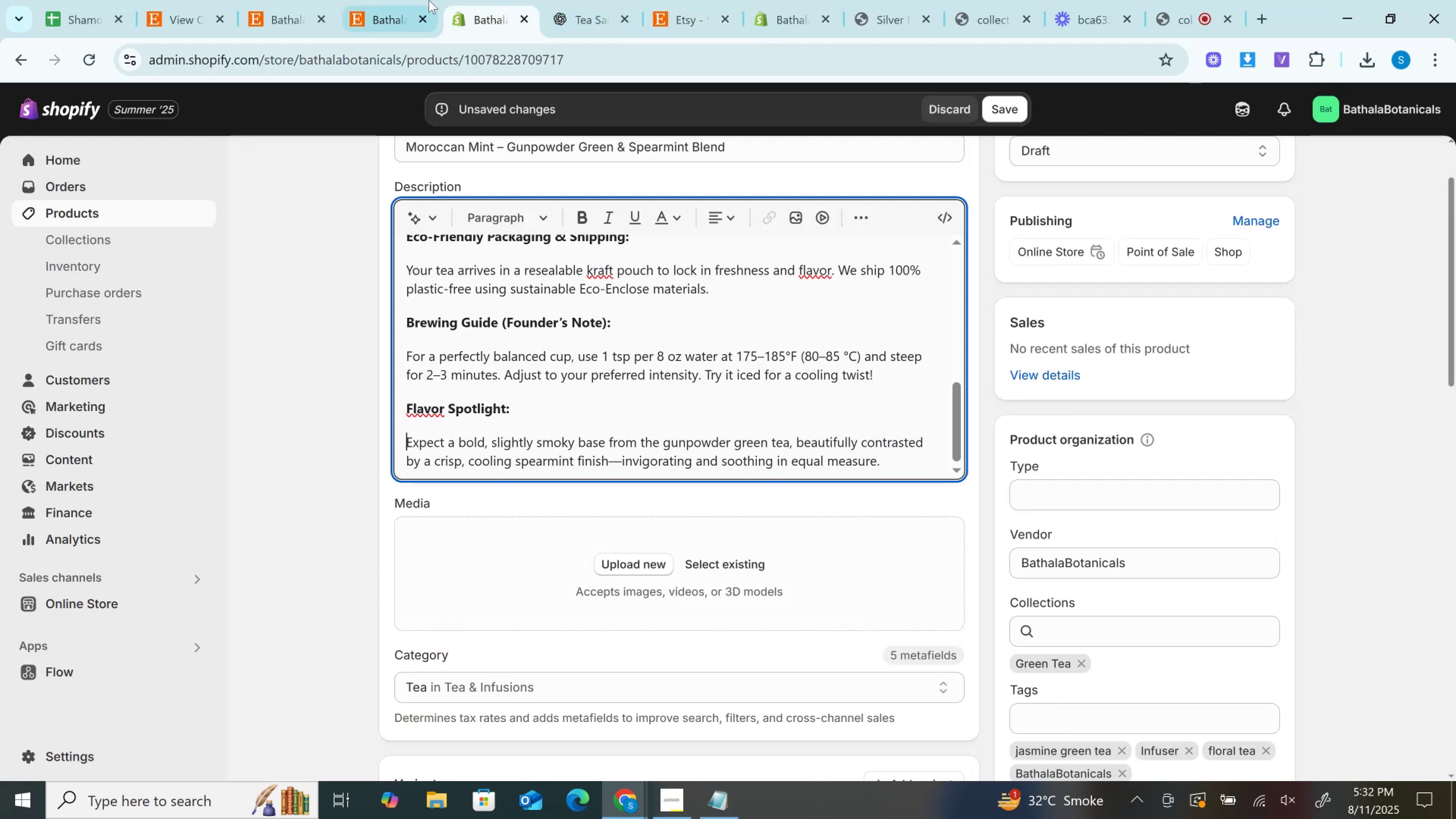 
left_click([373, 0])
 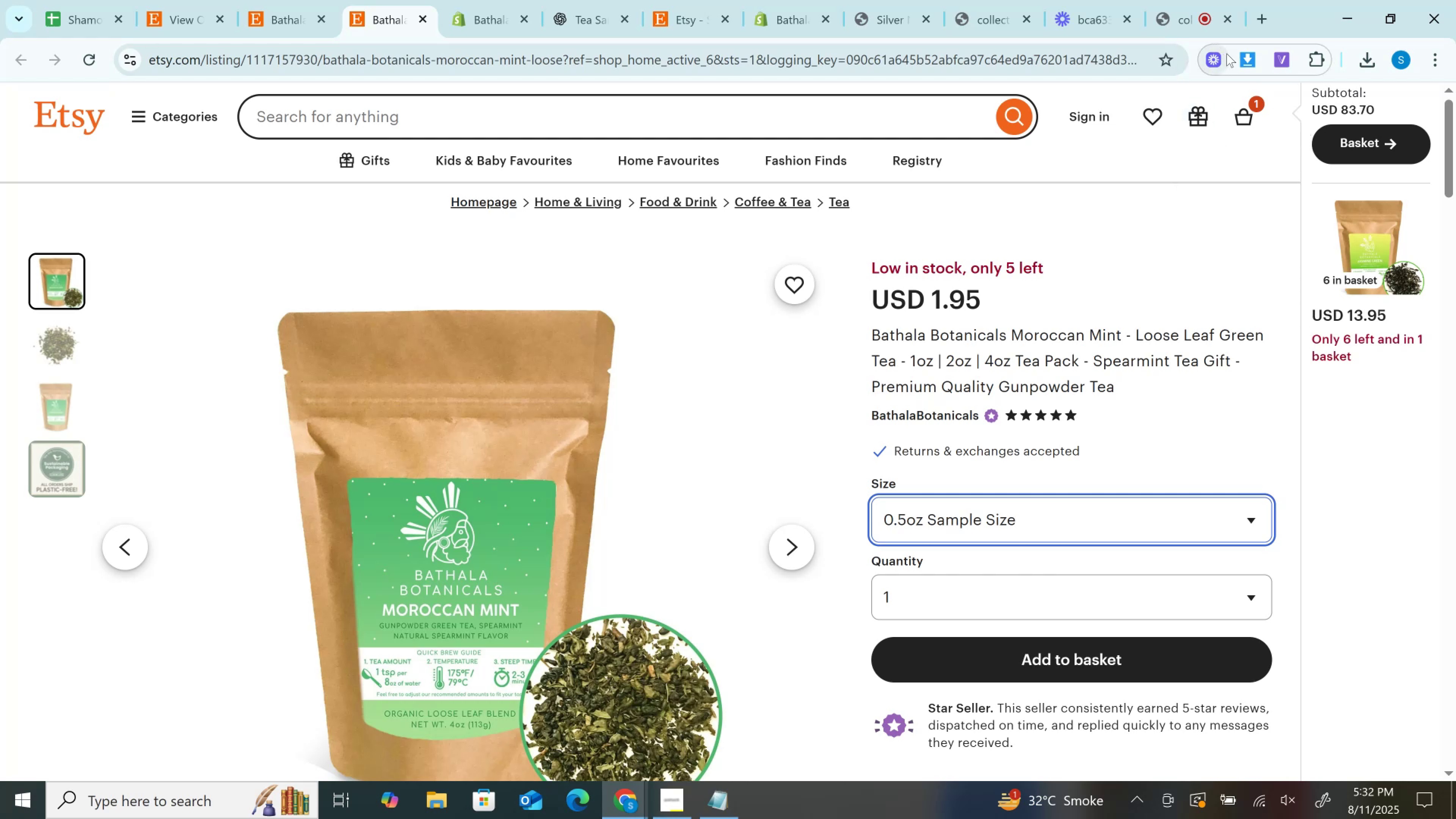 
left_click([1259, 65])
 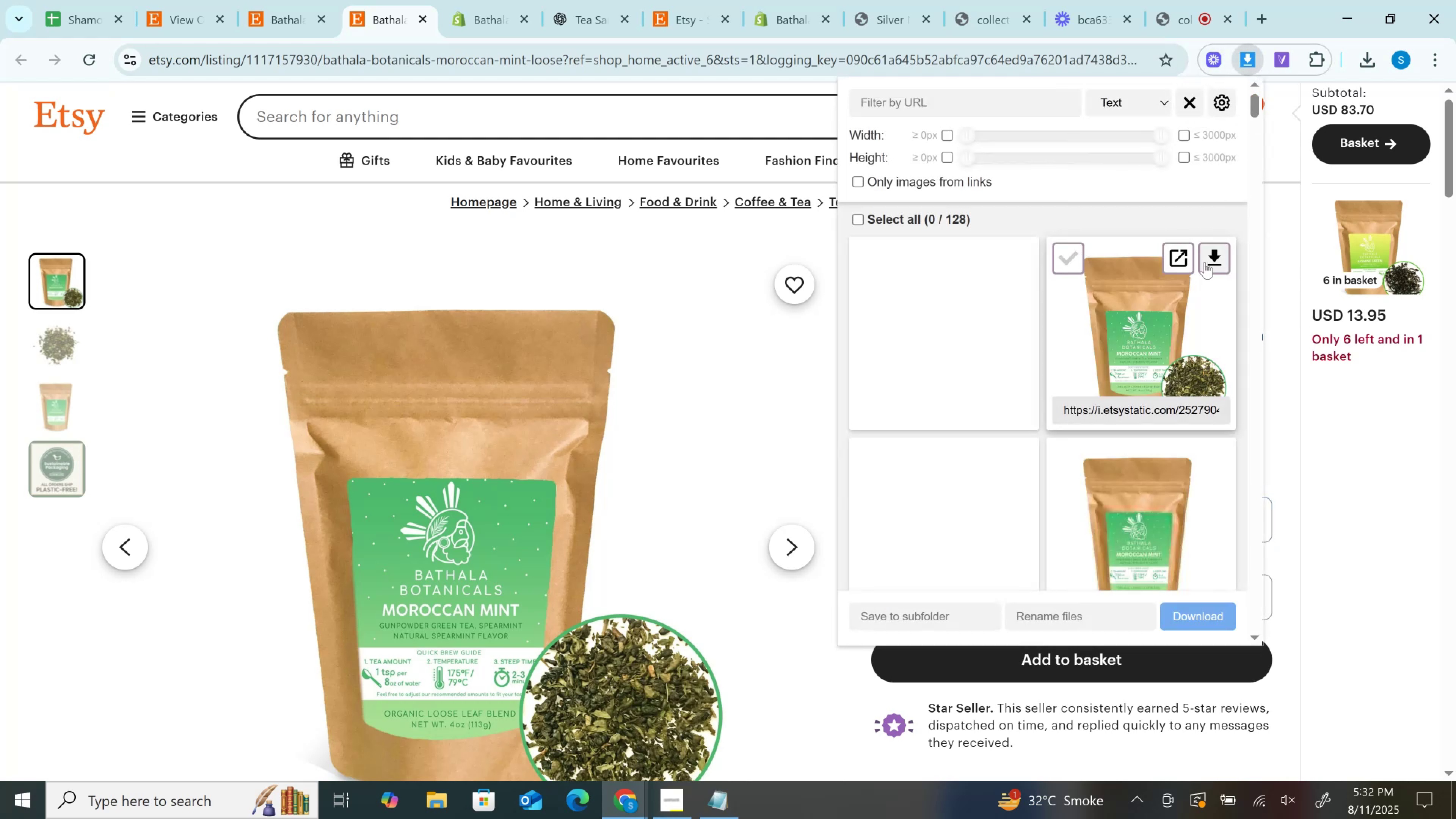 
left_click([1221, 262])
 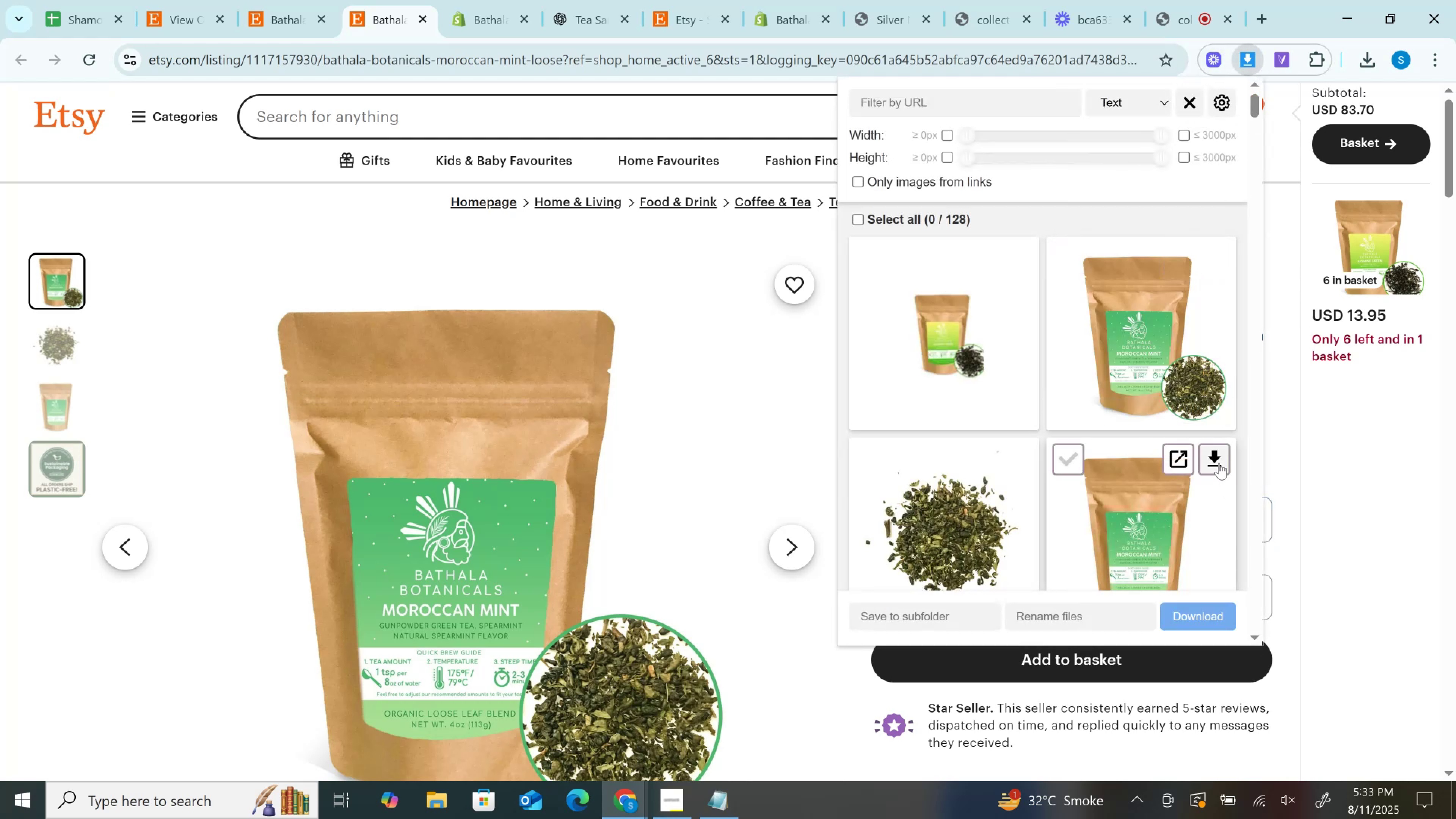 
left_click([1219, 463])
 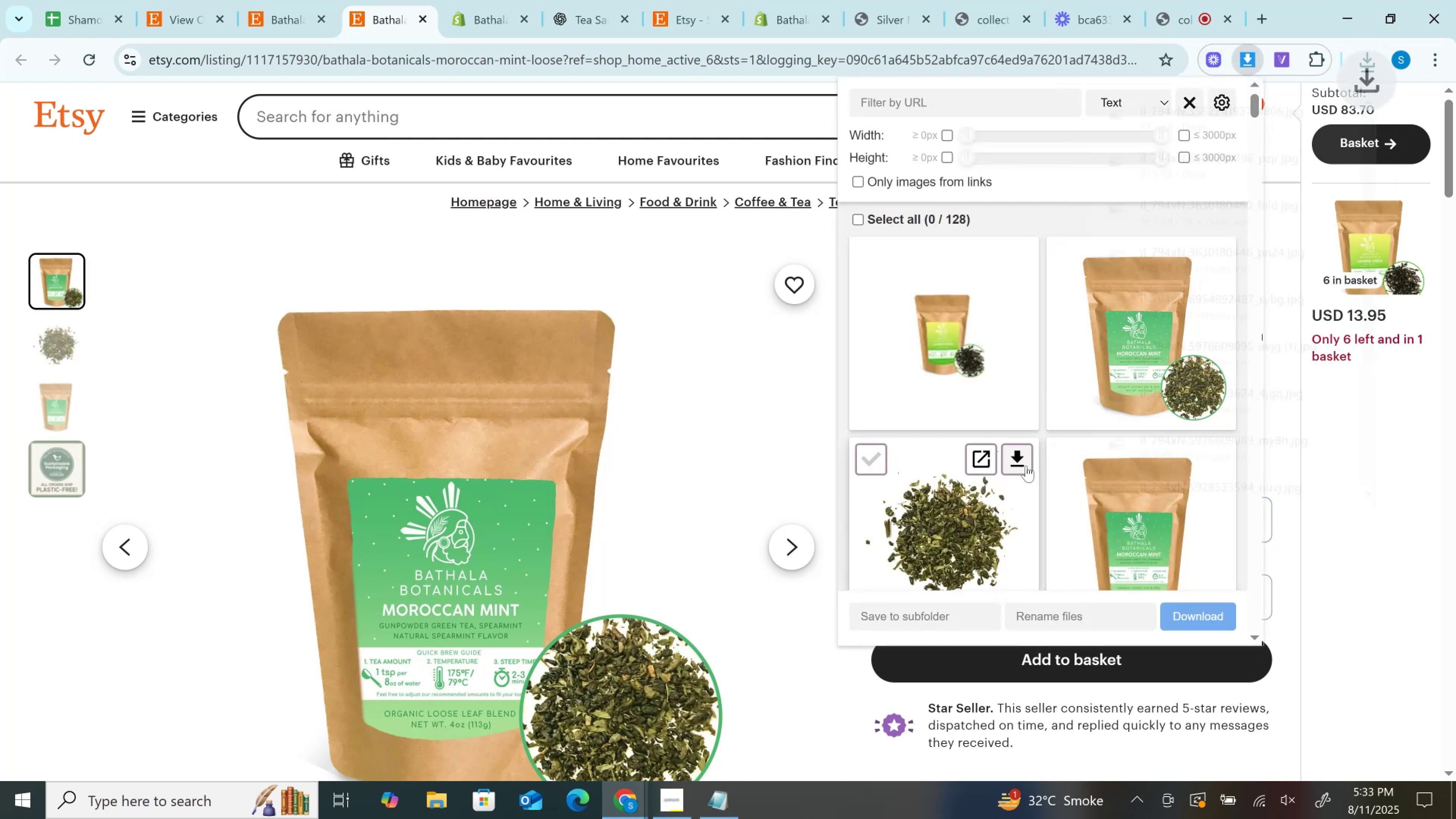 
left_click([1025, 463])
 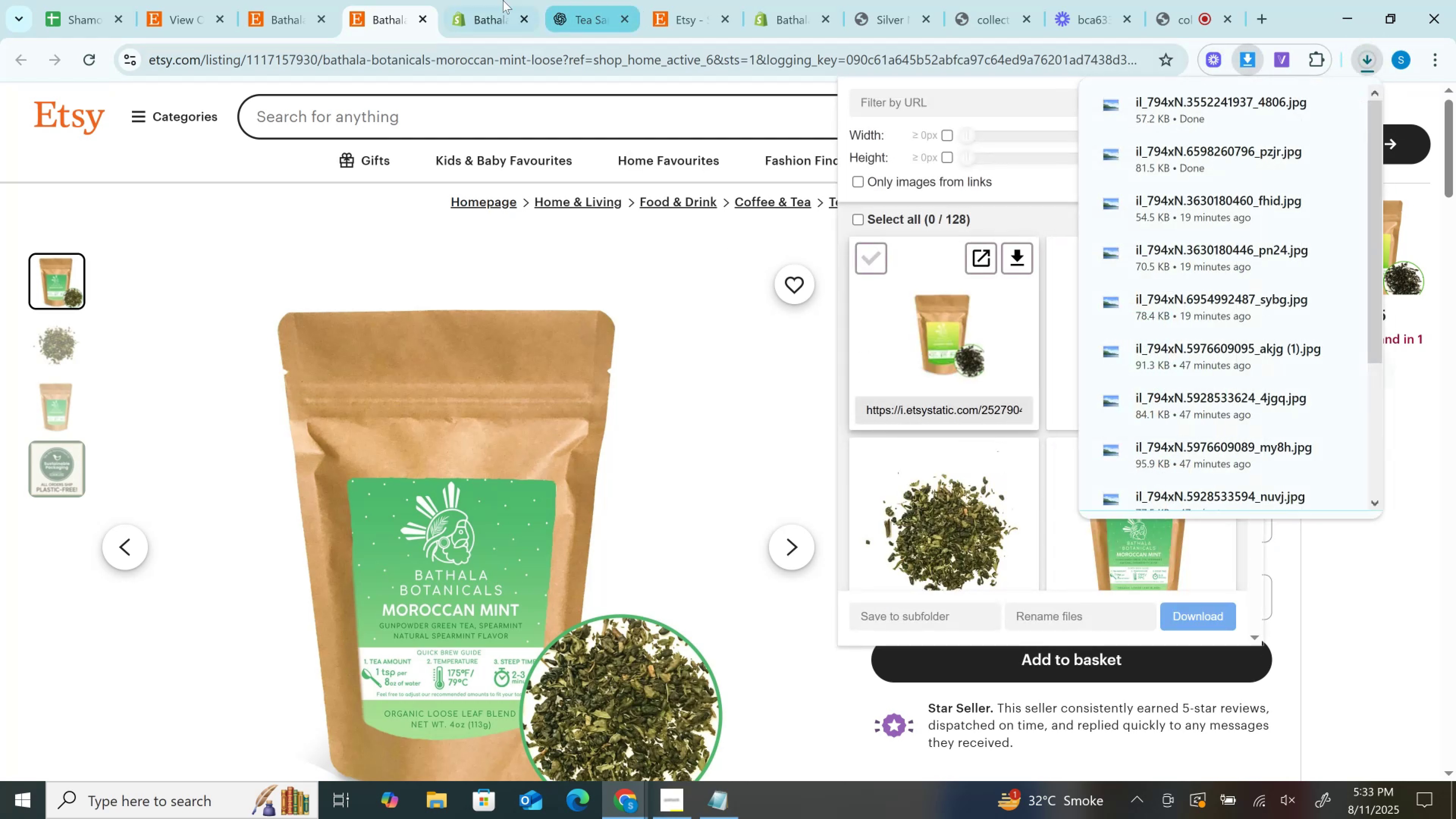 
left_click([500, 0])
 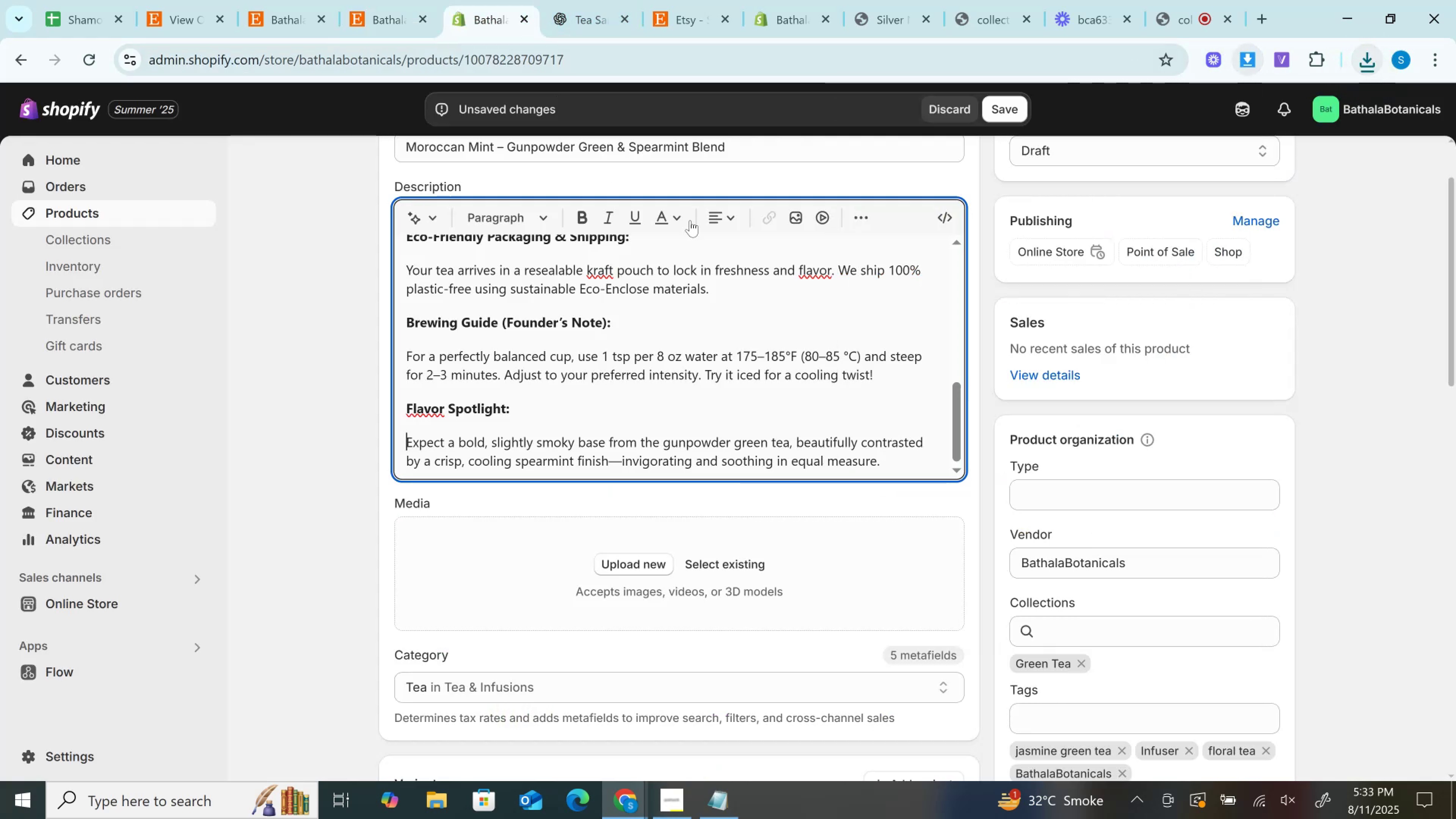 
scroll: coordinate [712, 473], scroll_direction: down, amount: 1.0
 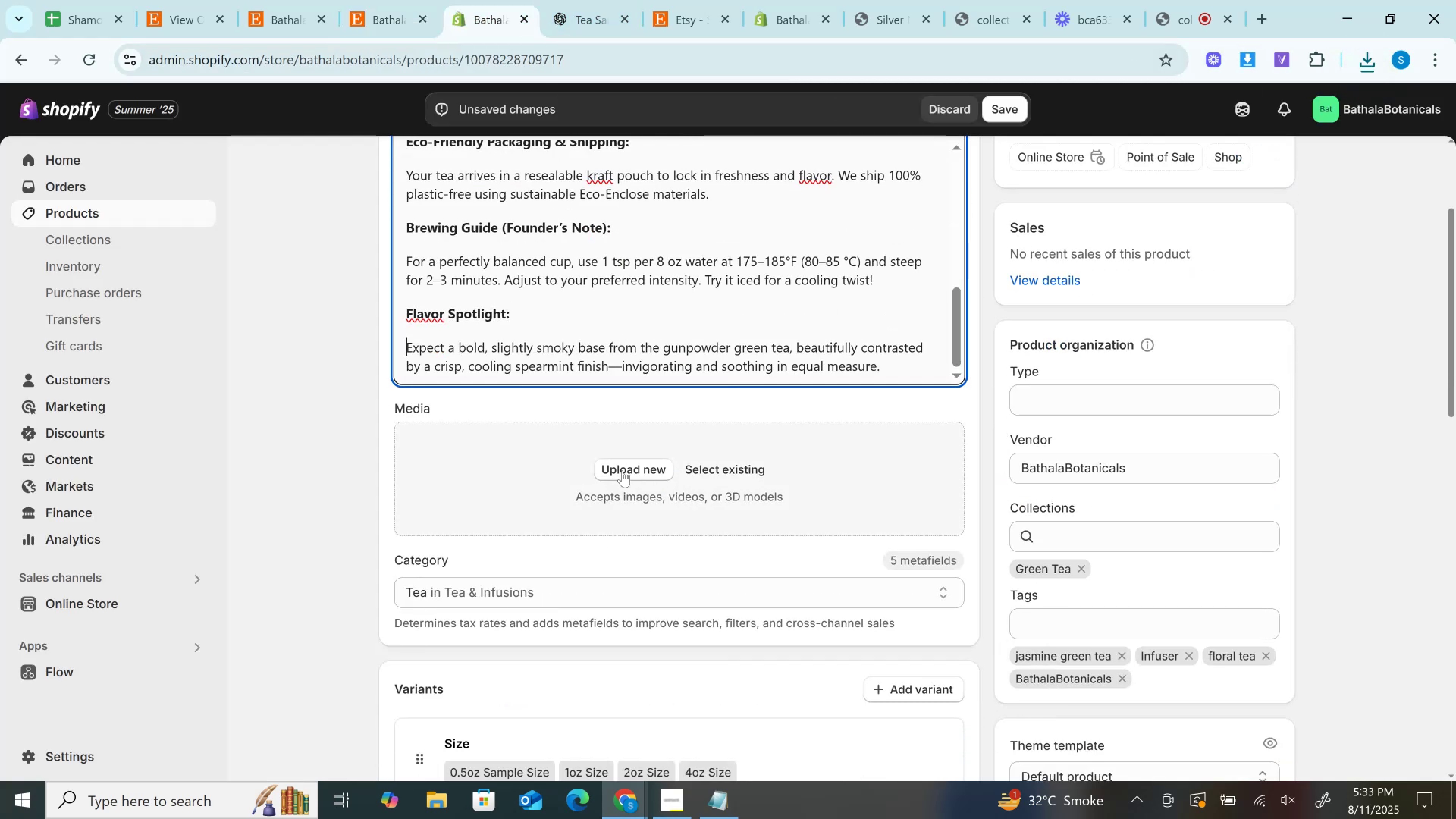 
left_click([623, 469])
 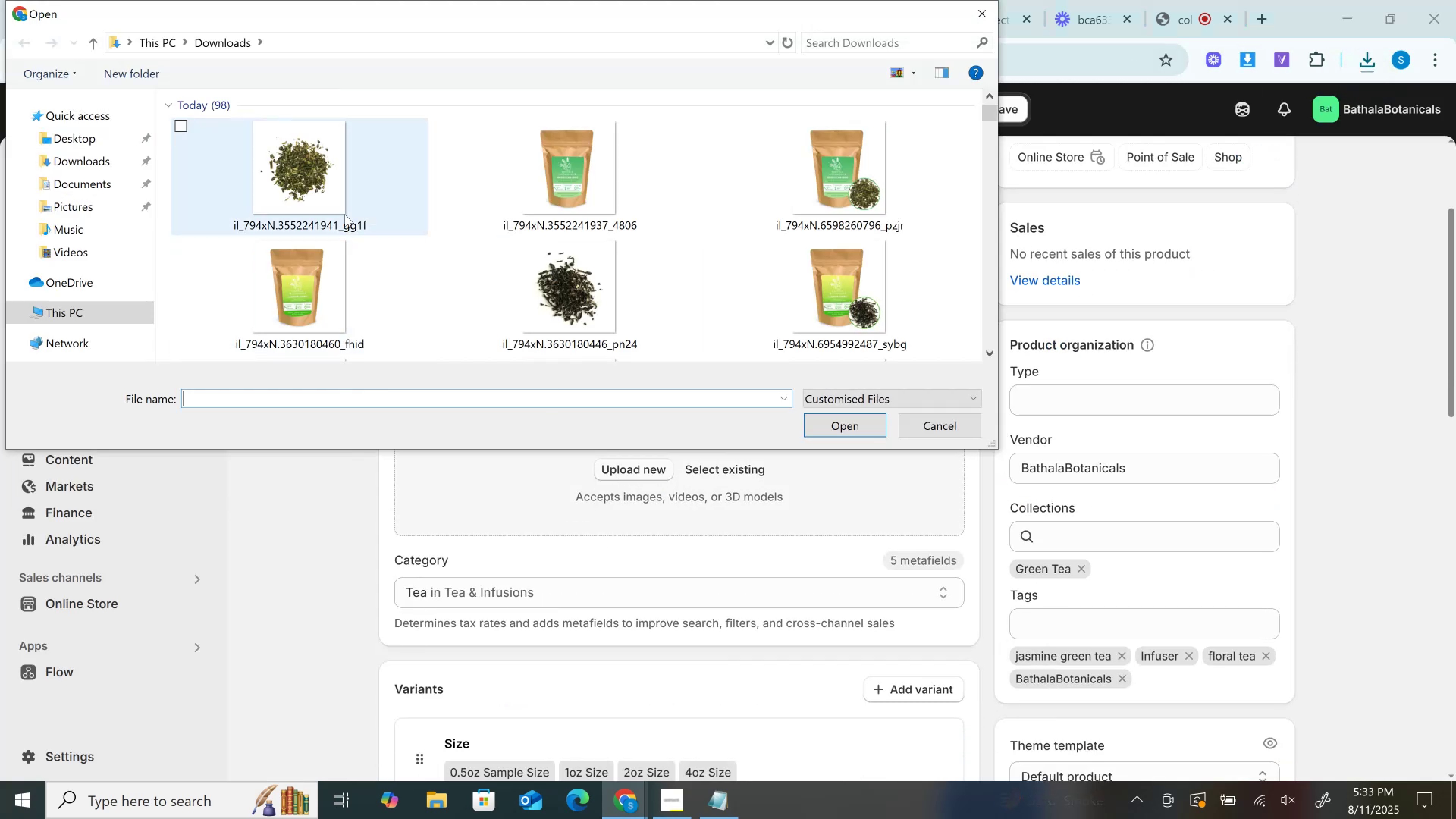 
left_click([343, 213])
 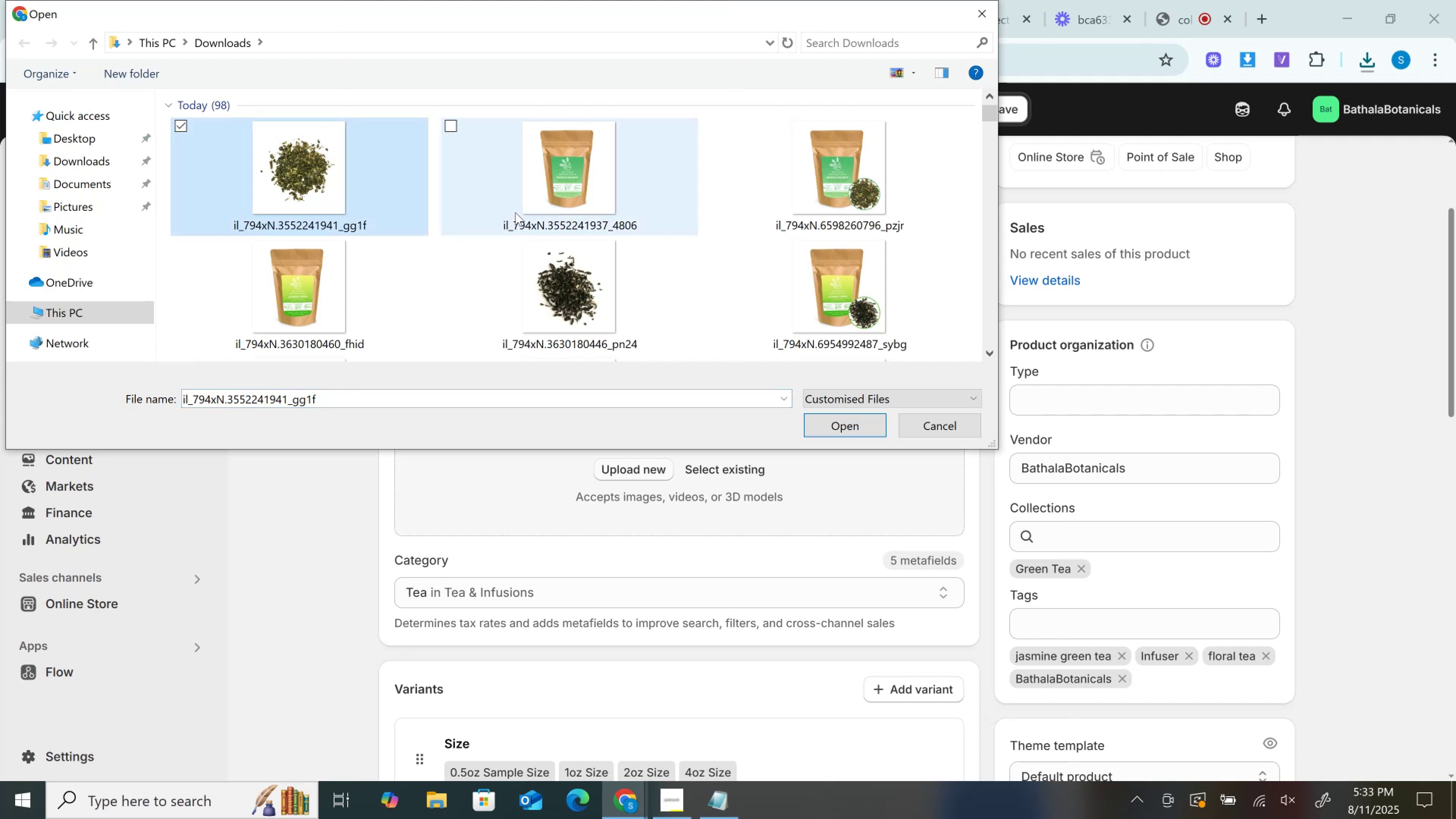 
hold_key(key=ControlLeft, duration=1.1)
left_click([516, 212])
 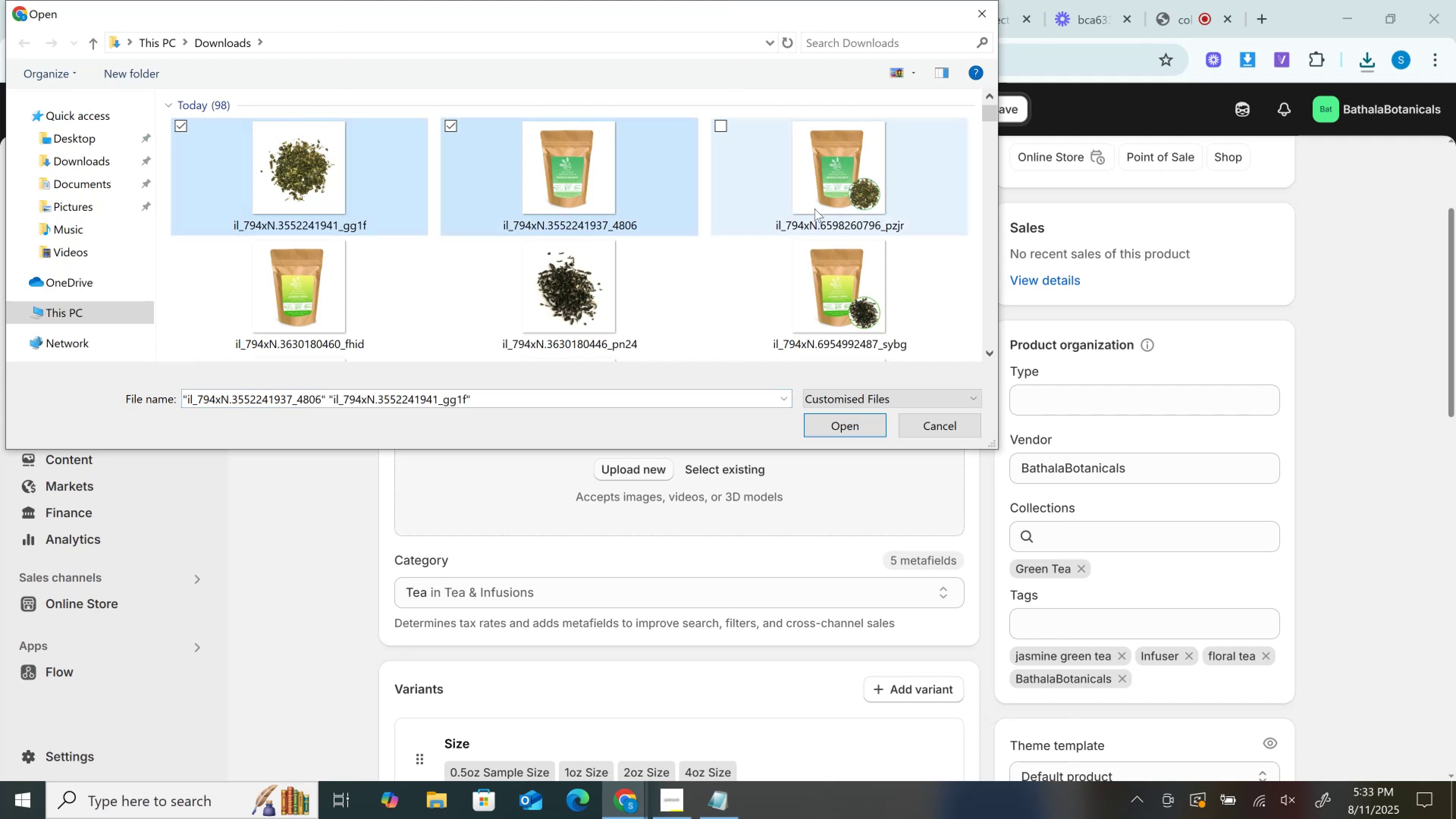 
left_click([815, 207])
 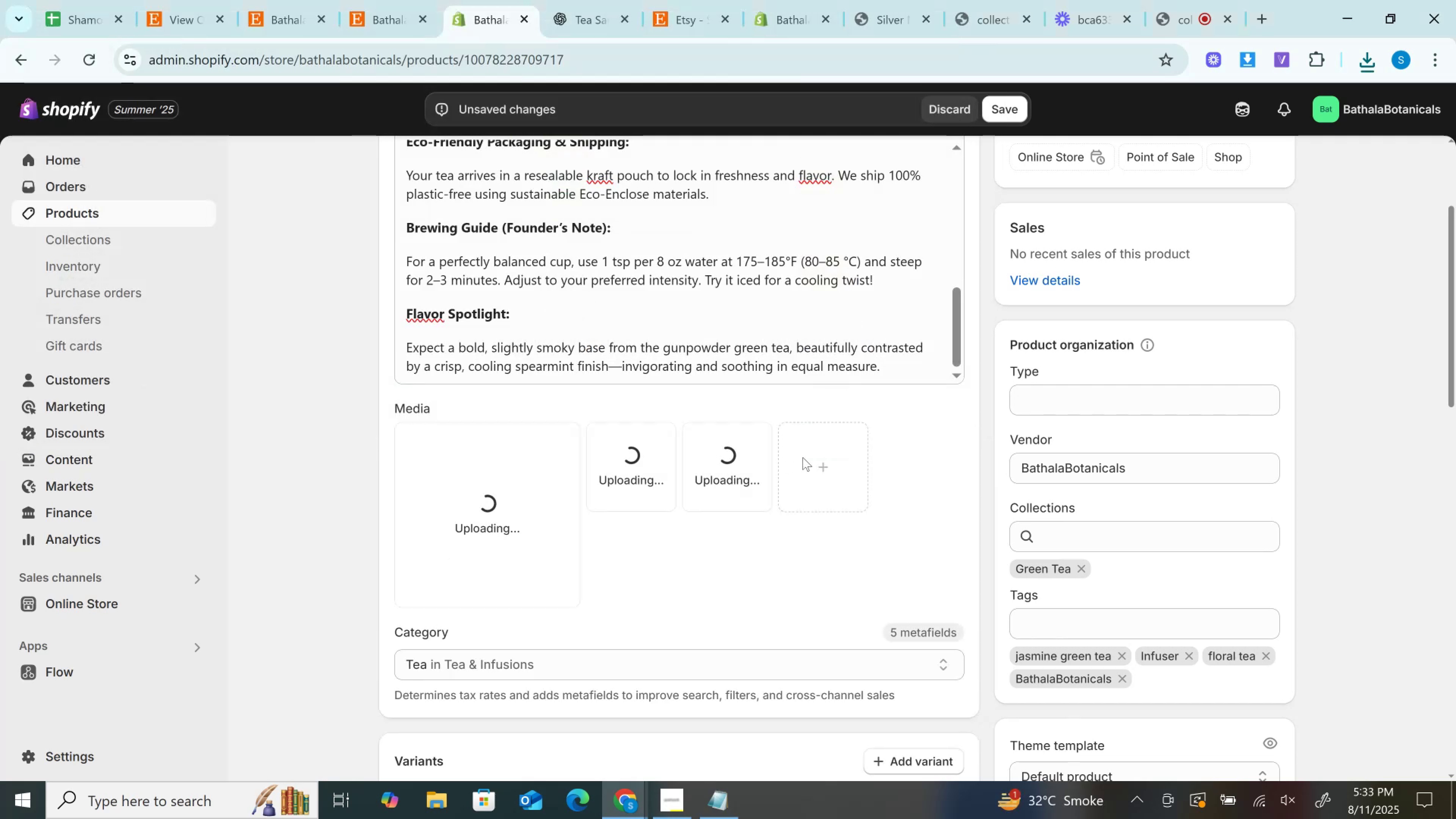 
left_click([814, 465])
 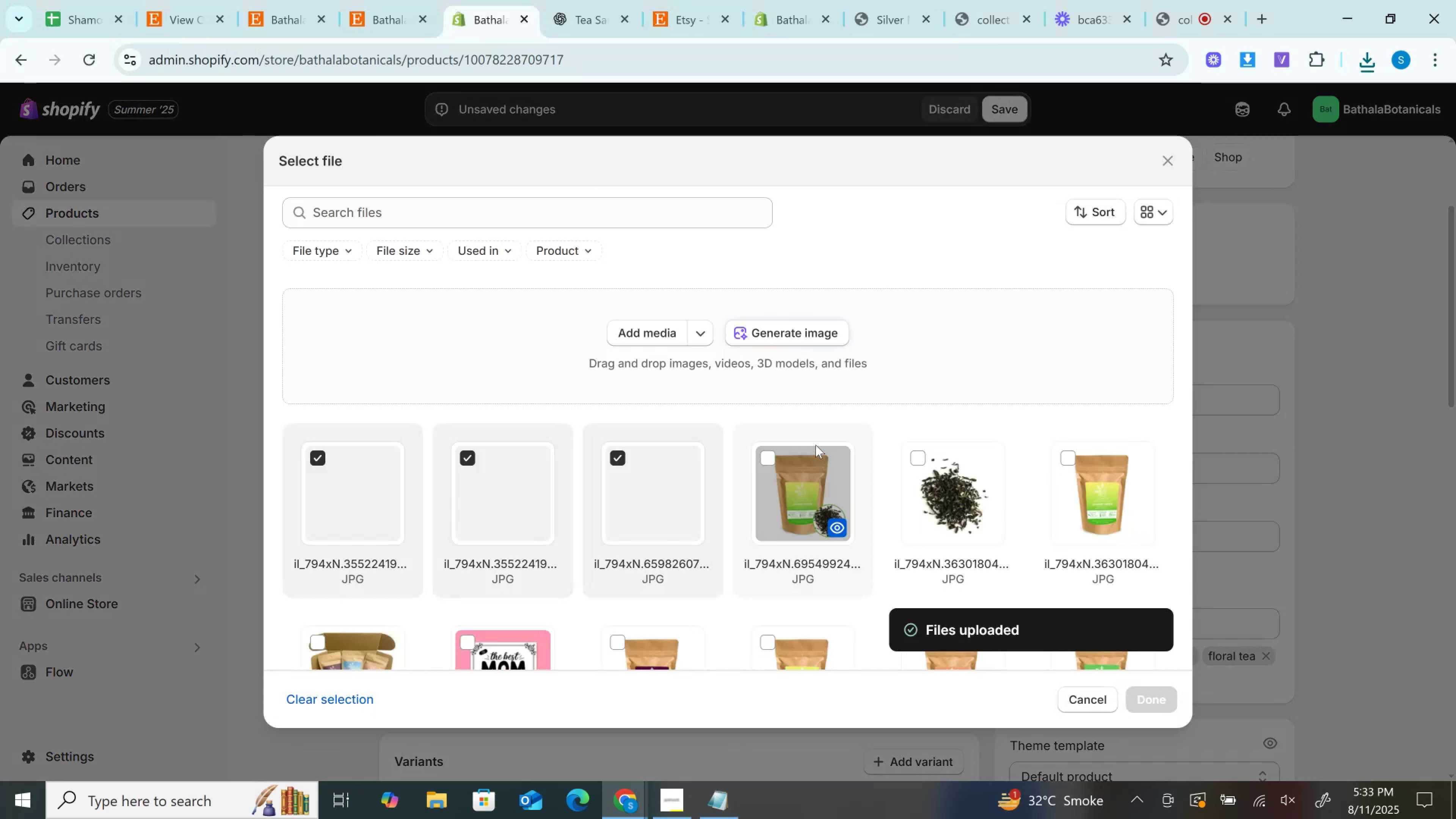 
left_click([645, 449])
 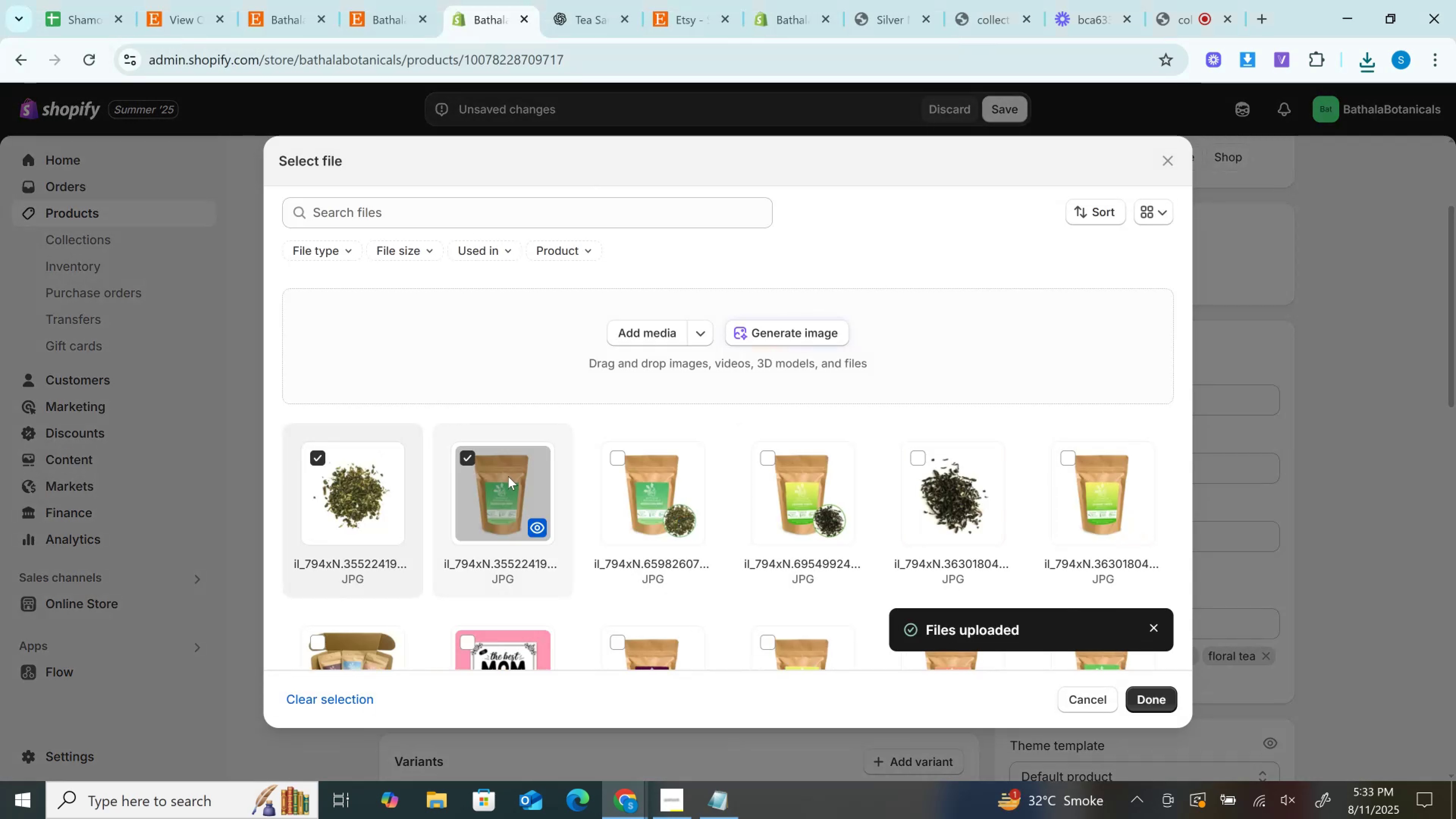 
left_click([508, 476])
 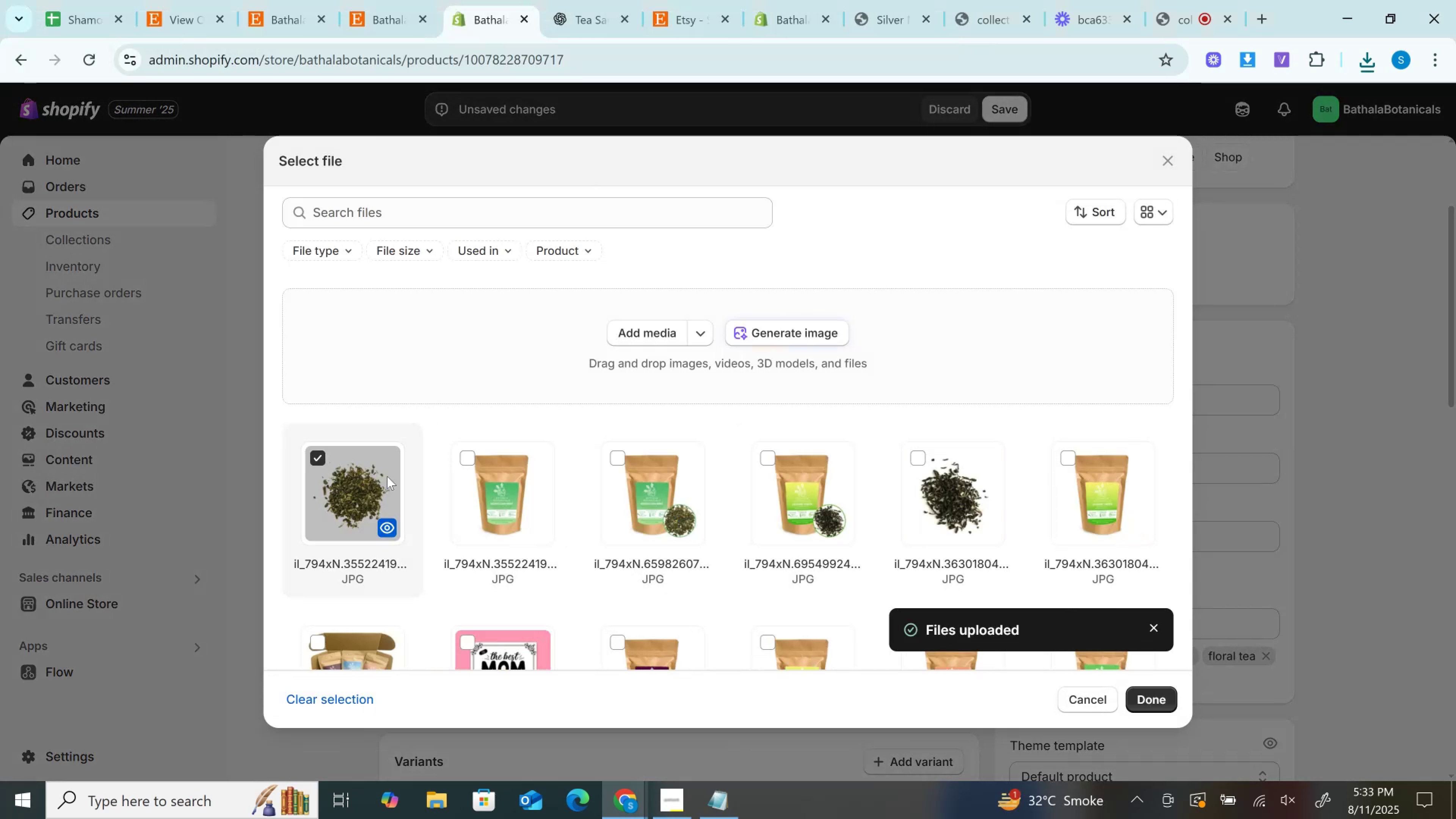 
double_click([387, 476])
 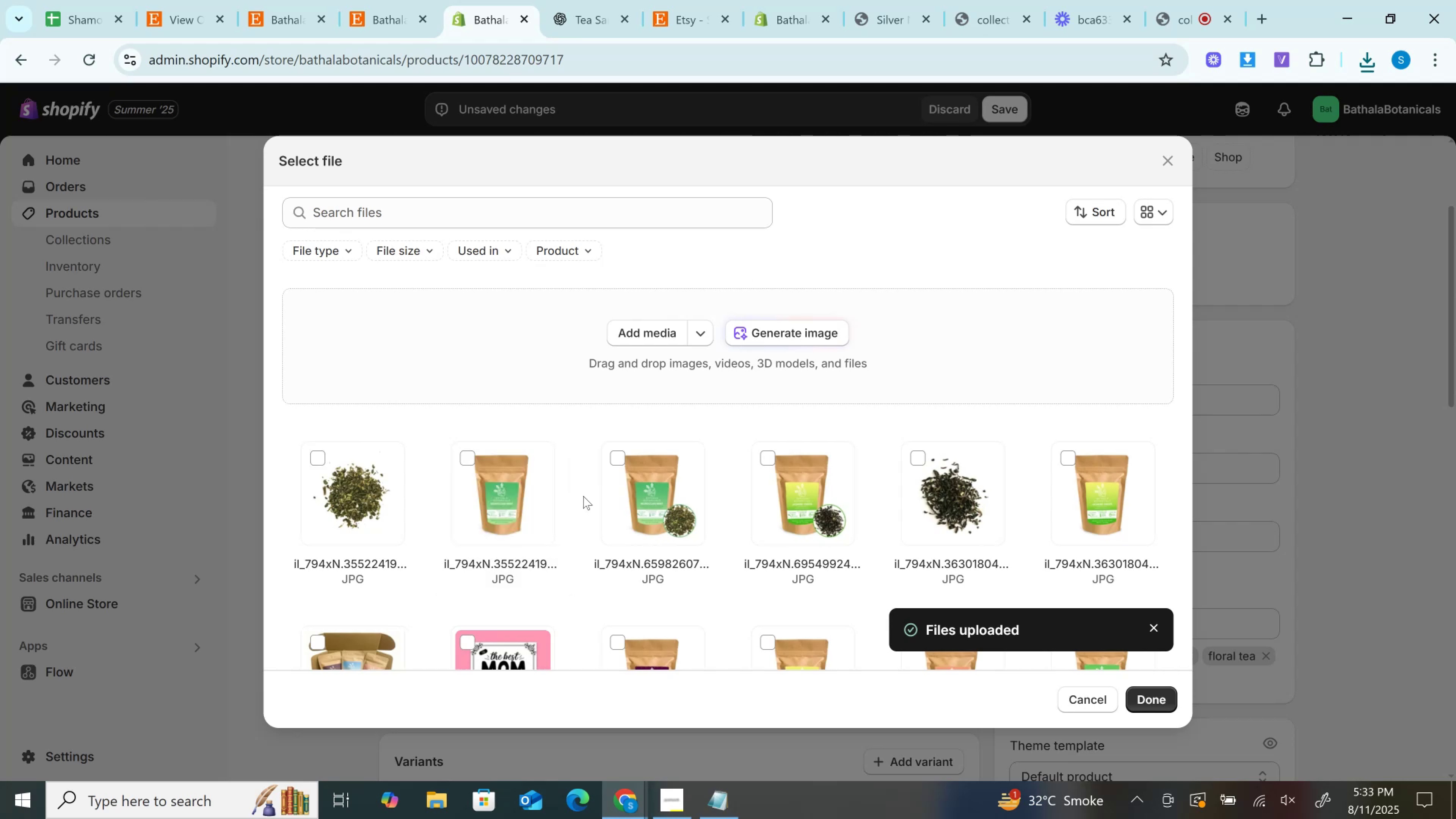 
scroll: coordinate [595, 496], scroll_direction: down, amount: 16.0
 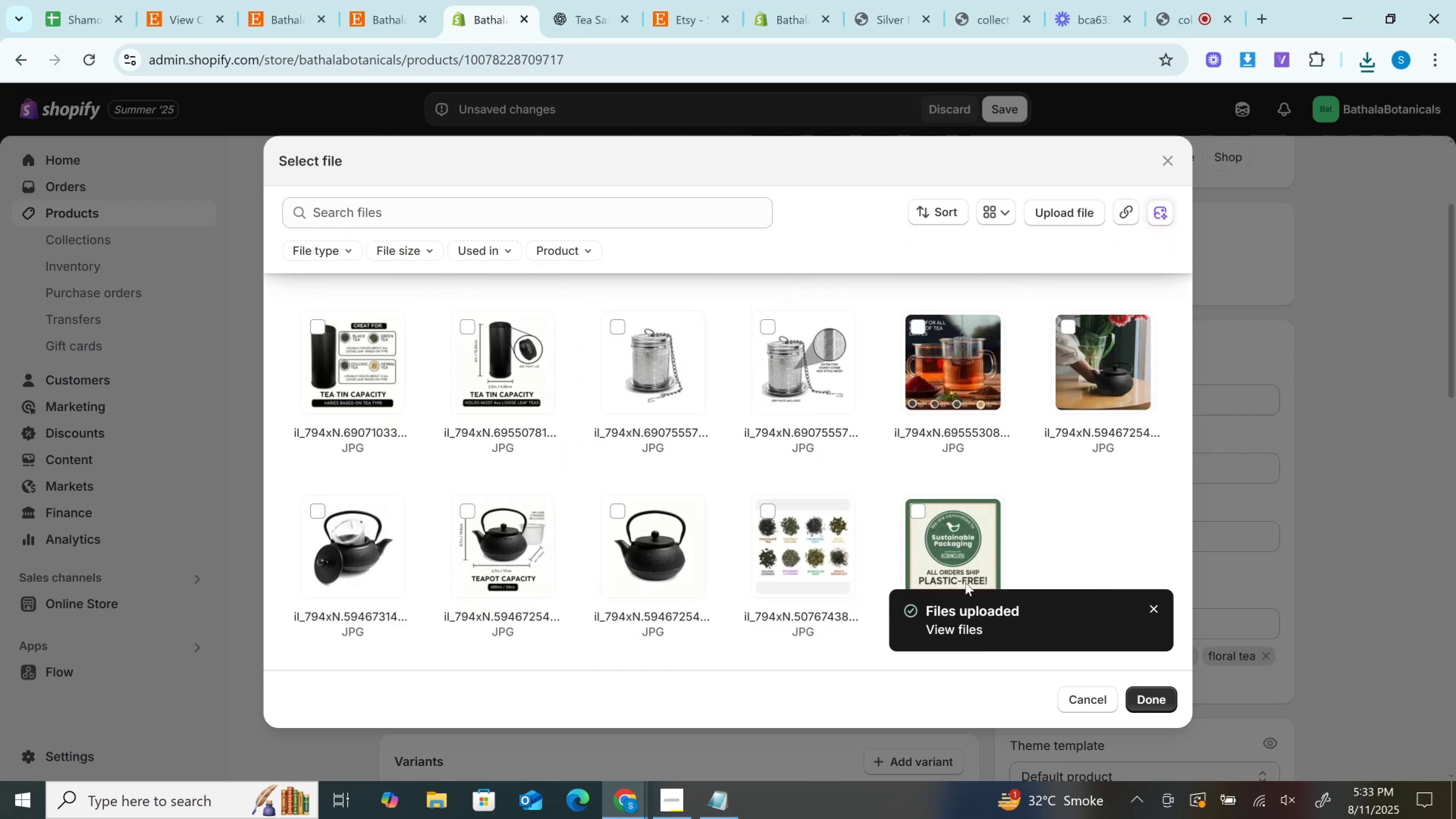 
left_click([957, 540])
 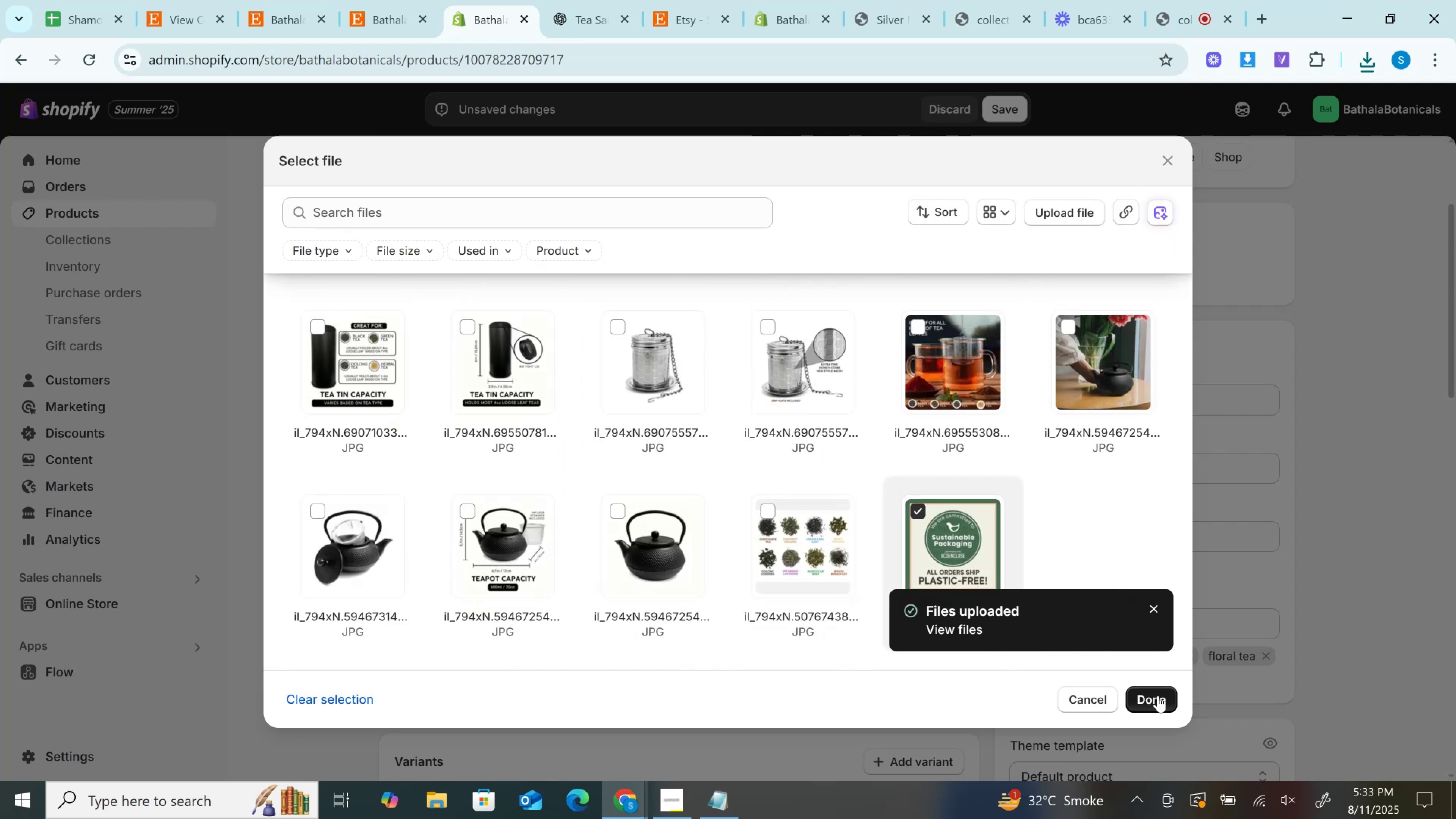 
left_click([1158, 696])
 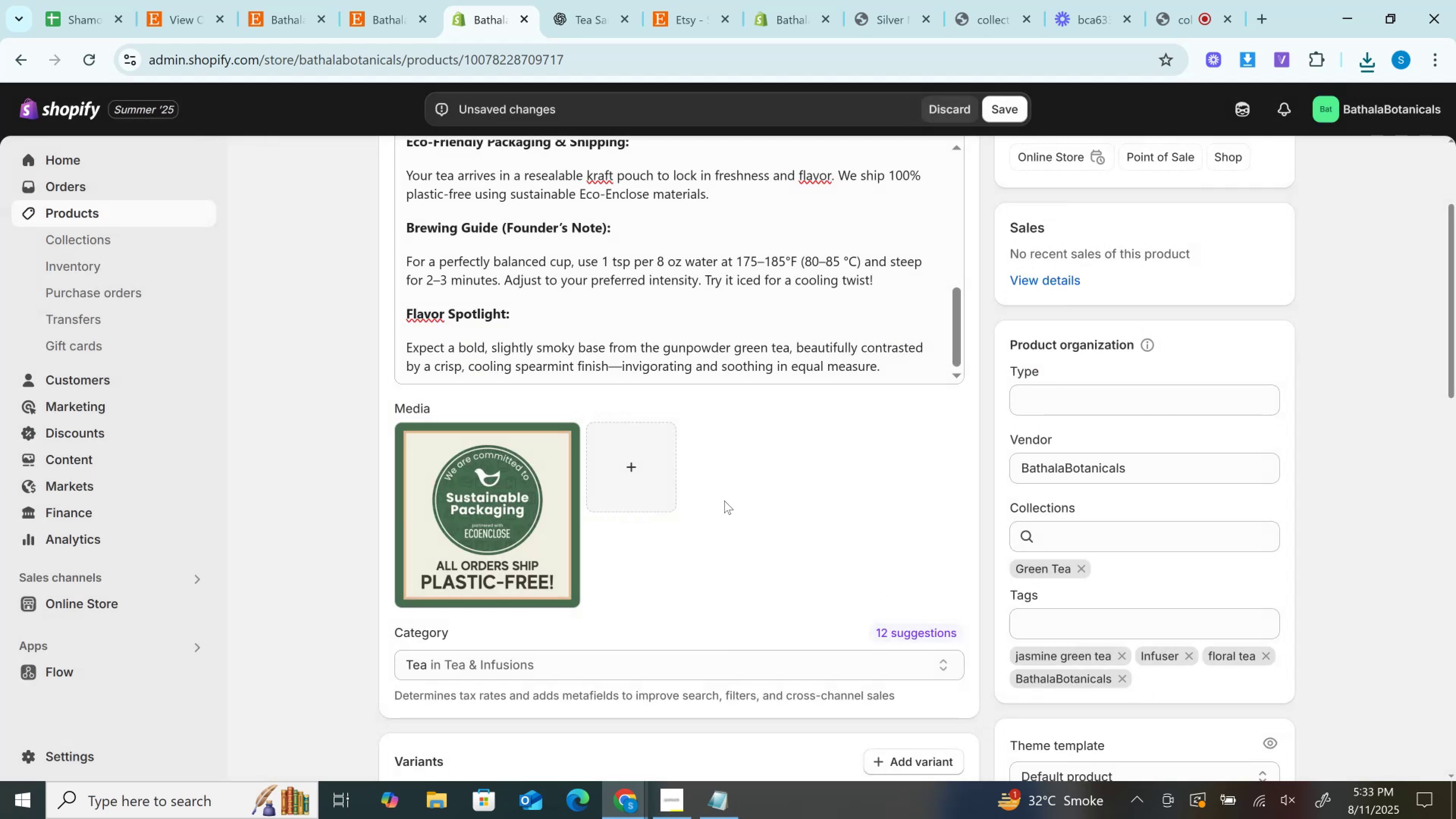 
left_click([636, 458])
 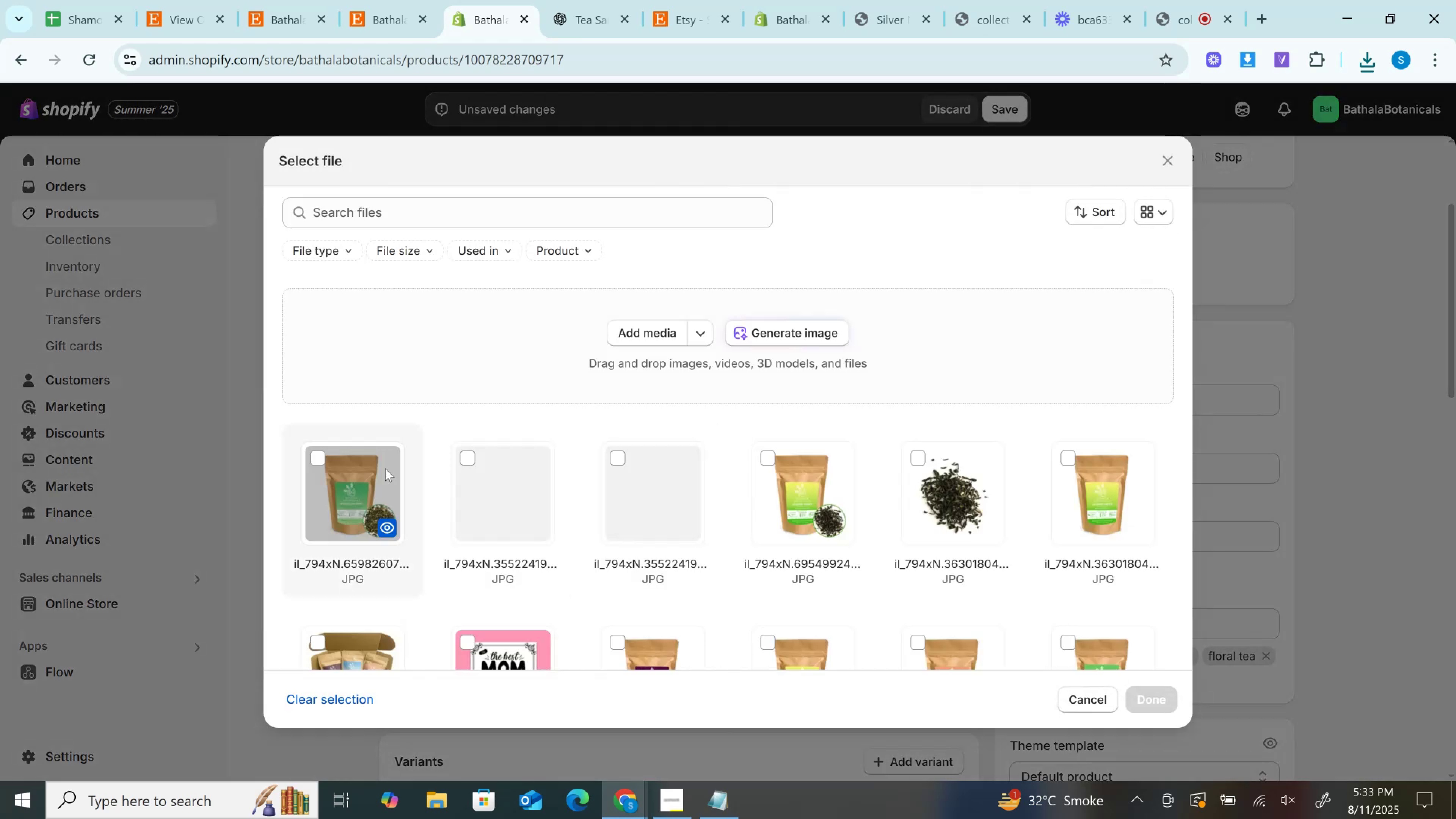 
left_click([372, 493])
 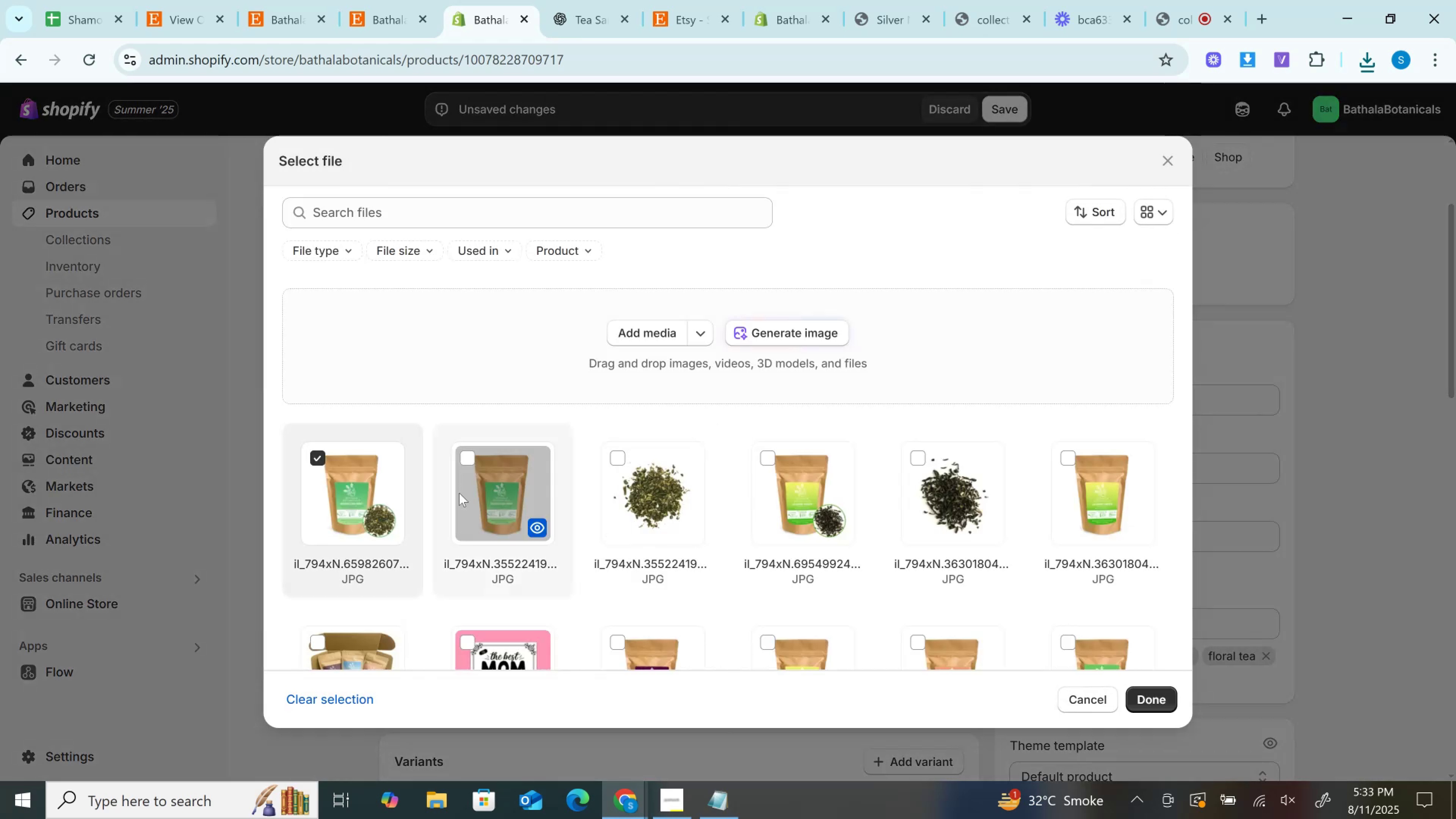 
hold_key(key=ControlLeft, duration=1.09)
left_click([477, 493])
 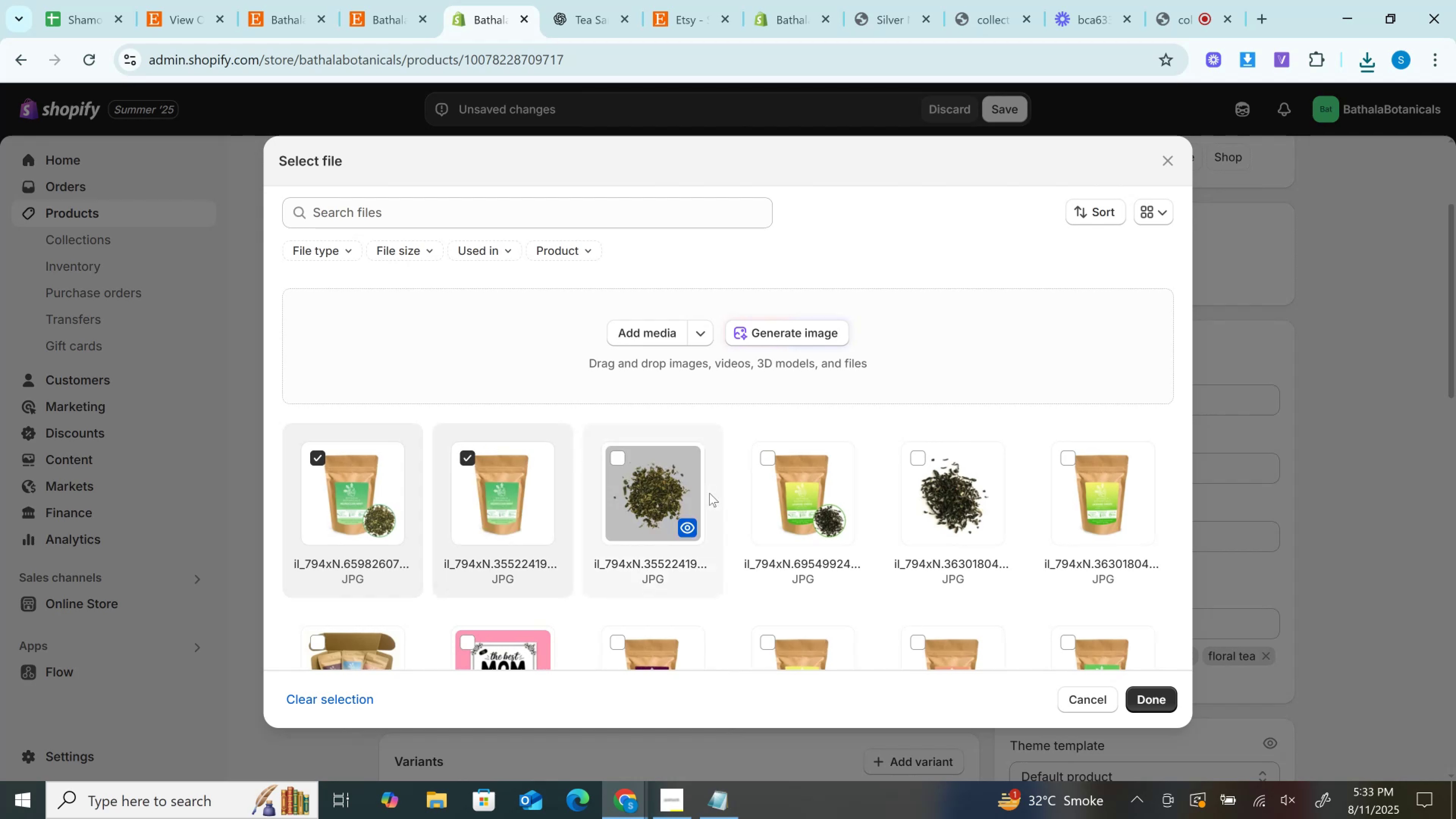 
left_click([709, 493])
 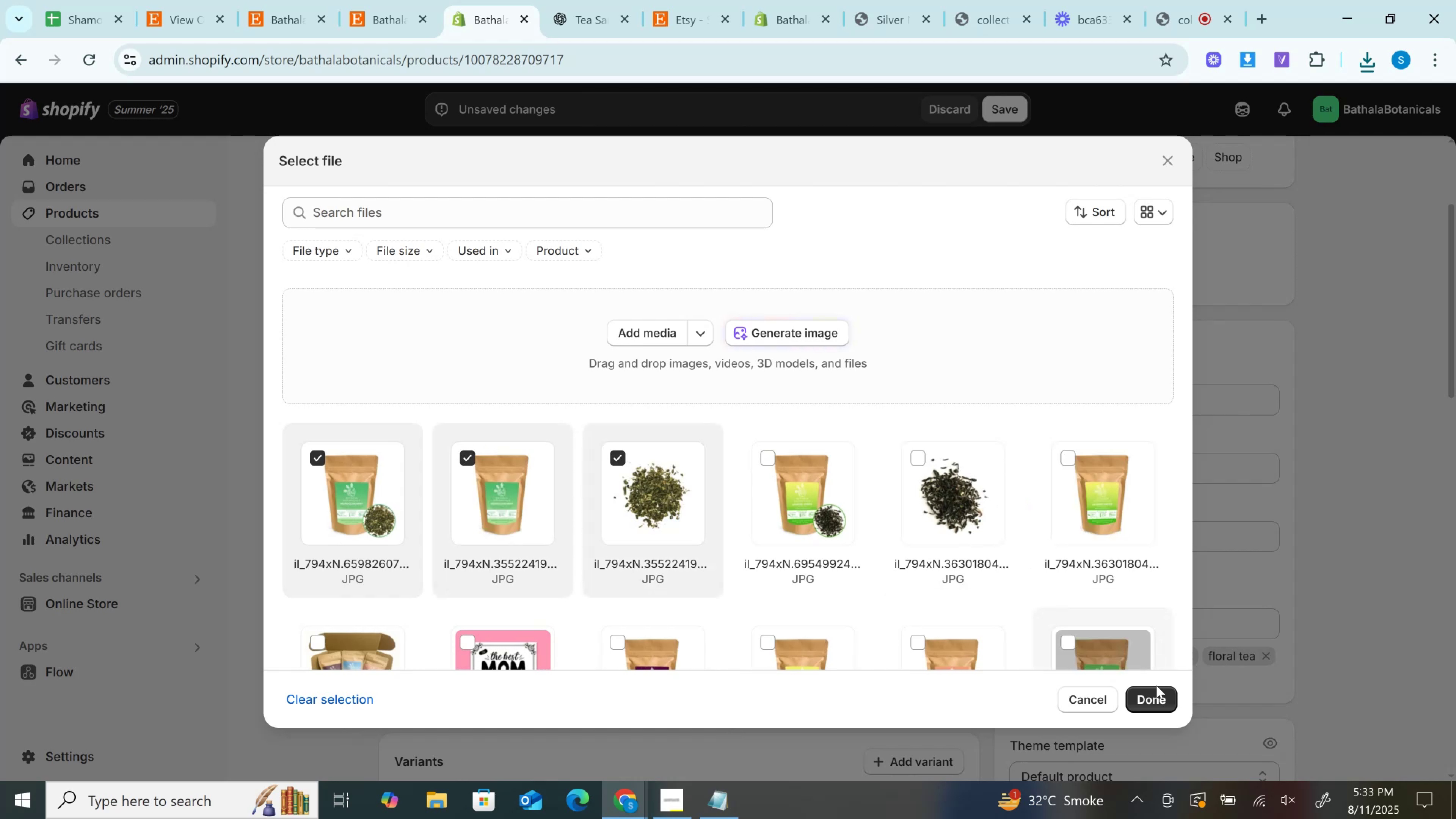 
left_click([1162, 694])
 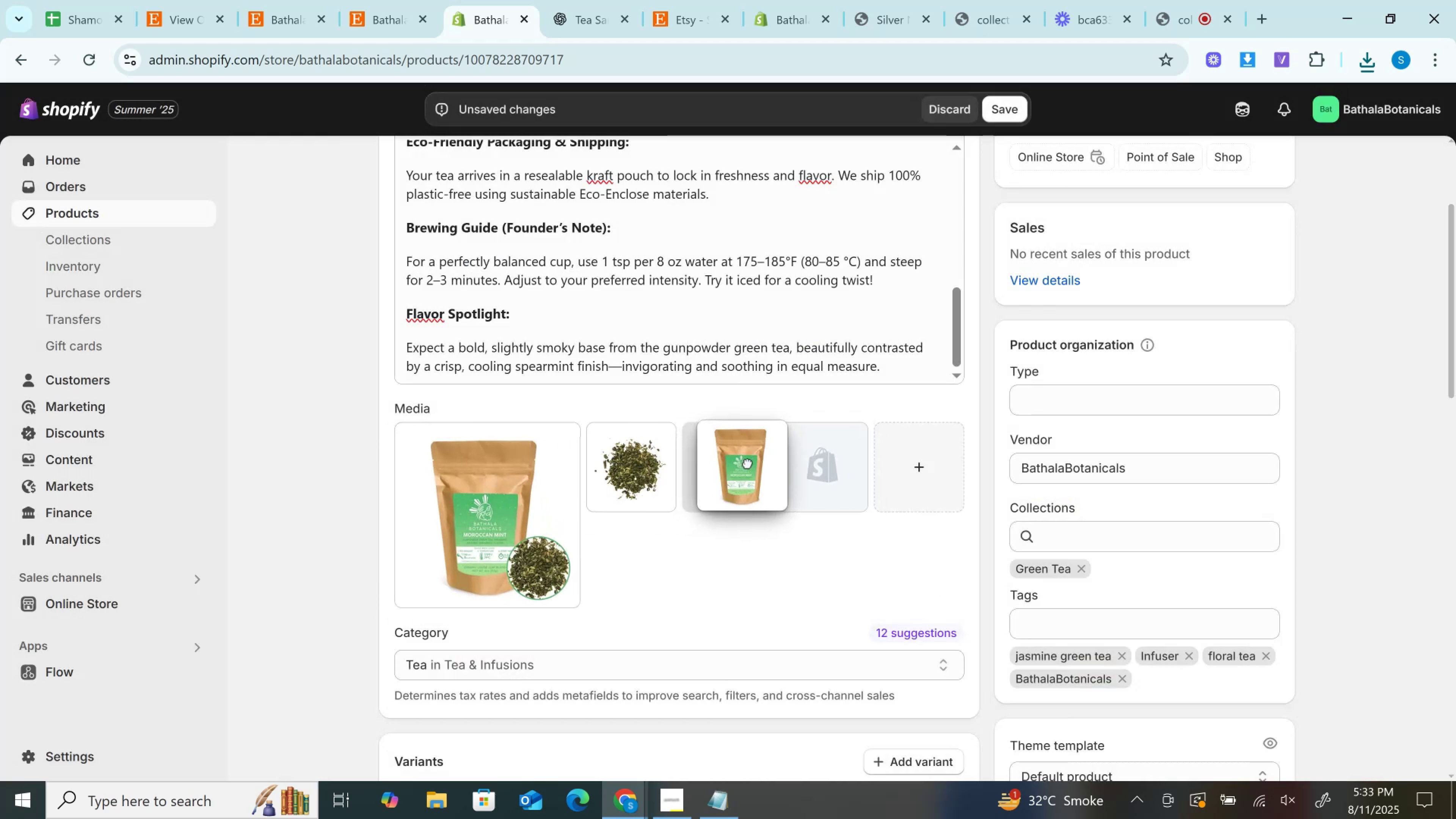 
wait(6.74)
 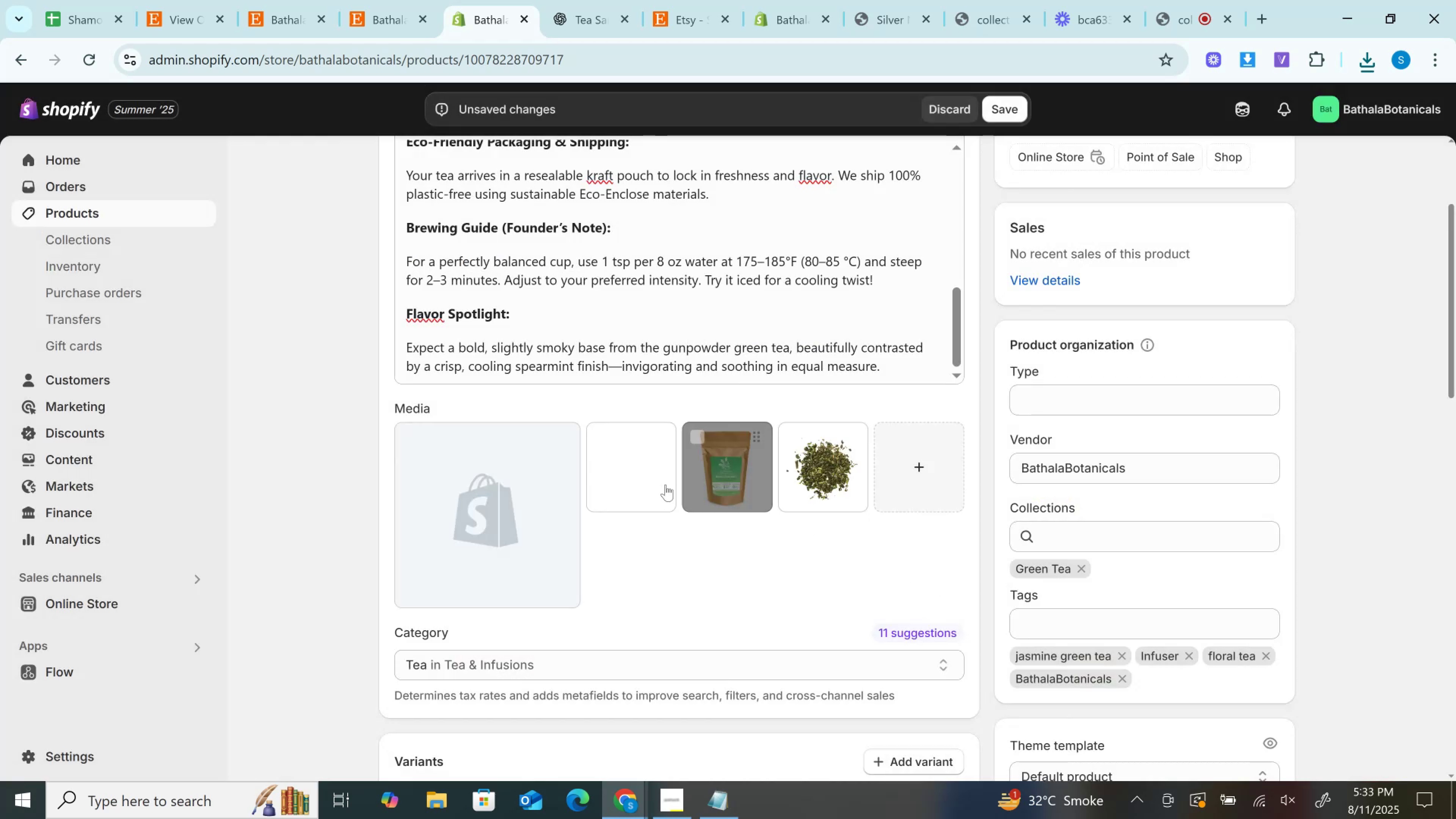 
left_click([1018, 107])
 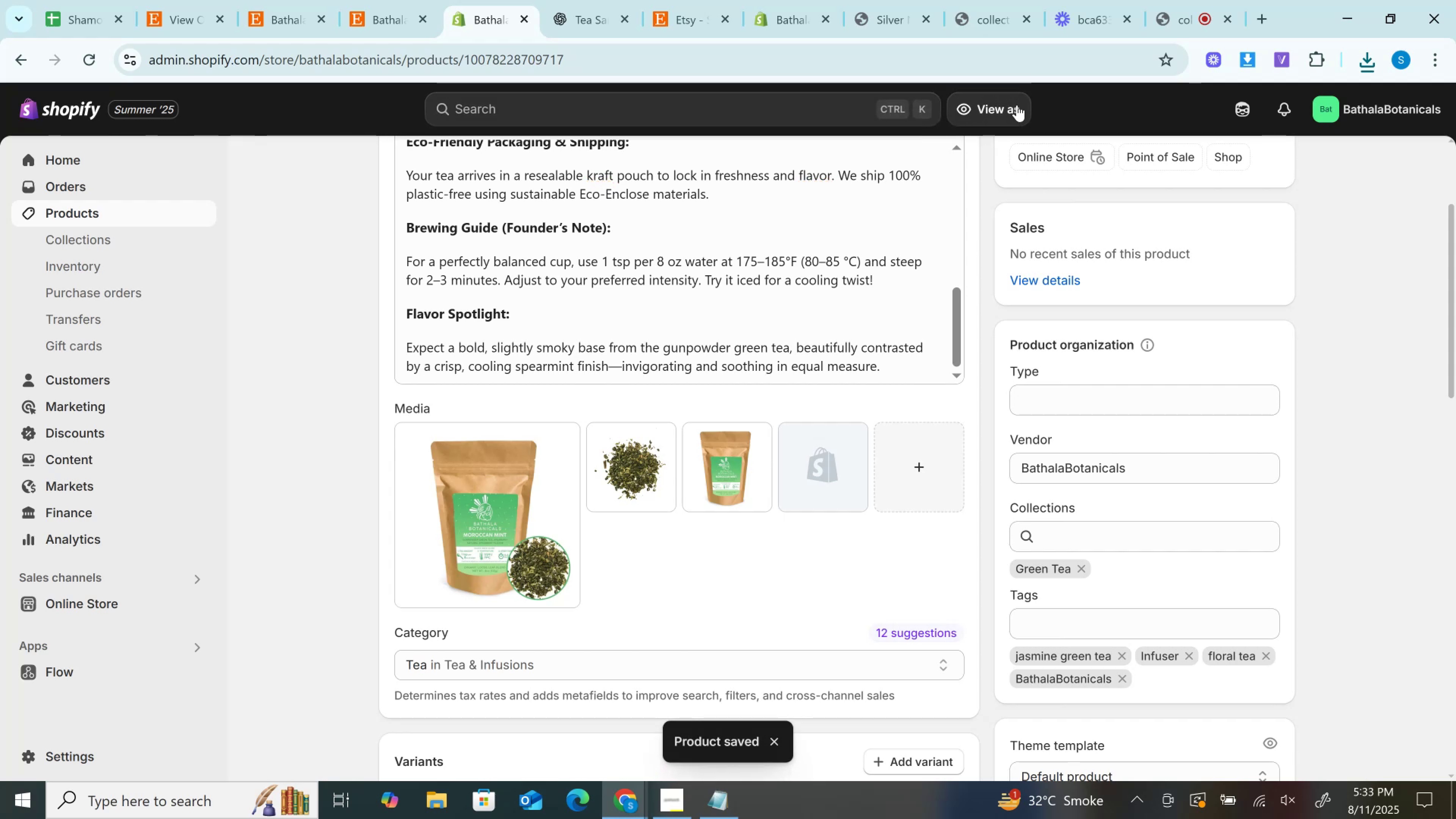 
scroll: coordinate [815, 415], scroll_direction: down, amount: 11.0
 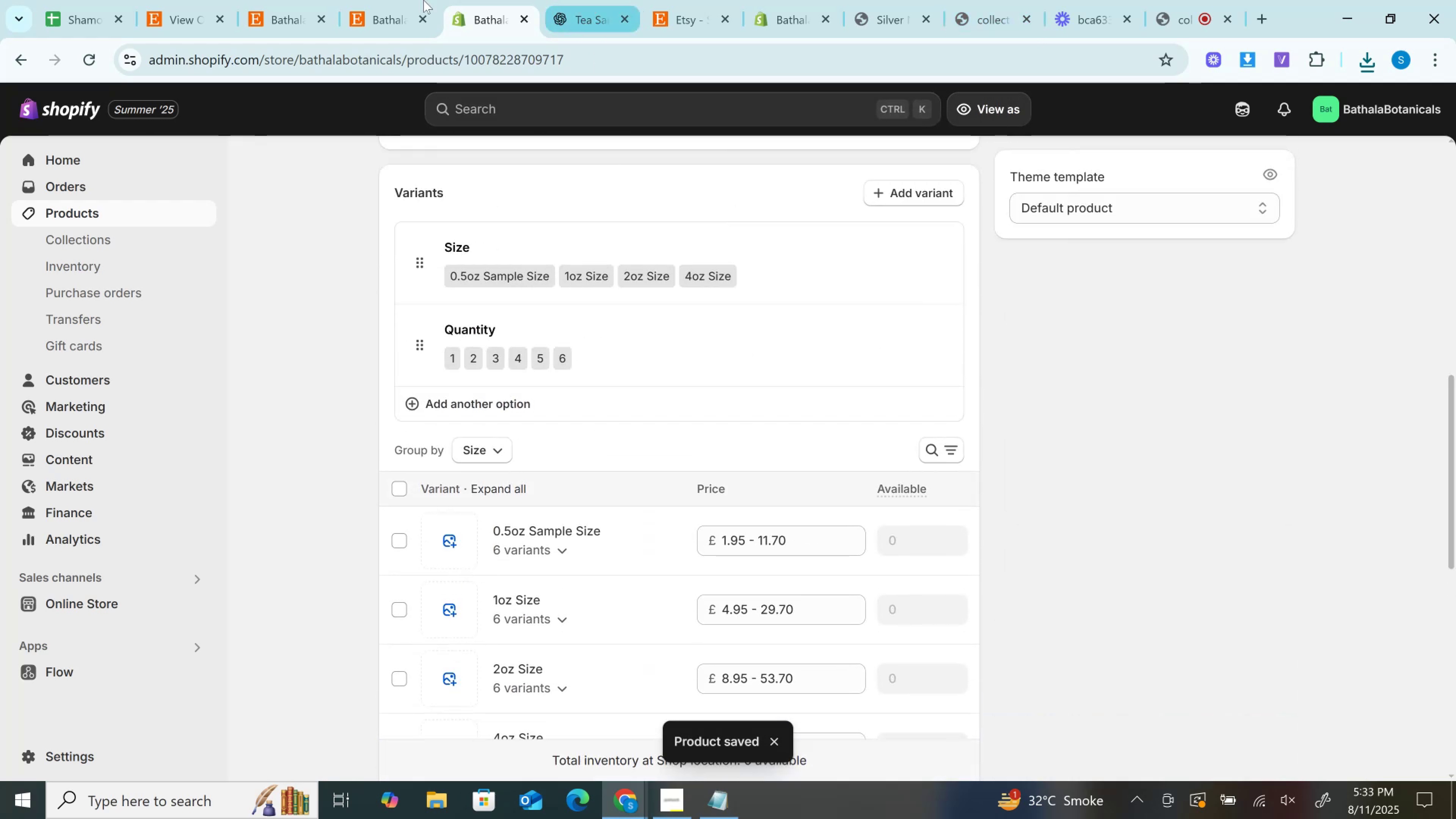 
left_click([420, 0])
 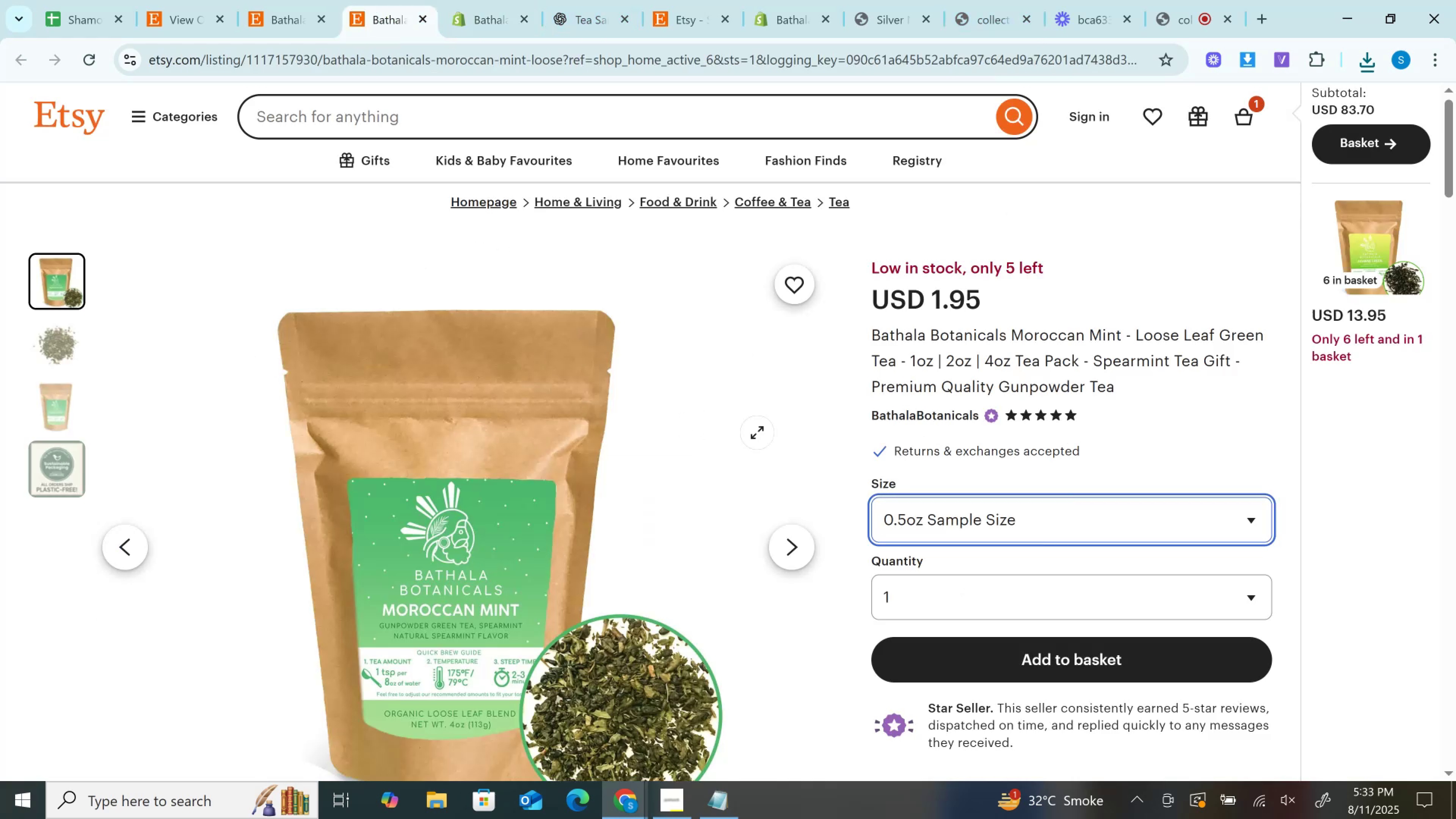 
scroll: coordinate [861, 450], scroll_direction: down, amount: 2.0
 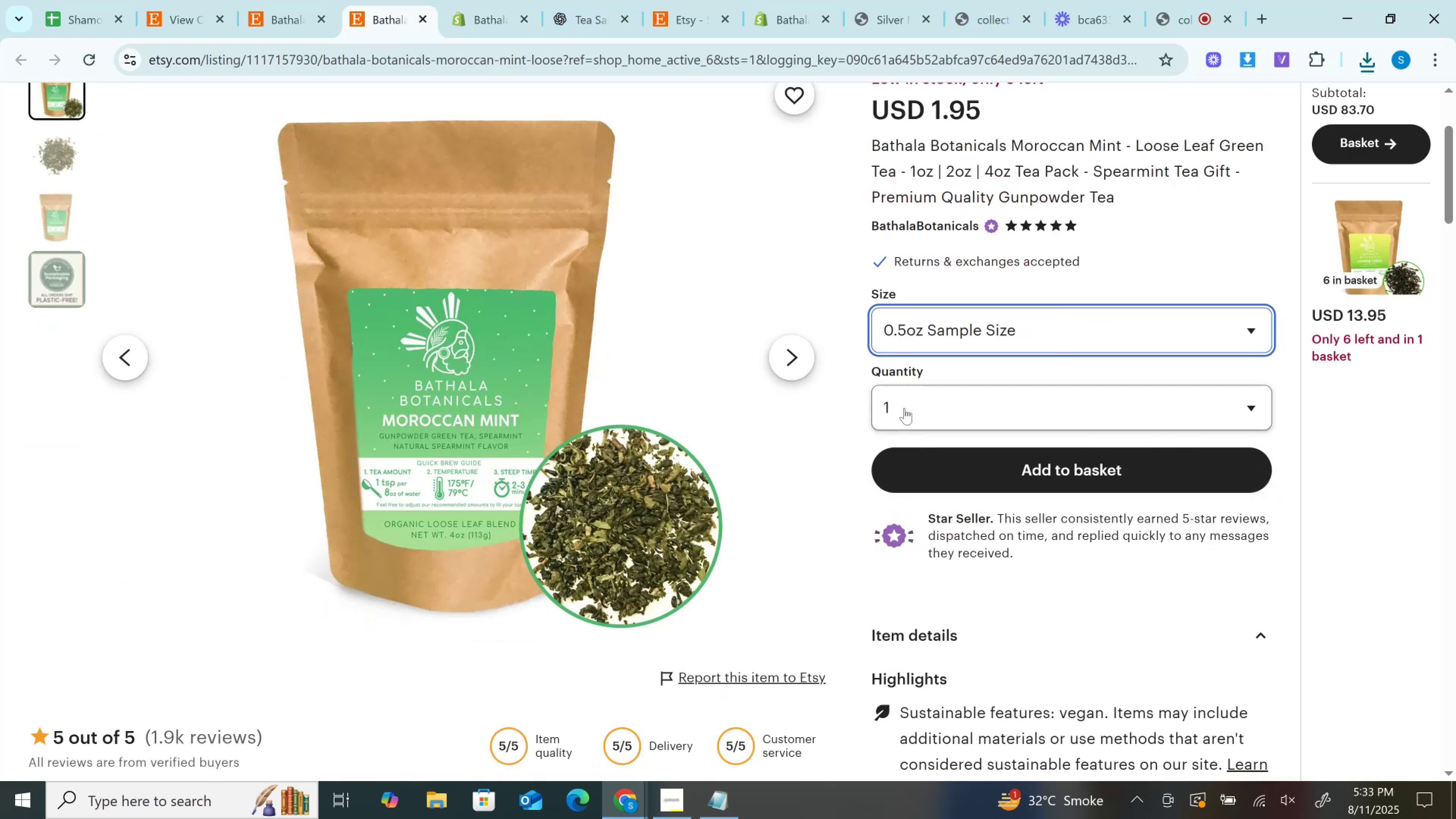 
left_click([904, 408])
 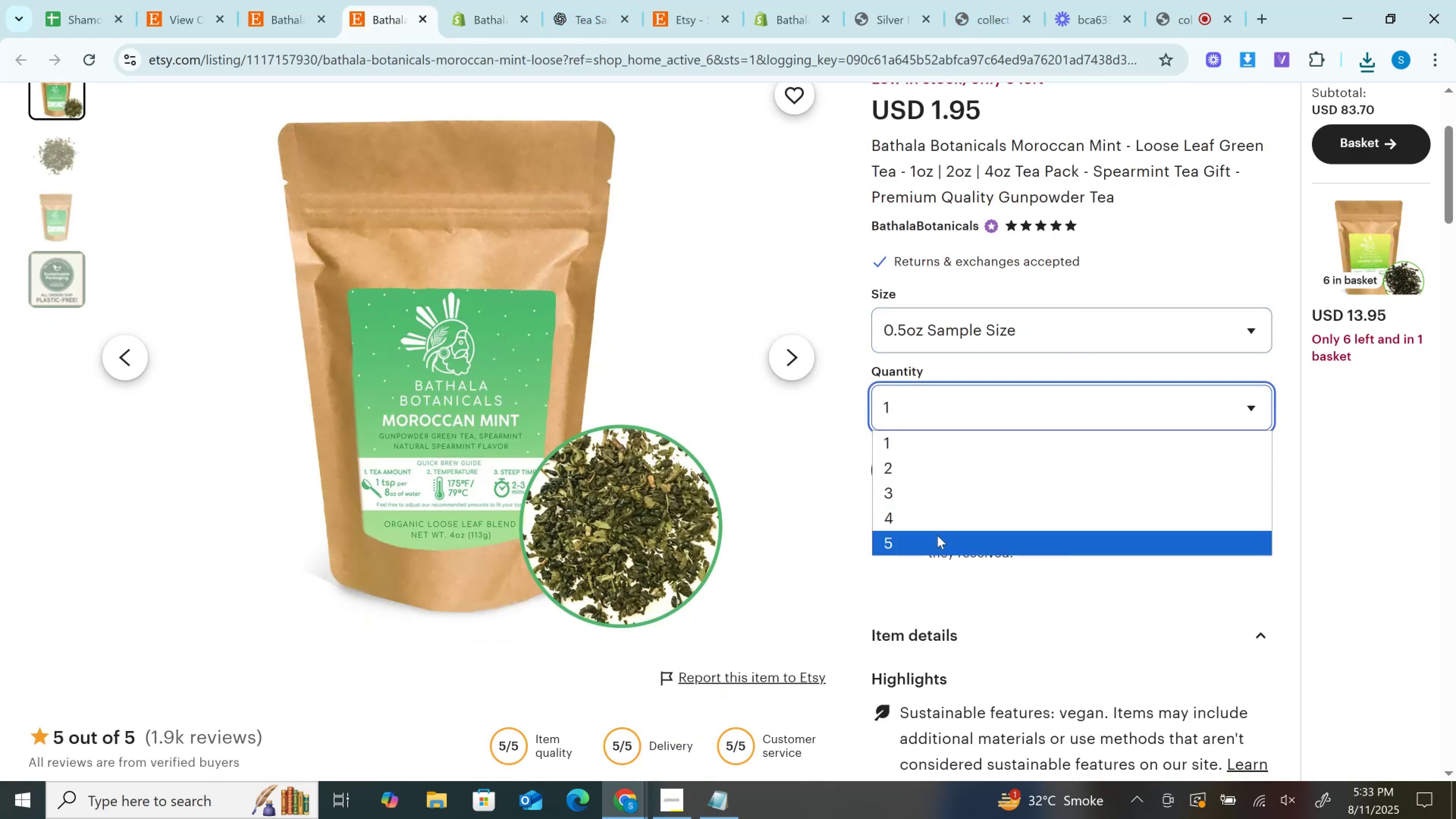 
left_click([937, 535])
 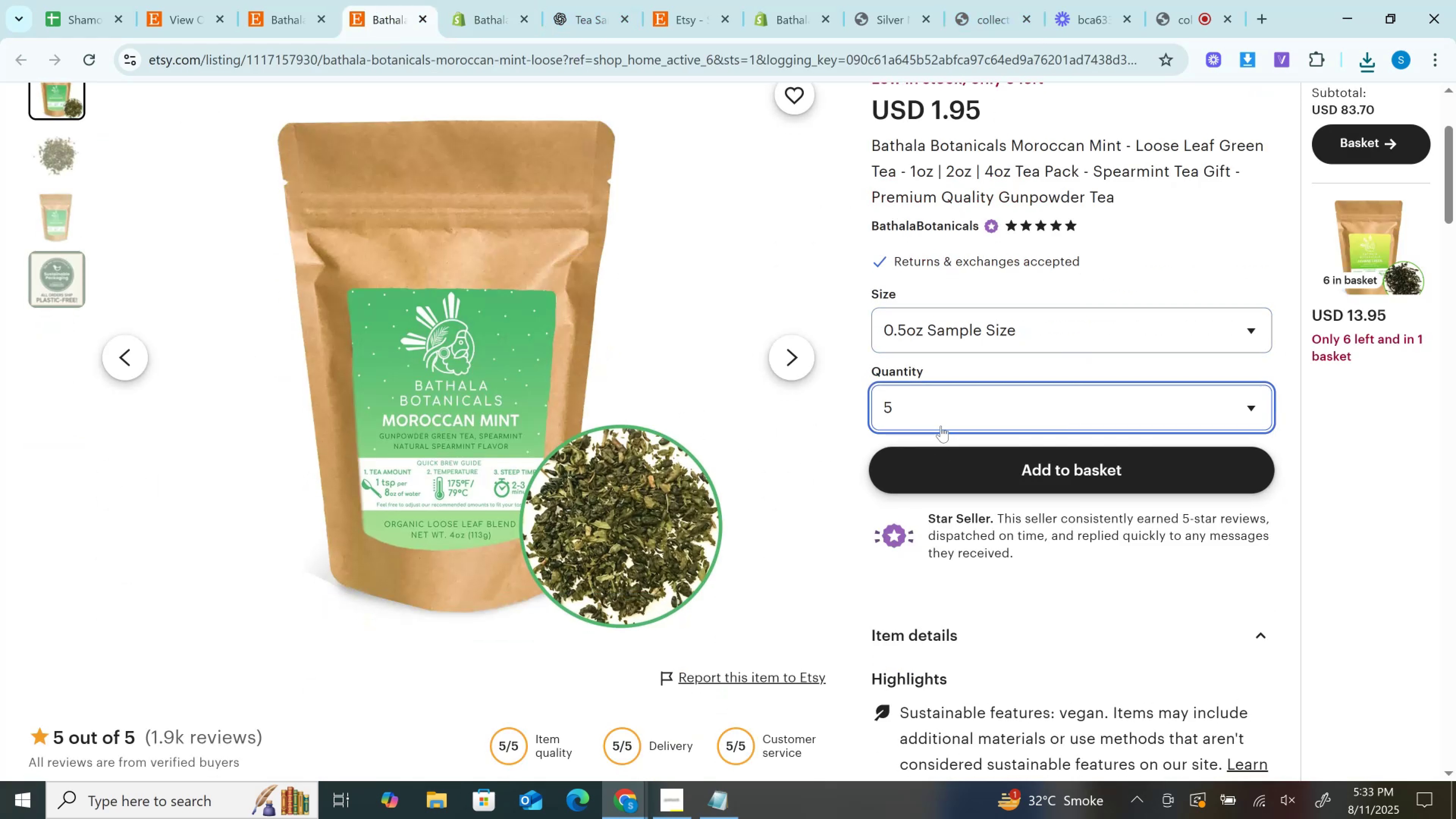 
scroll: coordinate [939, 417], scroll_direction: up, amount: 1.0
 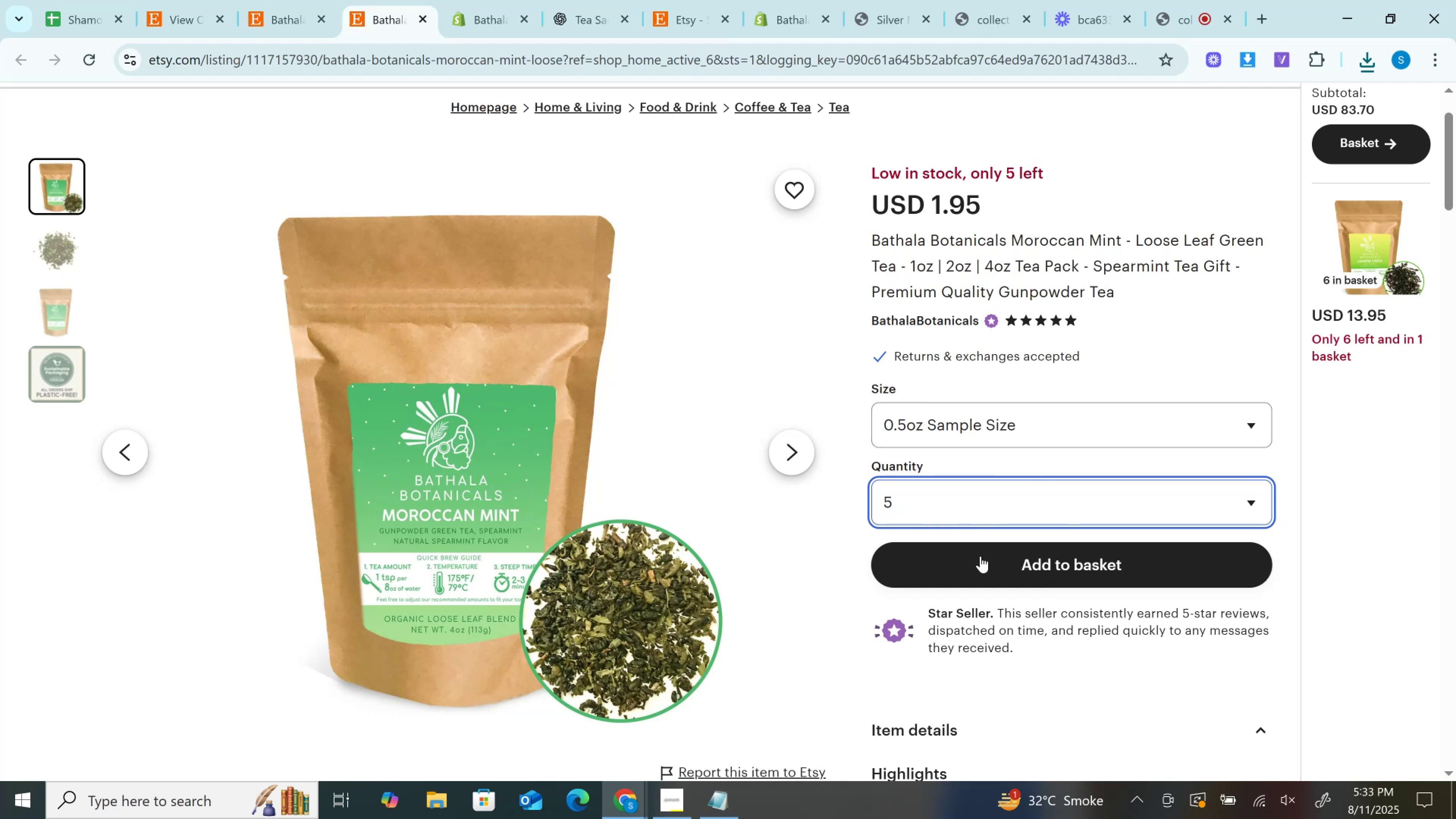 
left_click([982, 564])
 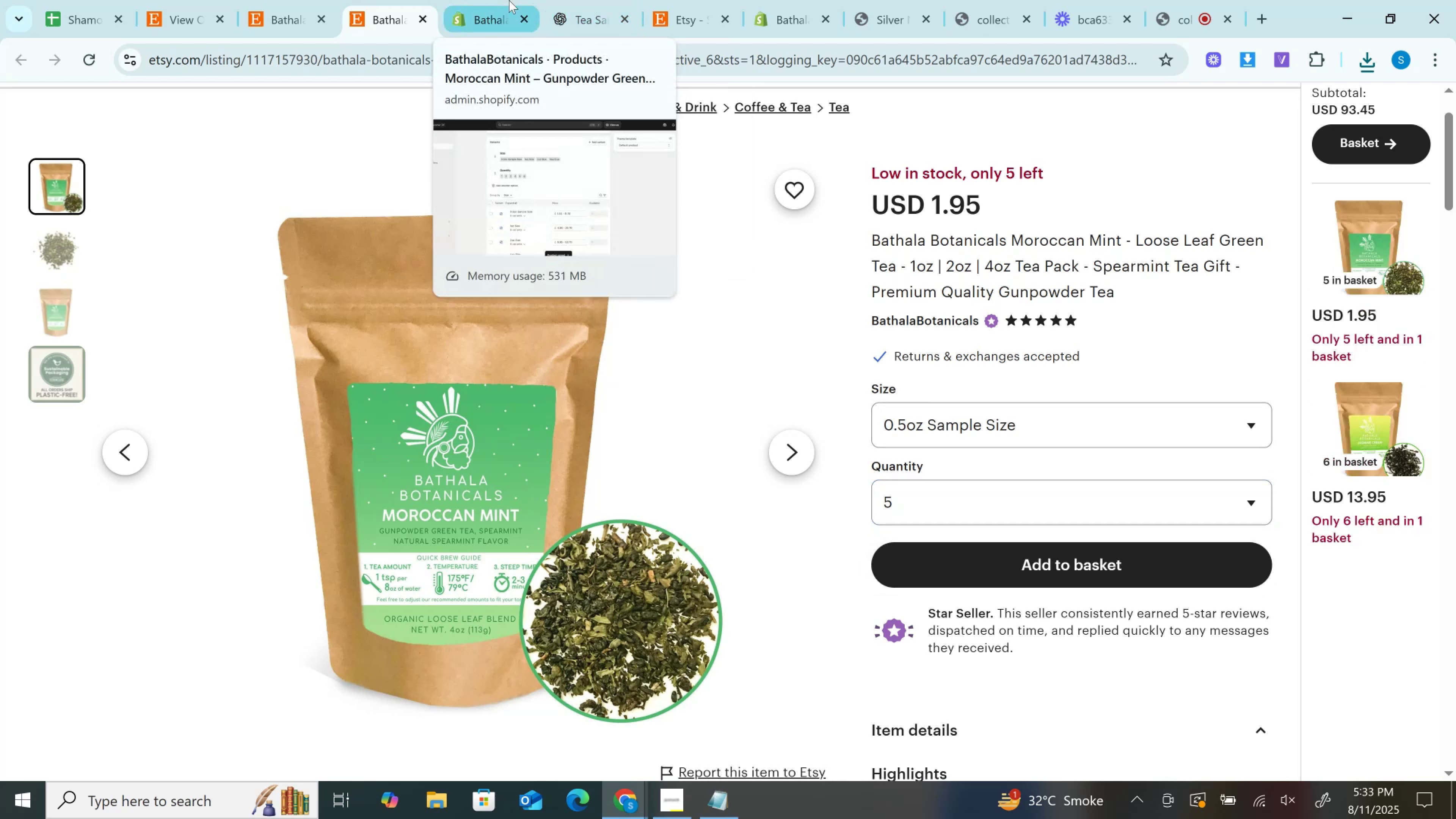 
left_click([686, 2])
 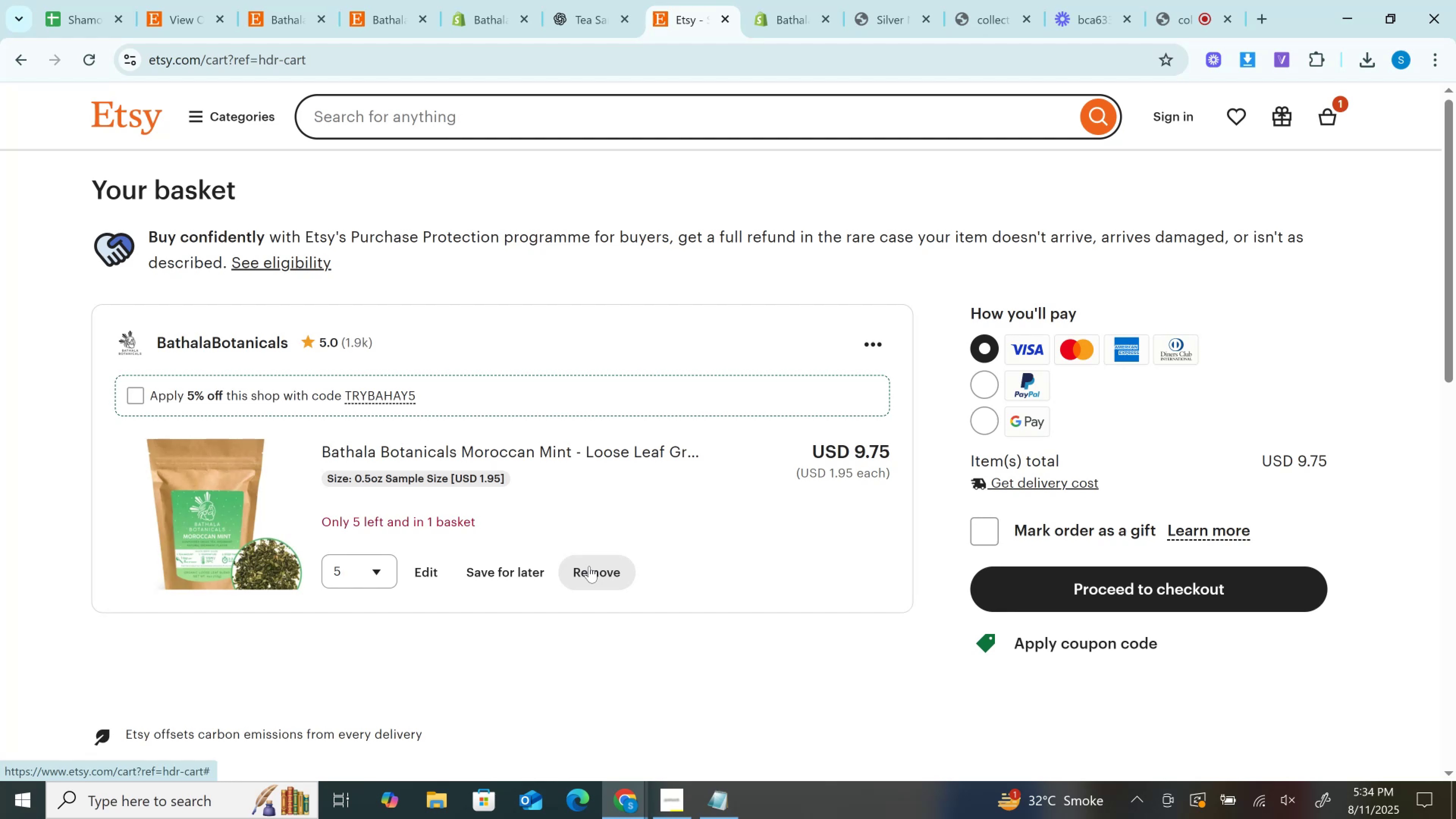 
wait(33.3)
 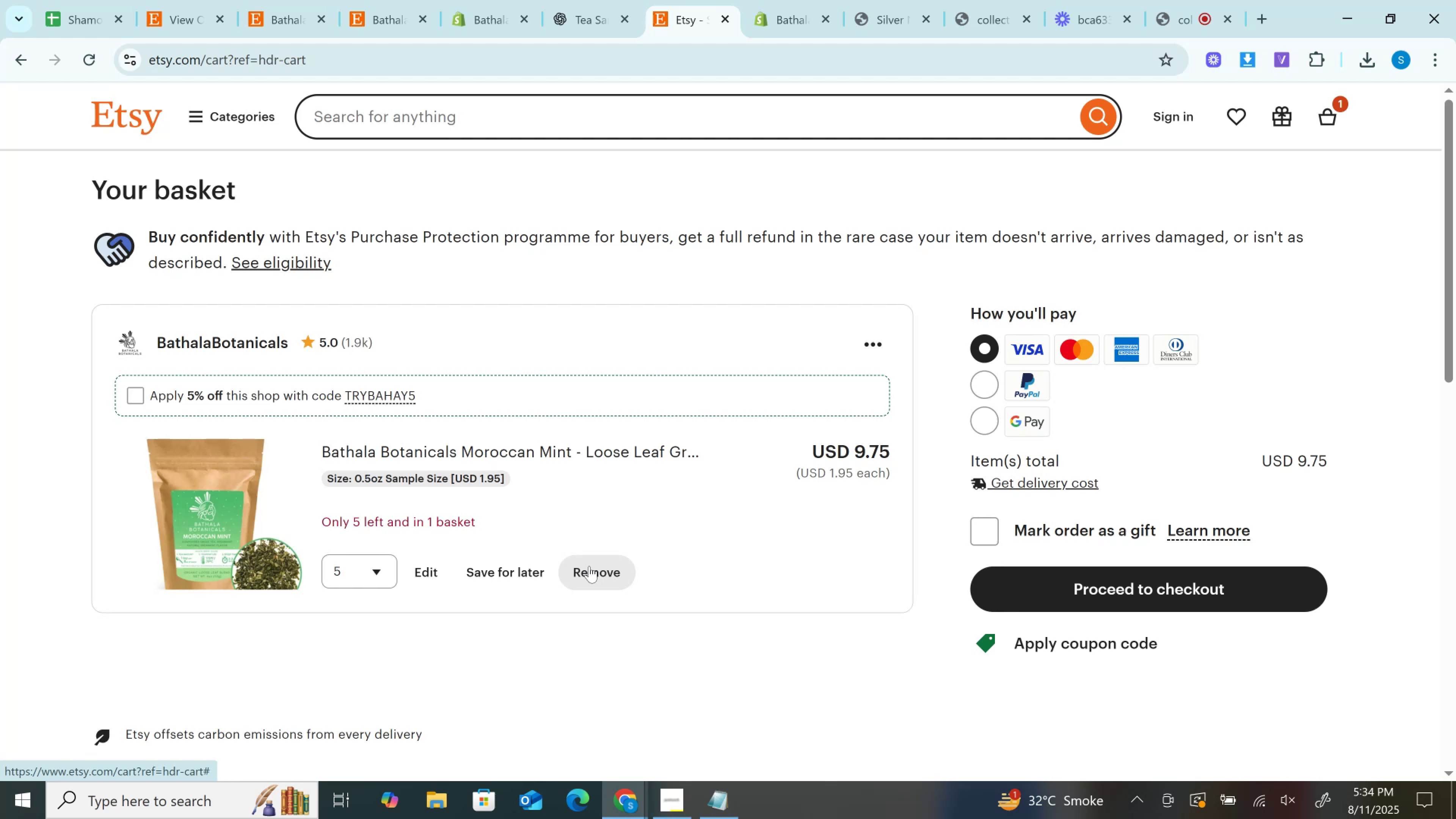 
left_click([506, 0])
 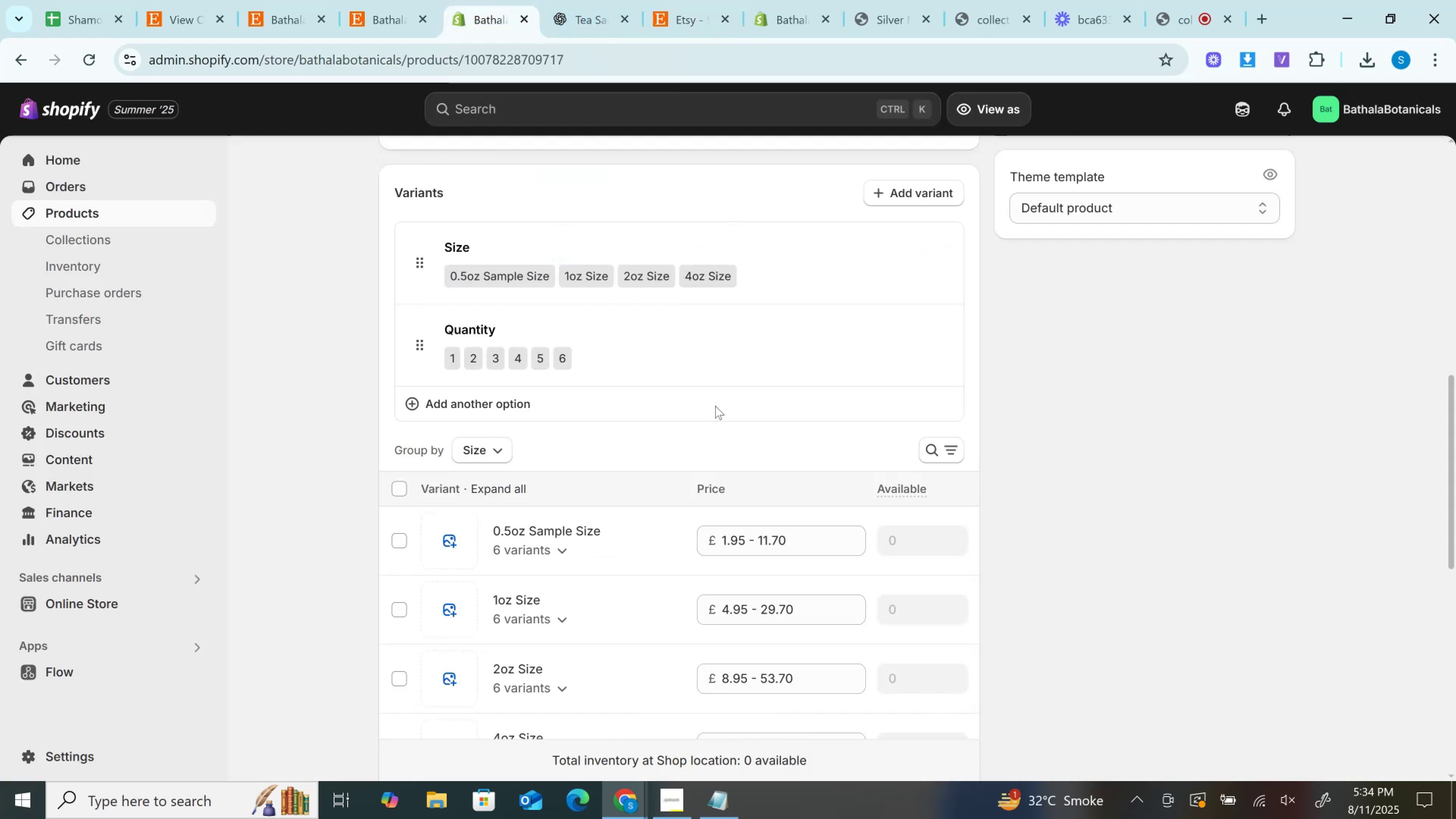 
scroll: coordinate [742, 513], scroll_direction: down, amount: 2.0
 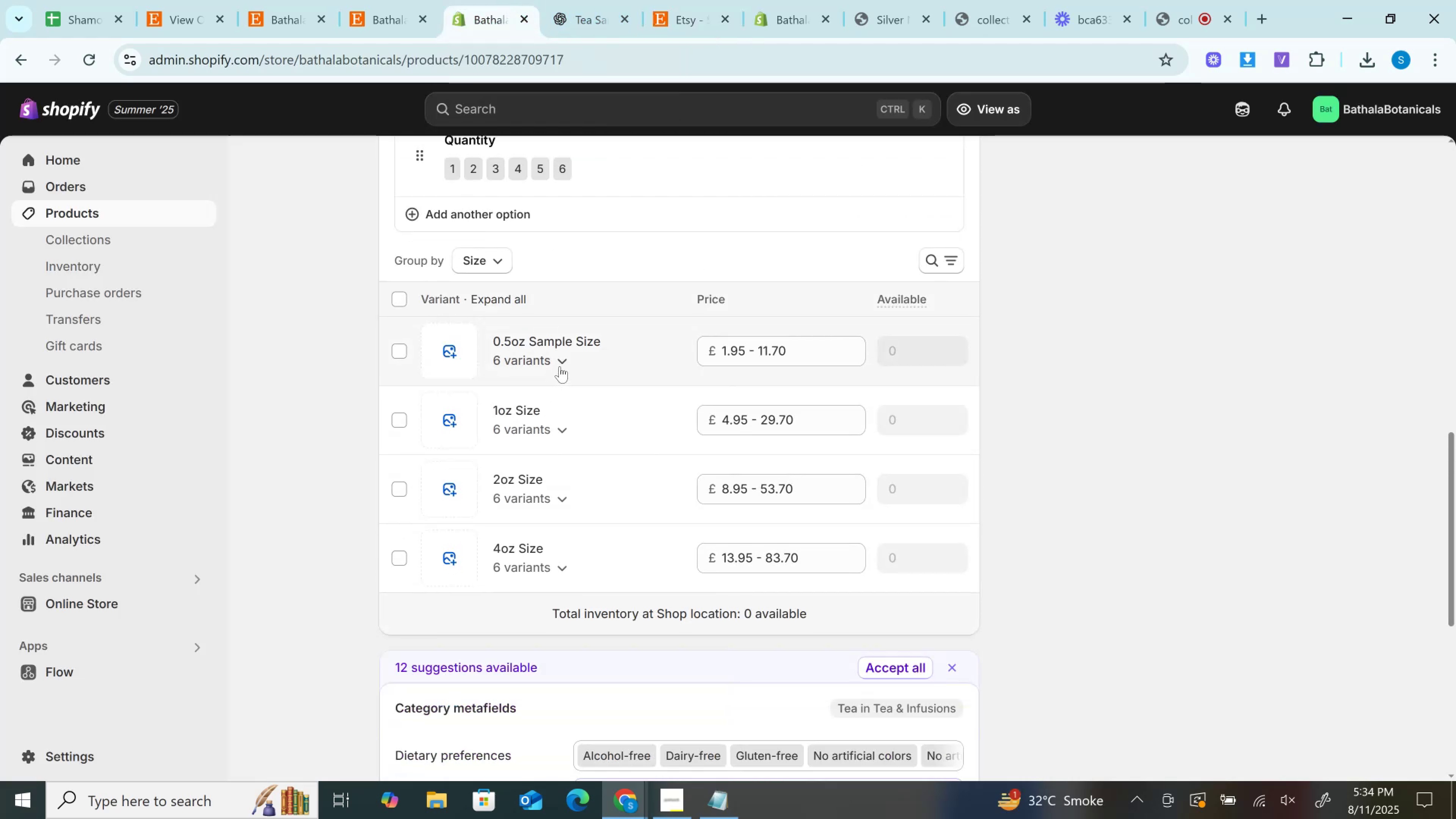 
left_click([561, 364])
 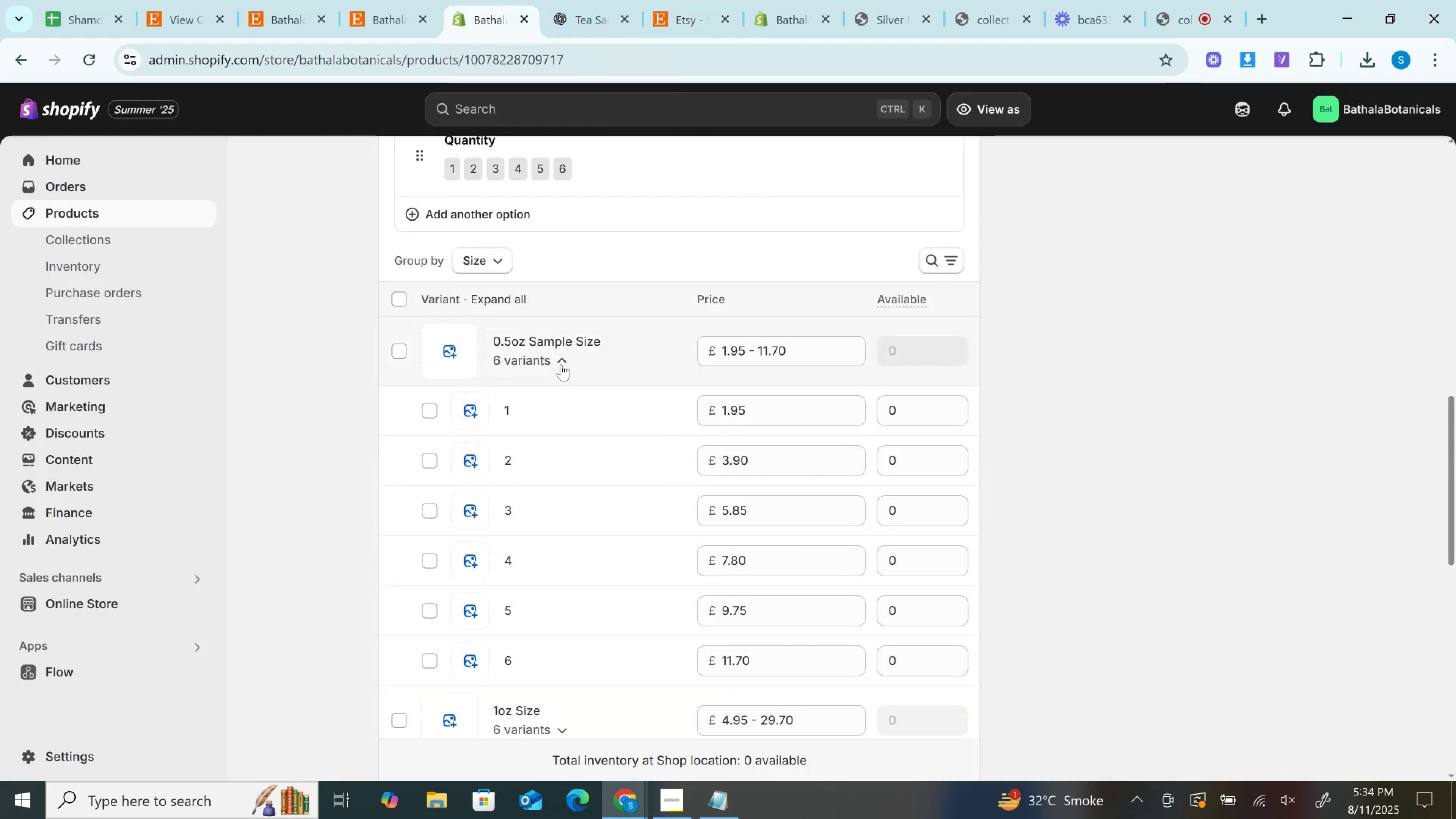 
left_click([561, 364])
 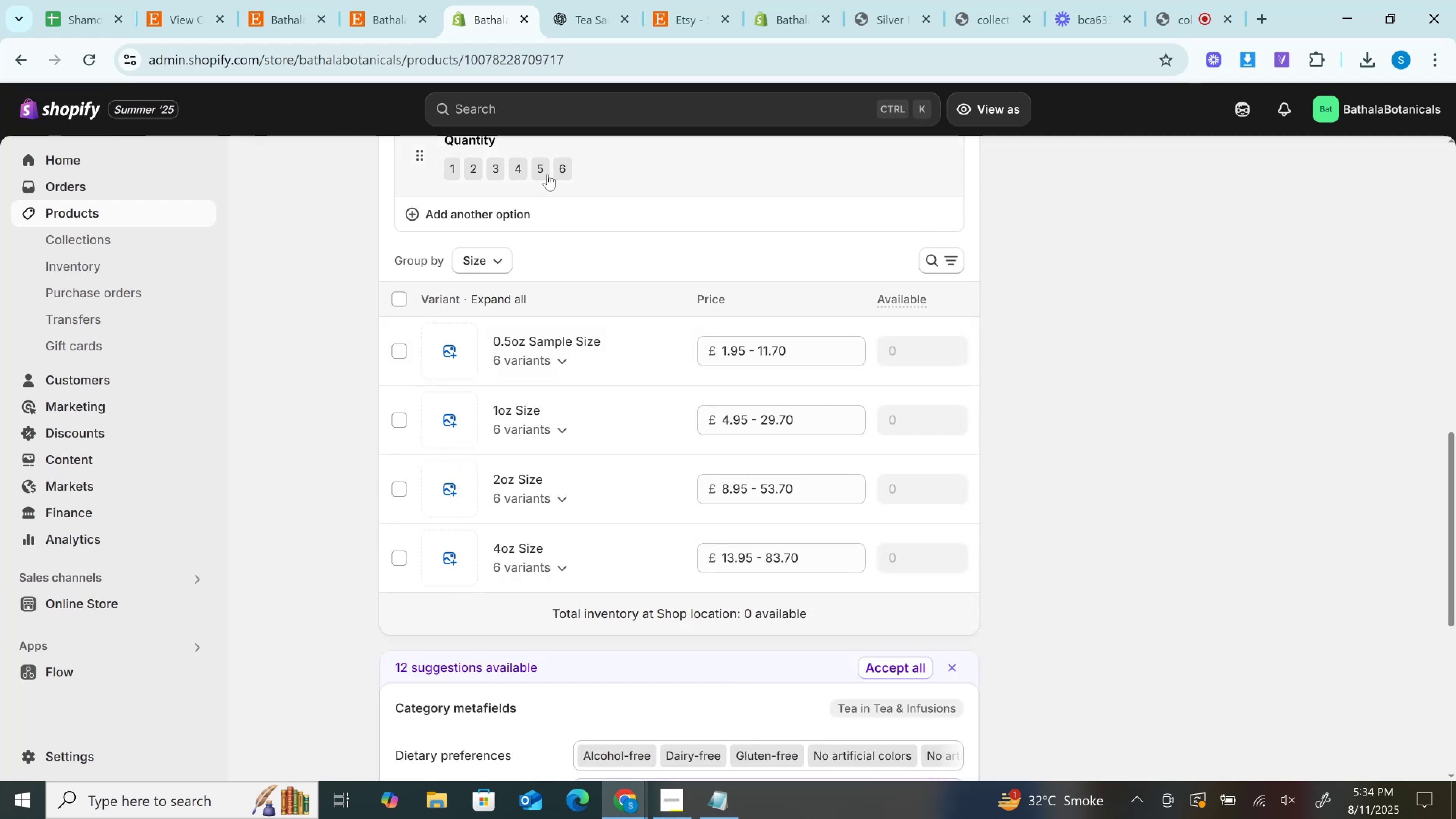 
left_click([548, 174])
 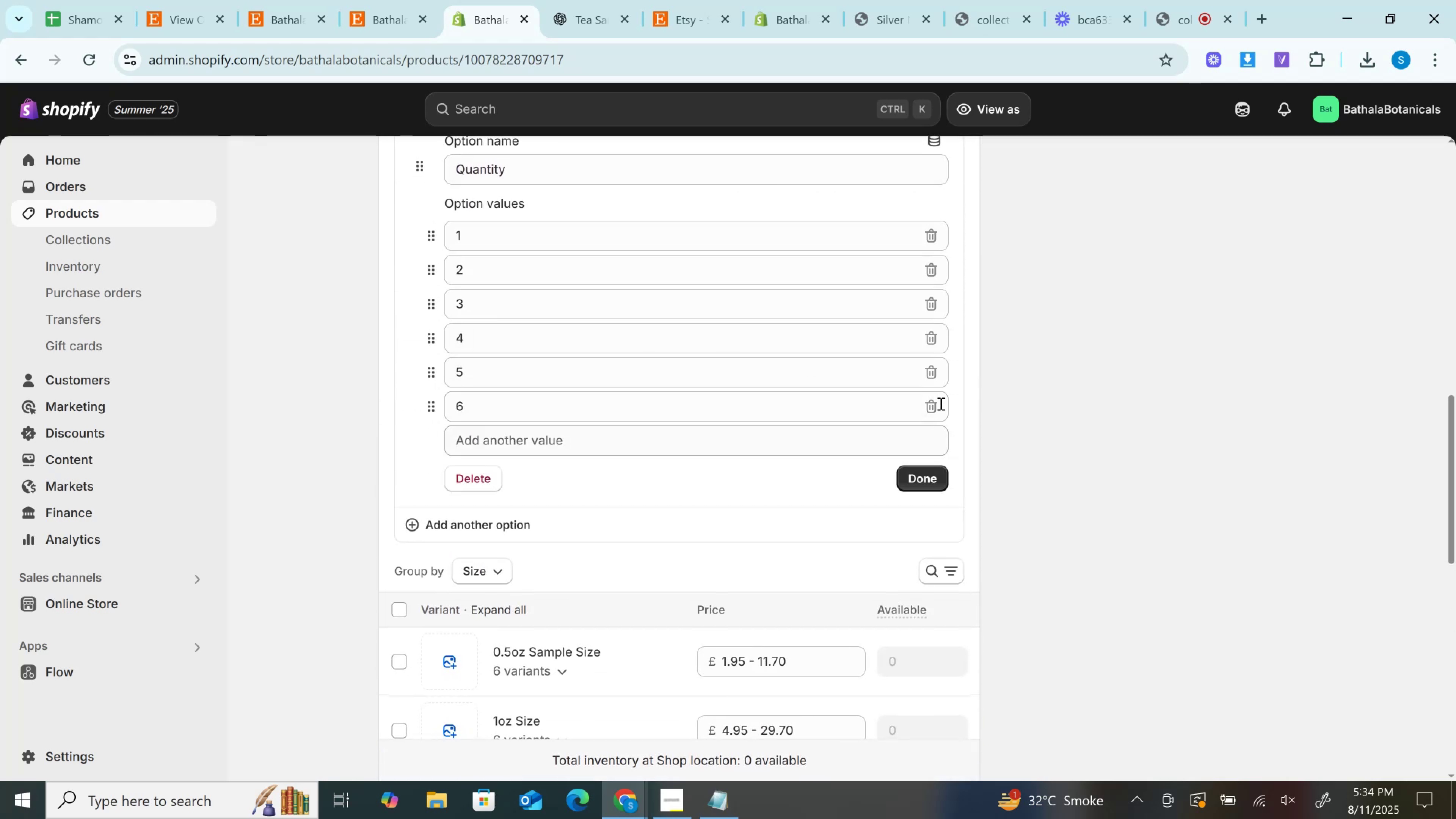 
left_click([935, 406])
 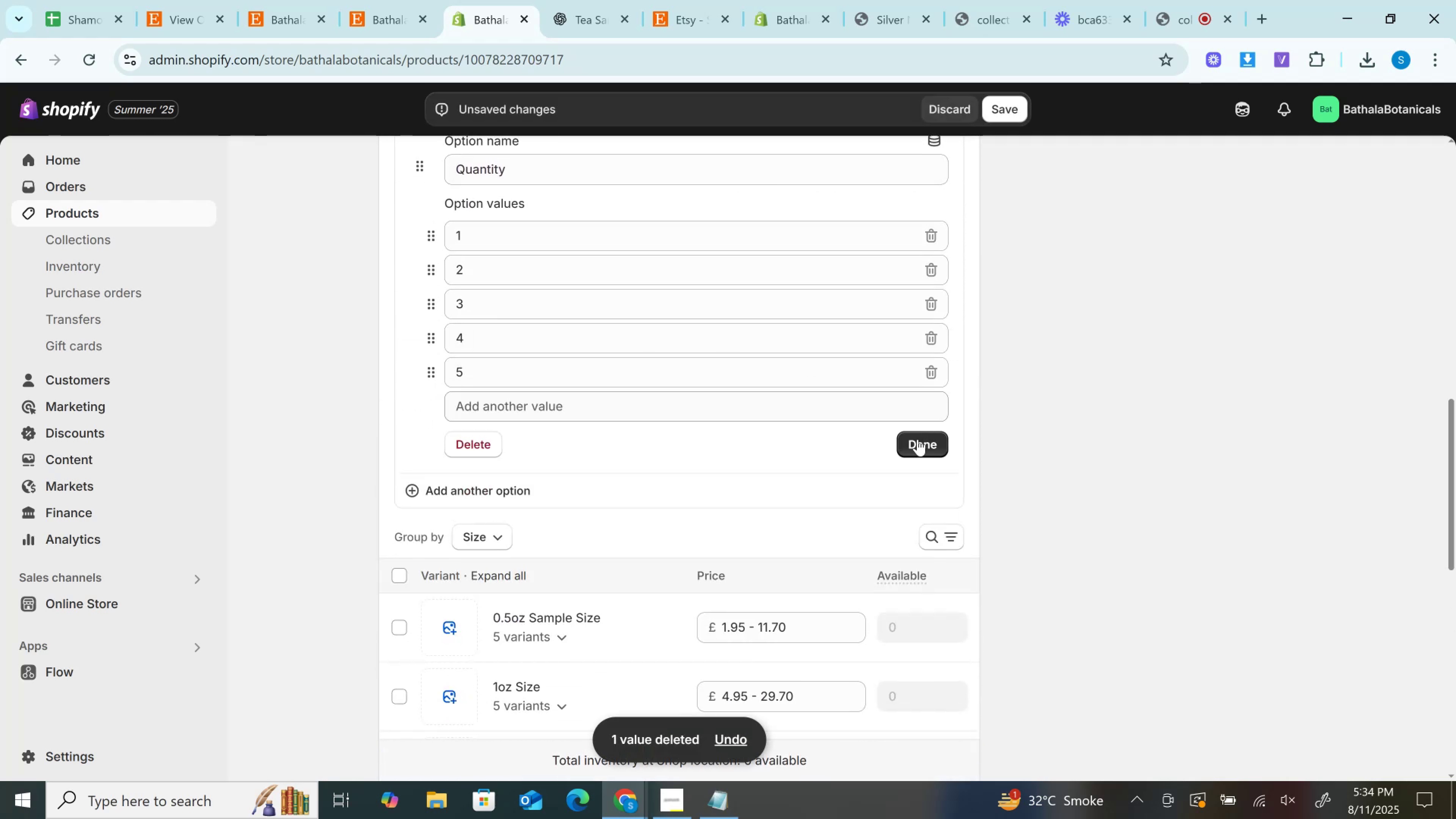 
left_click([916, 445])
 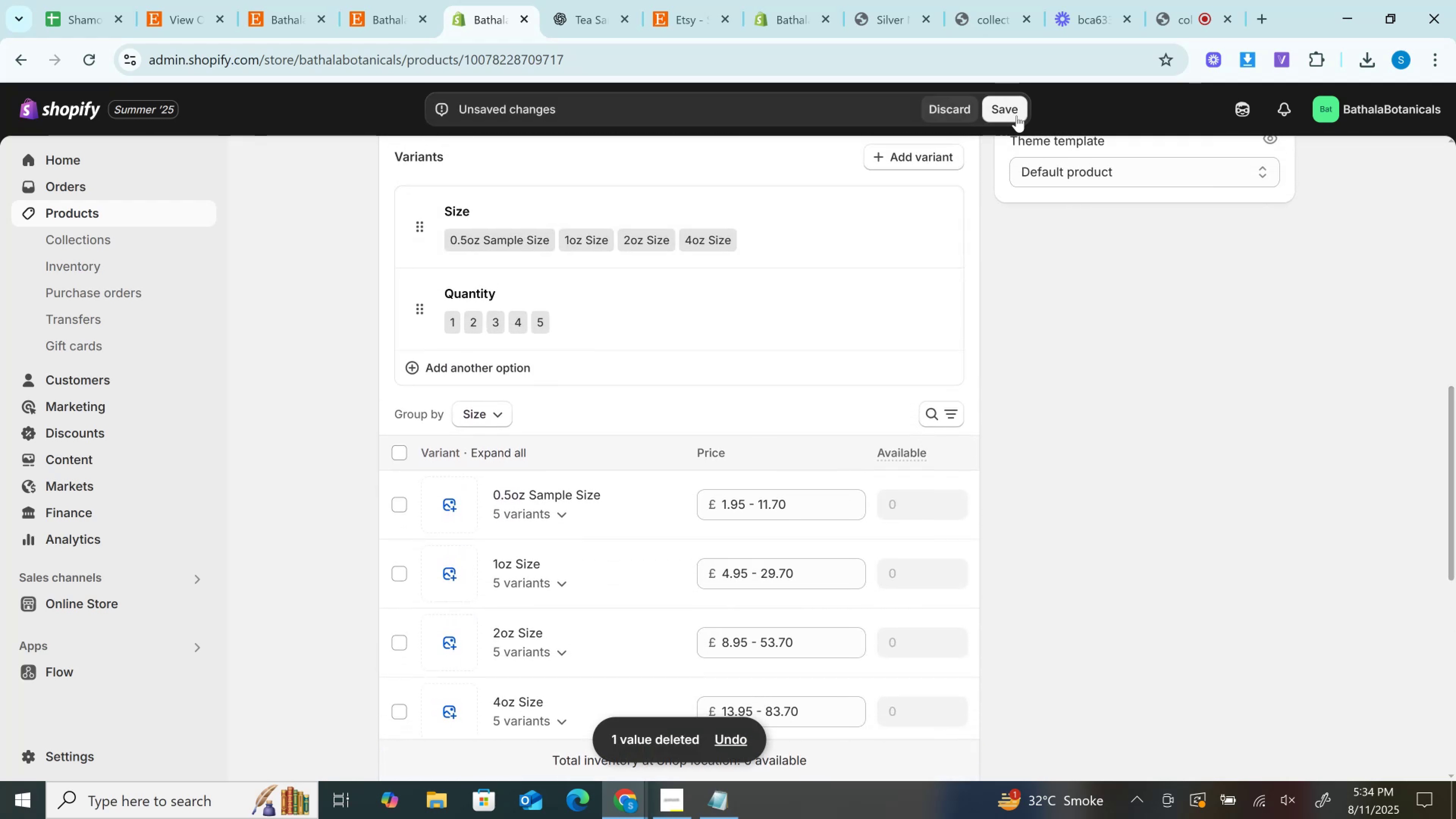 
scroll: coordinate [918, 433], scroll_direction: up, amount: 8.0
 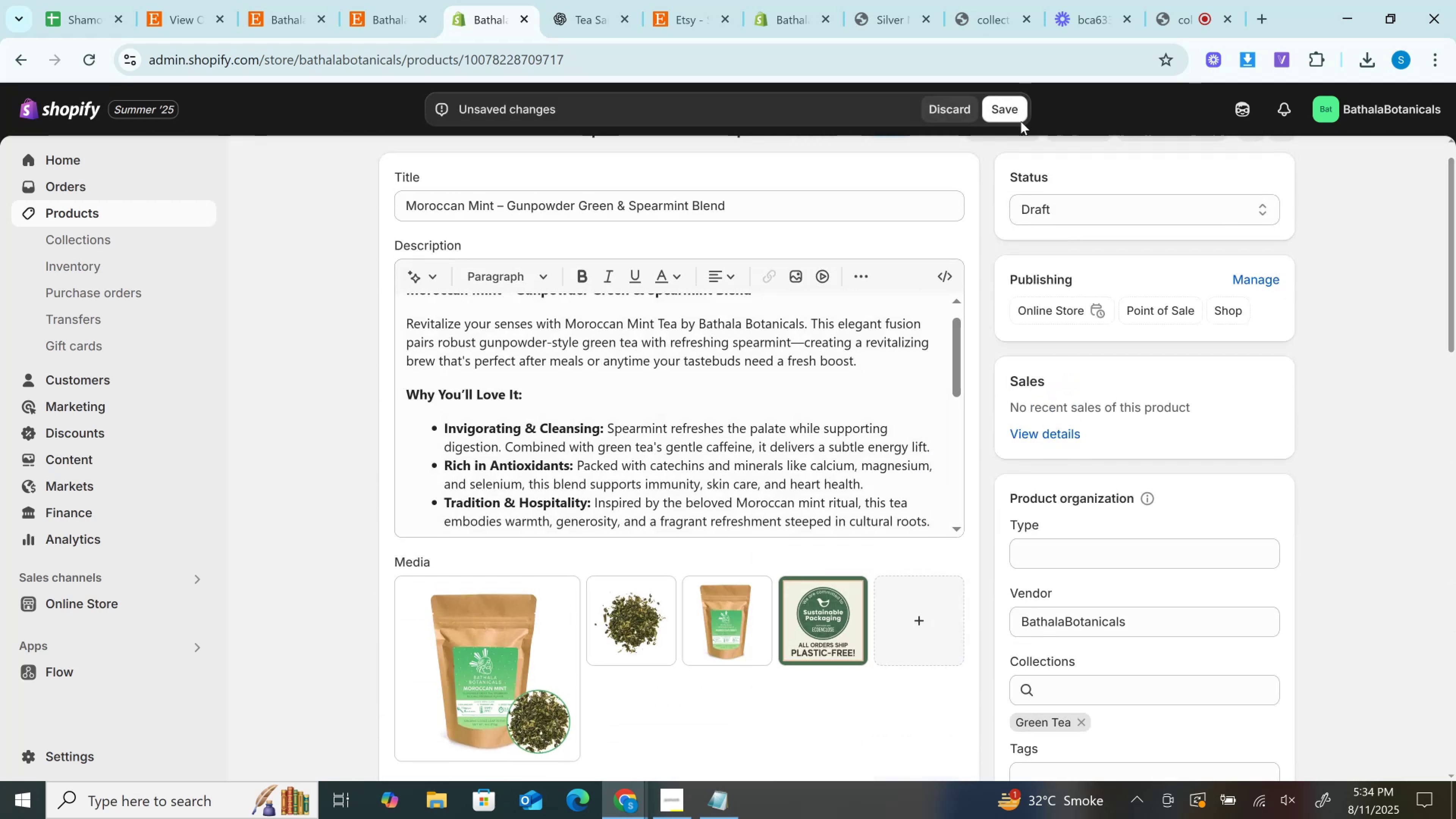 
scroll: coordinate [1199, 468], scroll_direction: down, amount: 6.0
 